 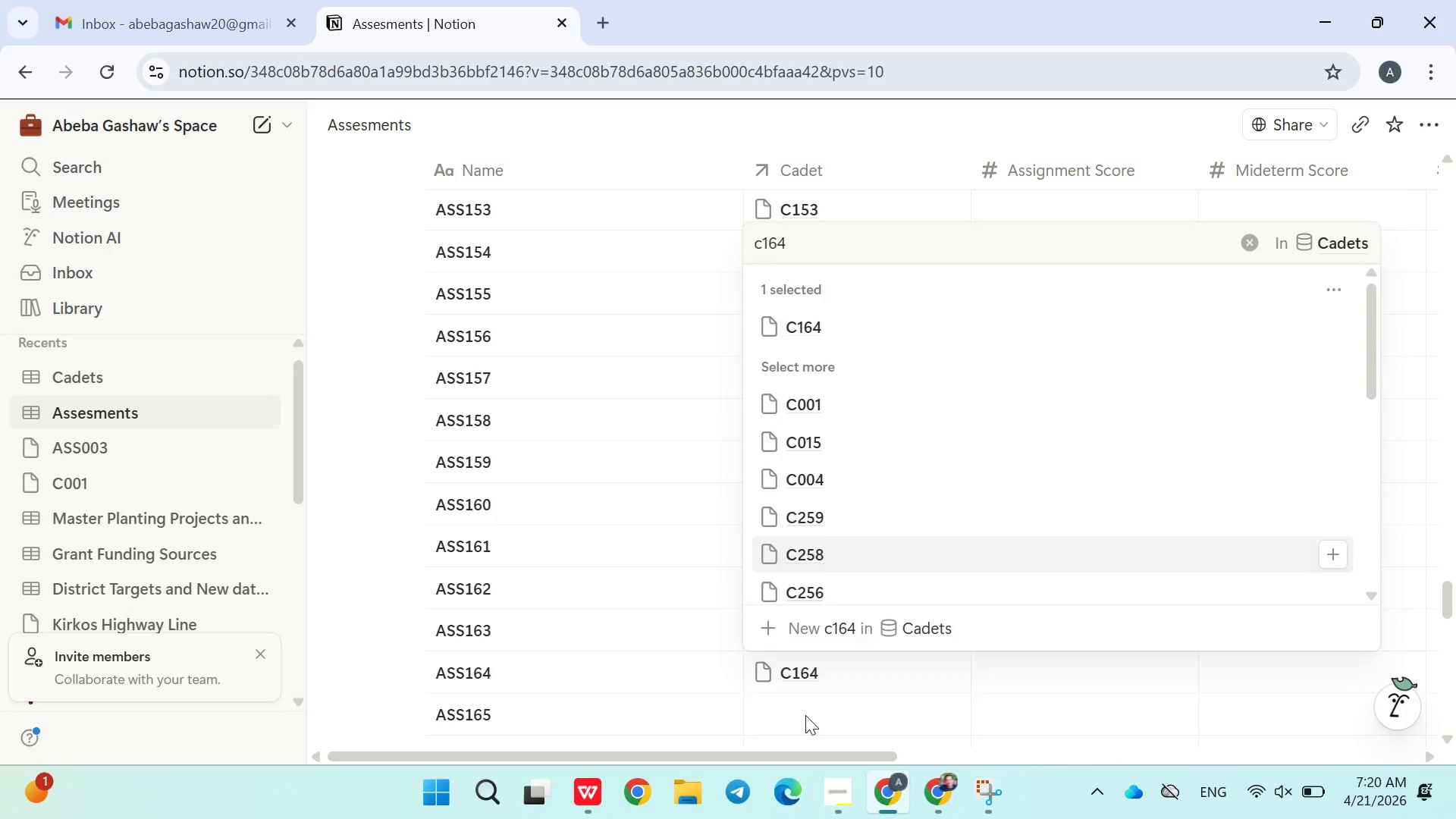 
left_click([795, 712])
 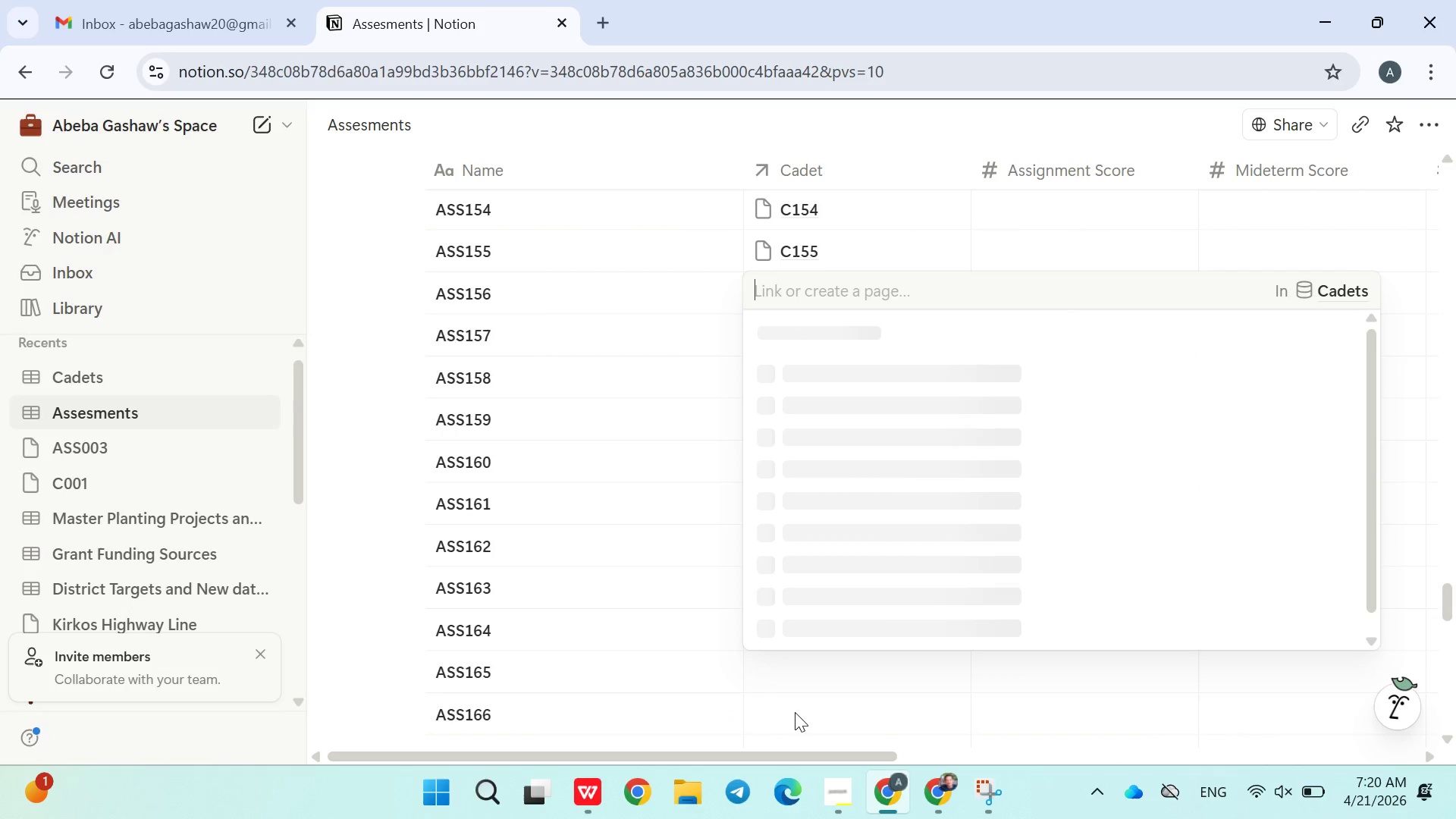 
type(c165)
 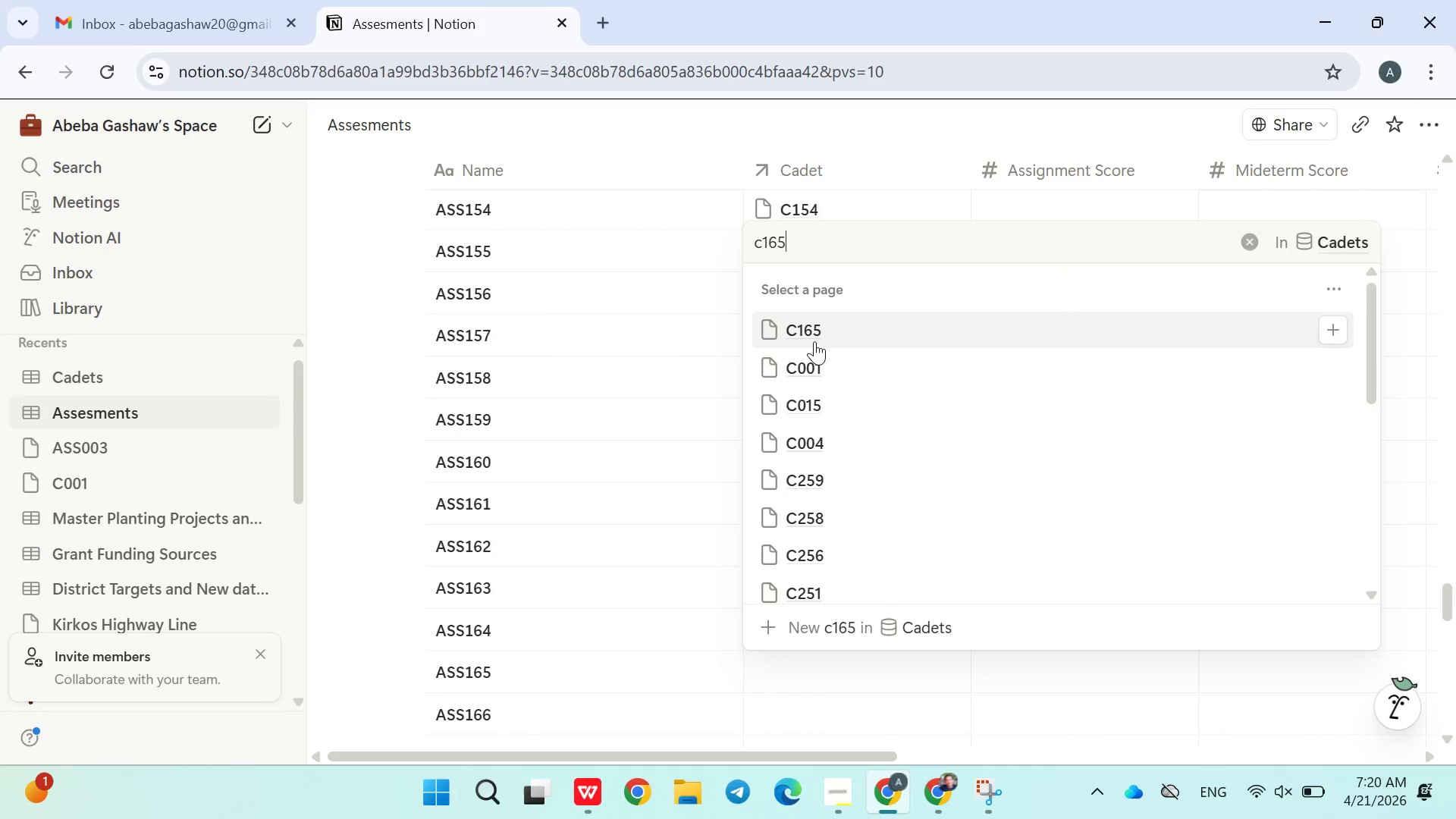 
left_click([819, 348])
 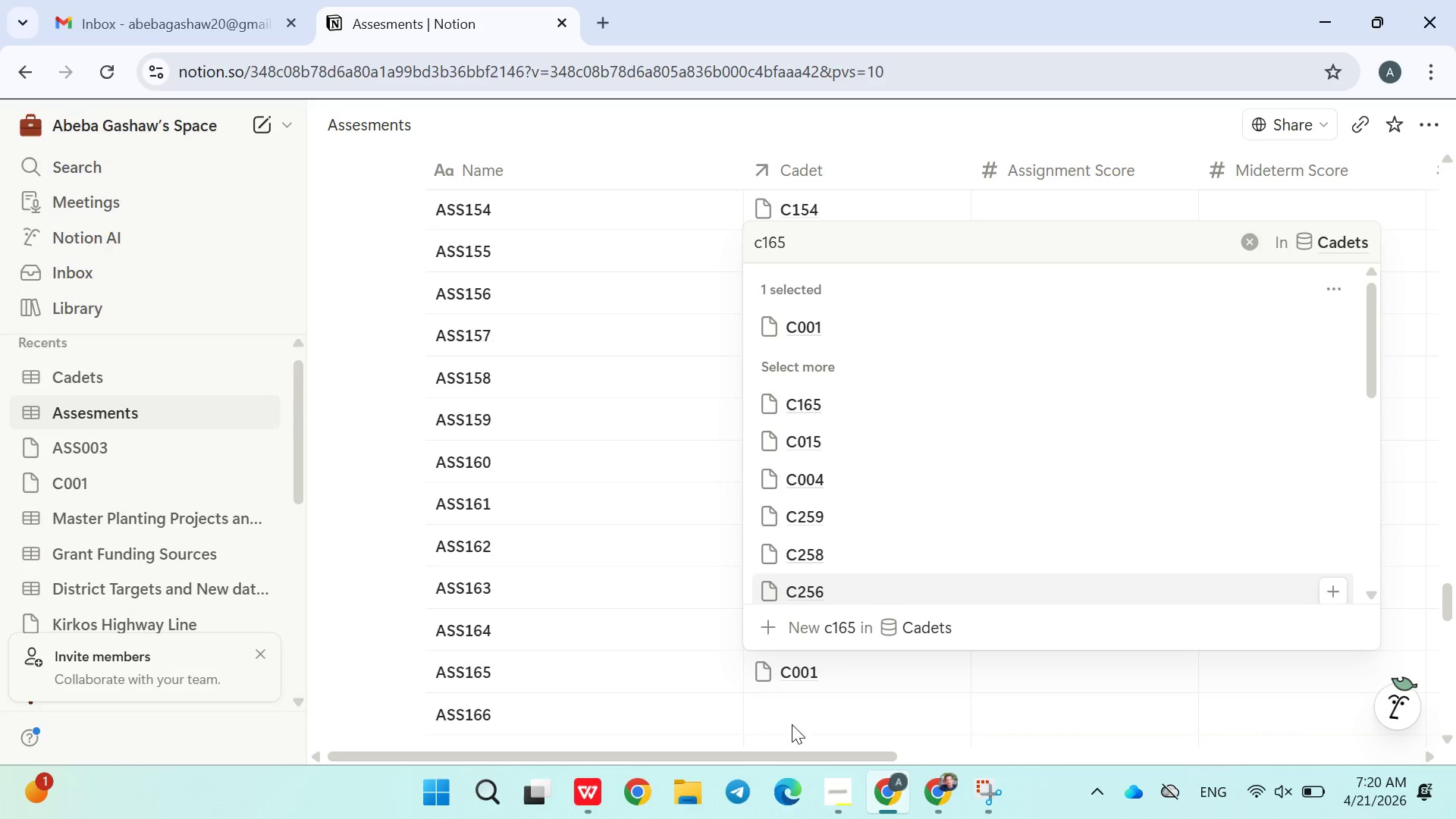 
left_click([795, 711])
 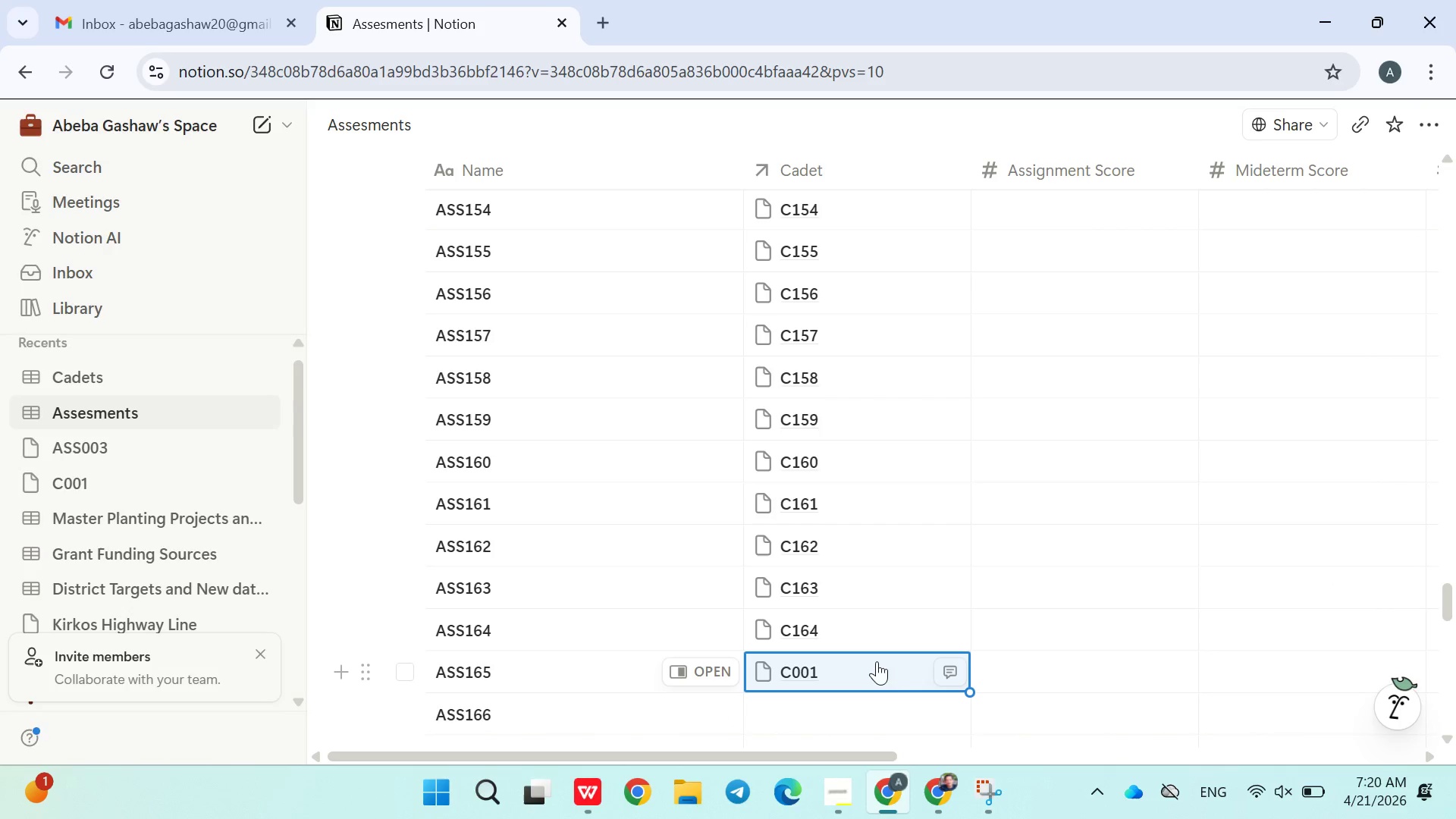 
left_click([883, 664])
 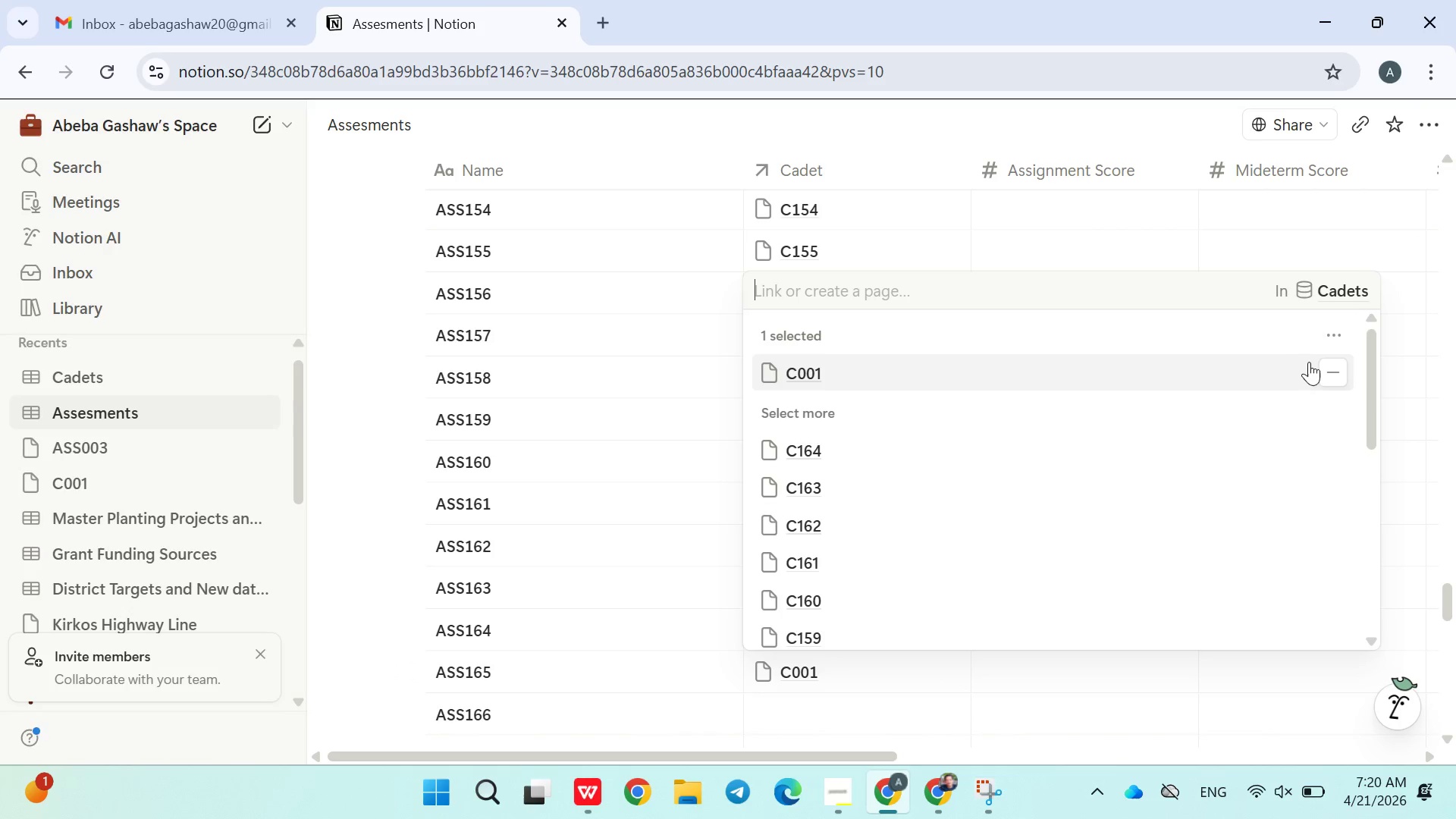 
left_click([1329, 369])
 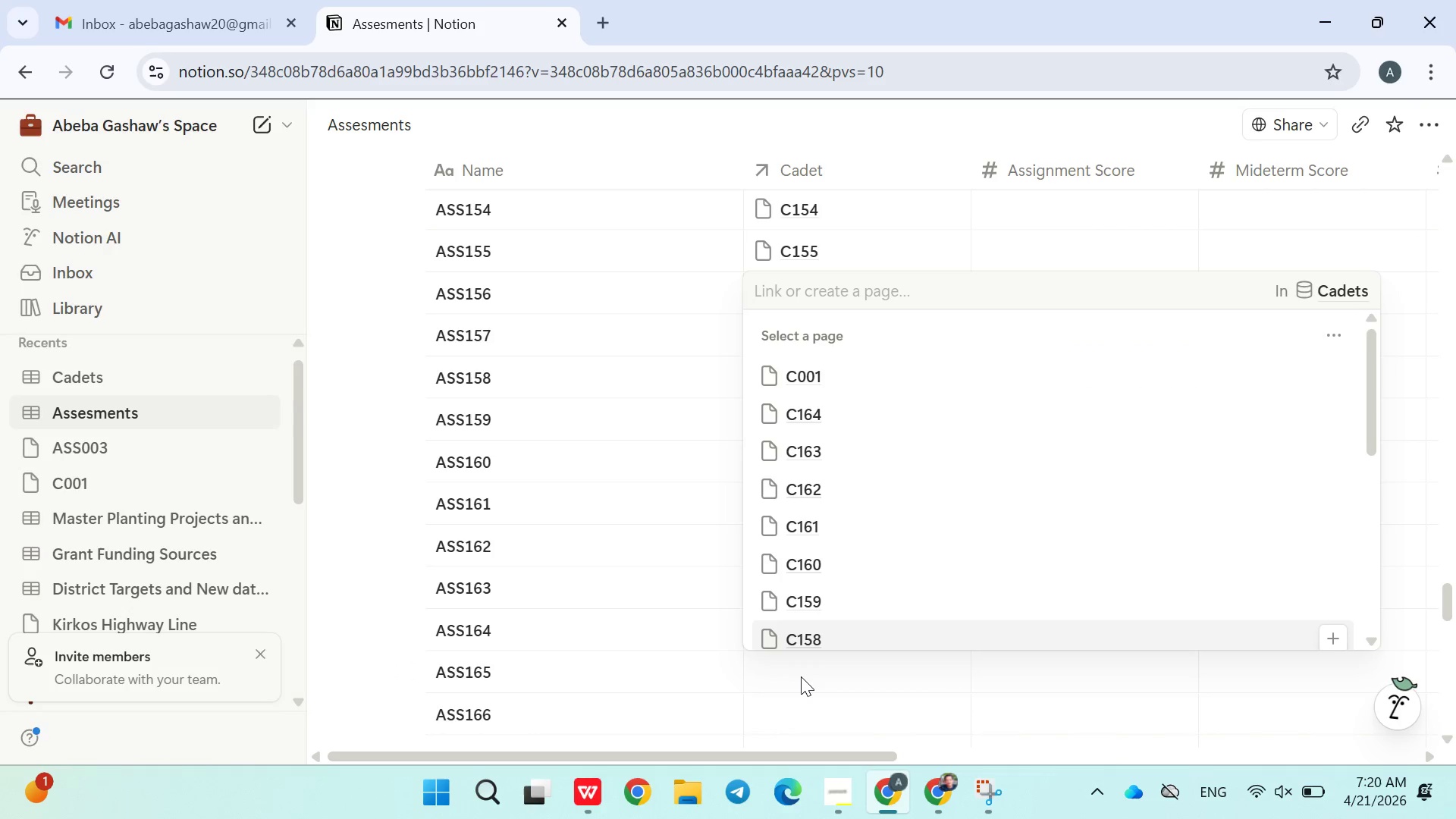 
left_click([798, 676])
 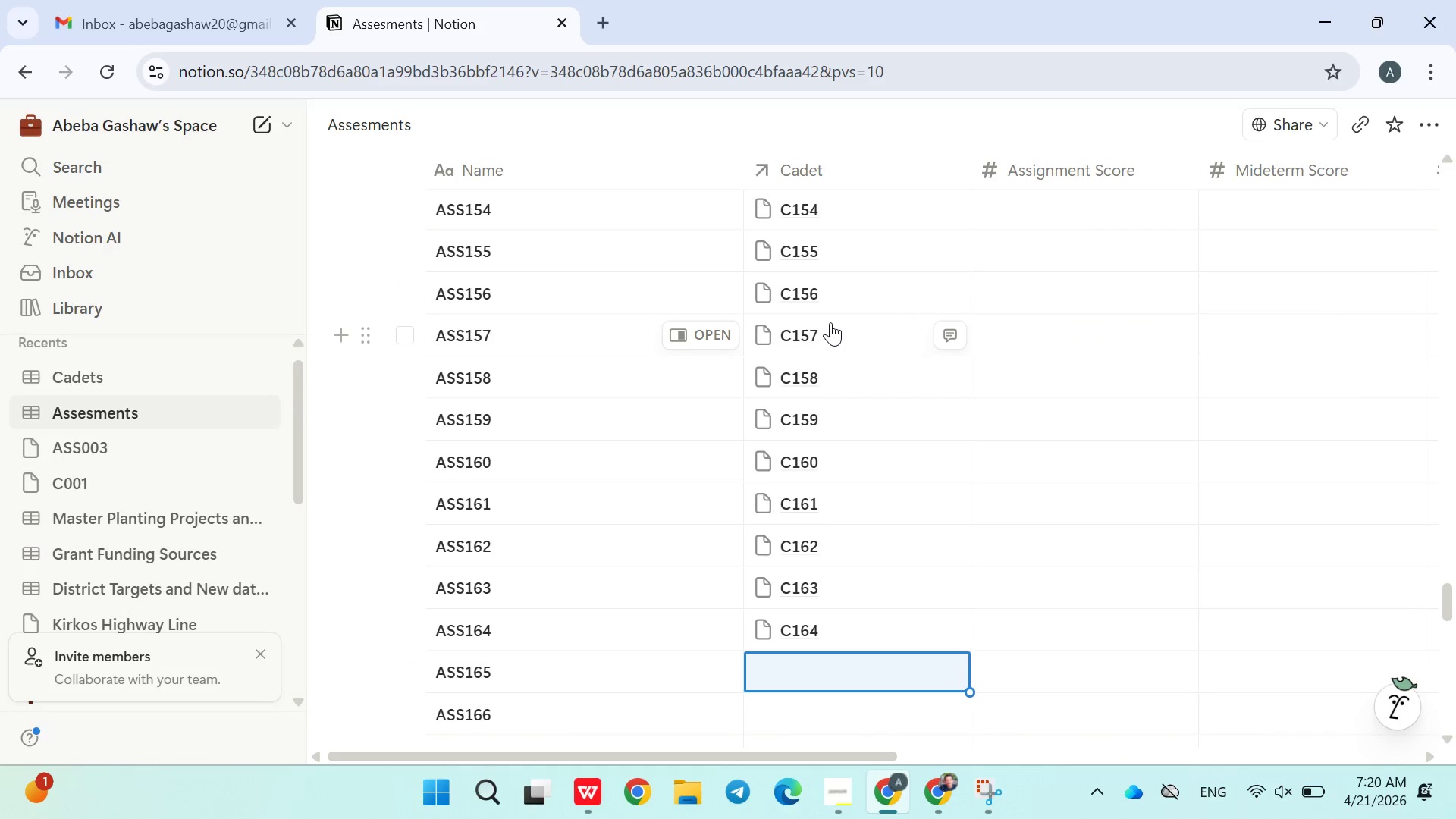 
type(c165)
 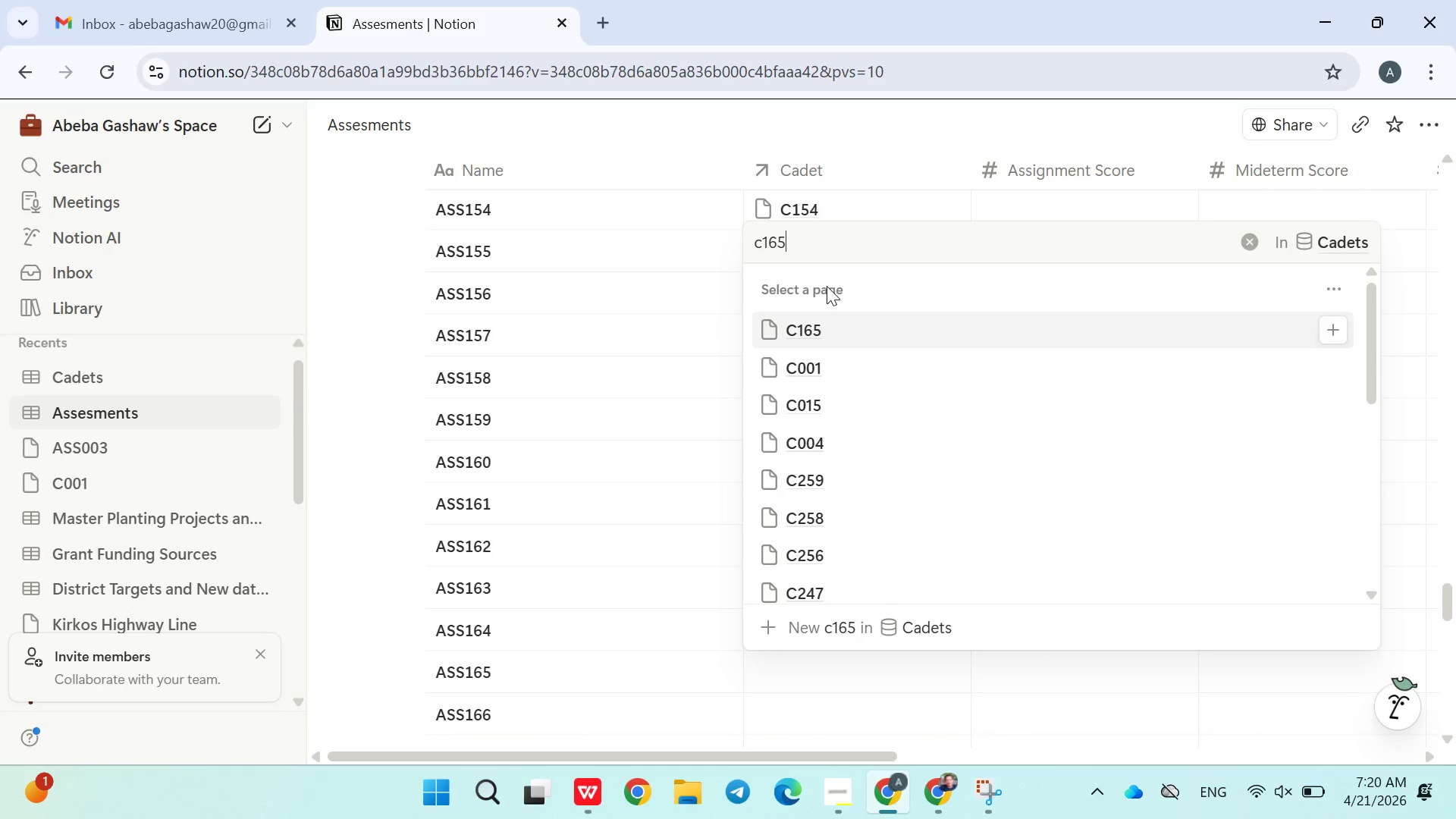 
left_click([822, 318])
 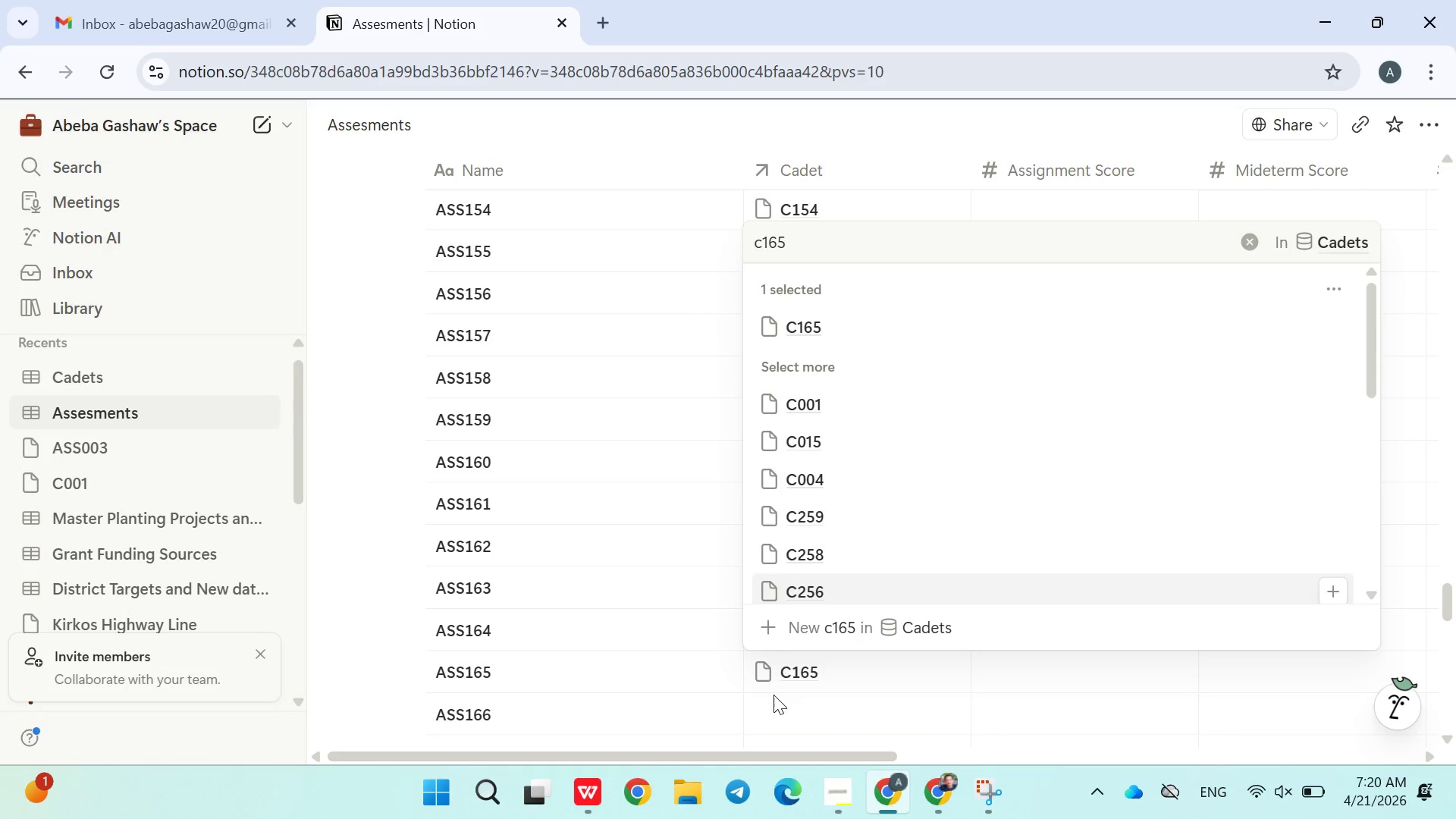 
left_click([774, 702])
 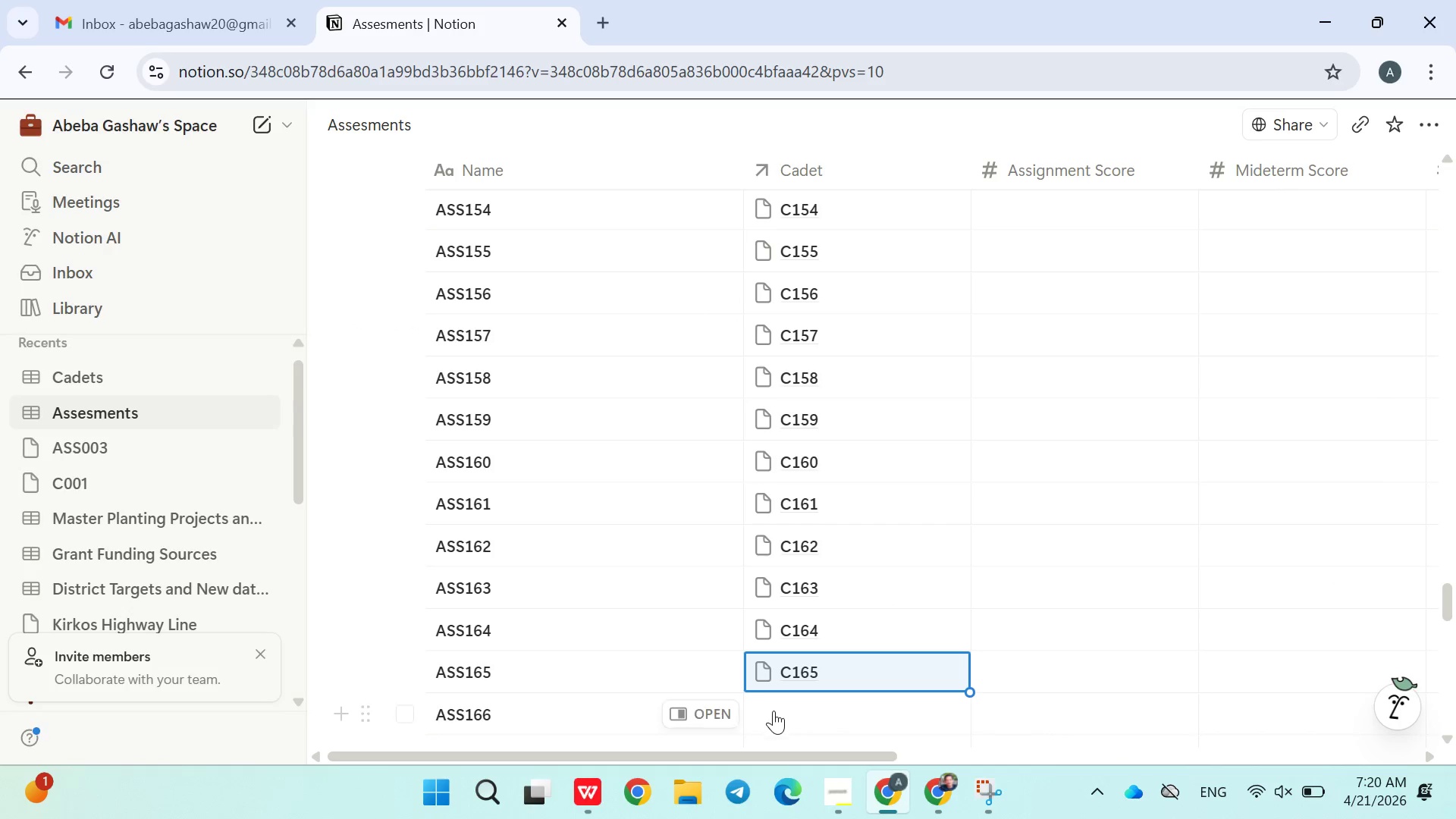 
left_click([774, 711])
 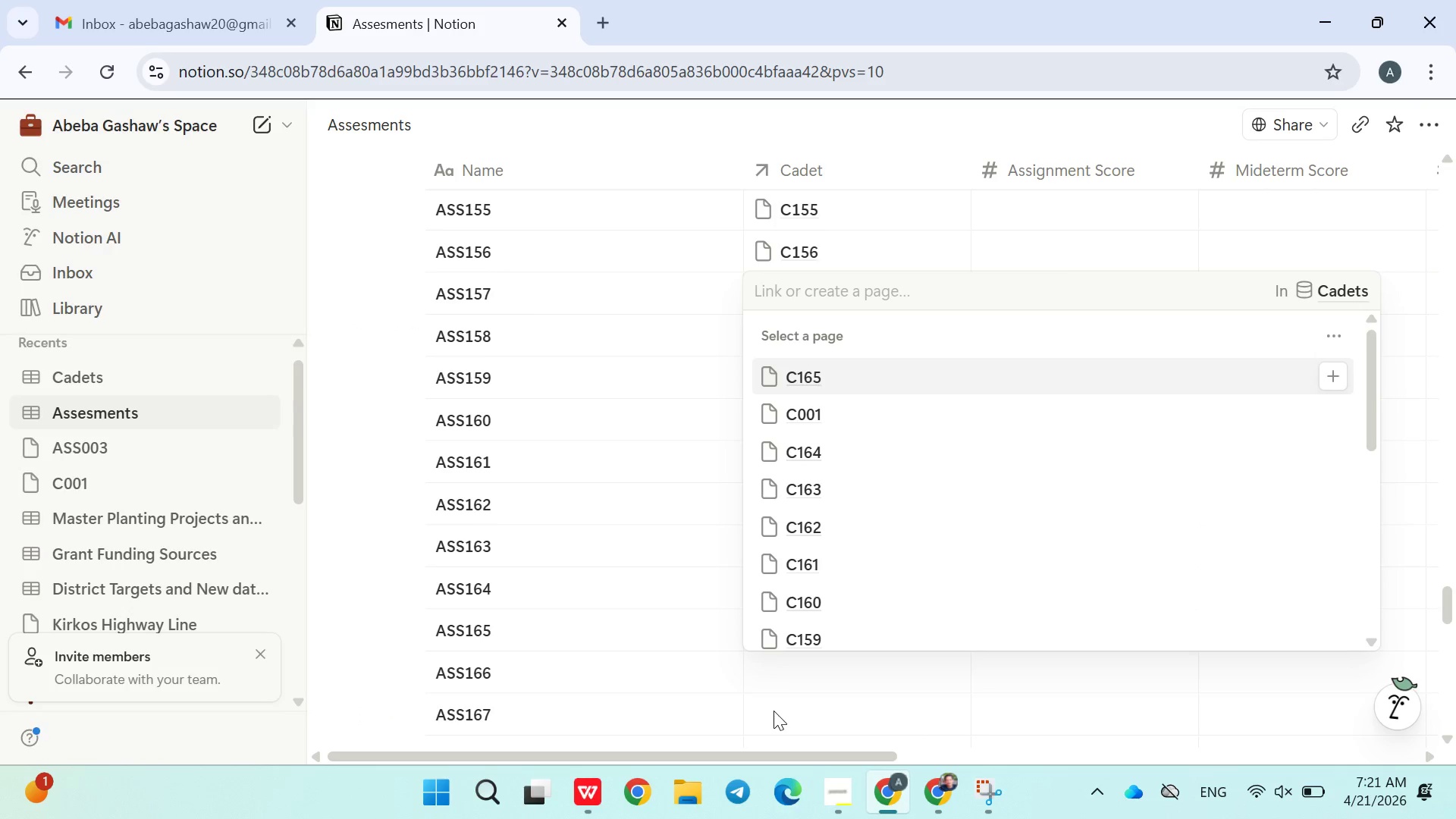 
type(c166)
 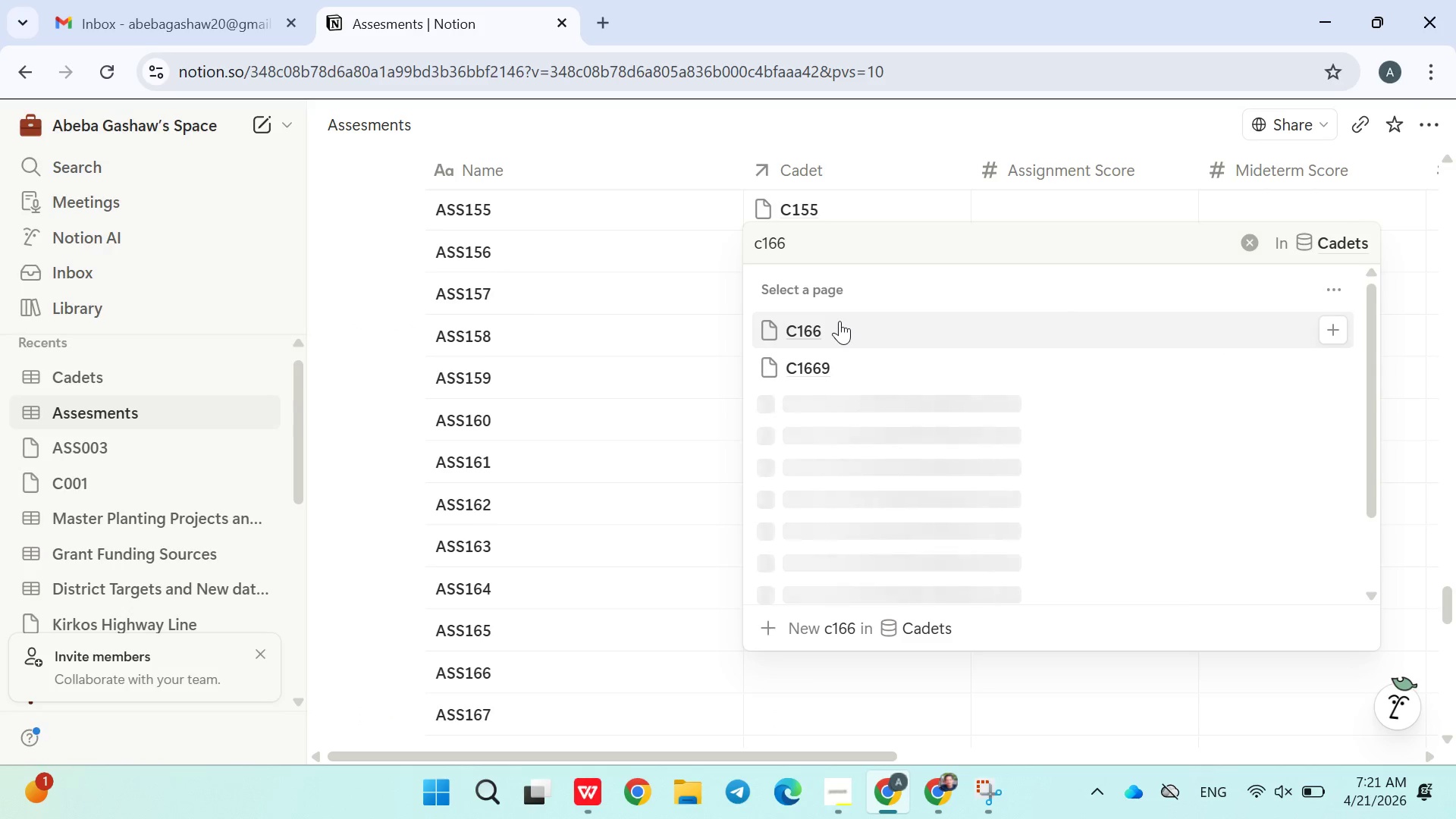 
left_click([833, 322])
 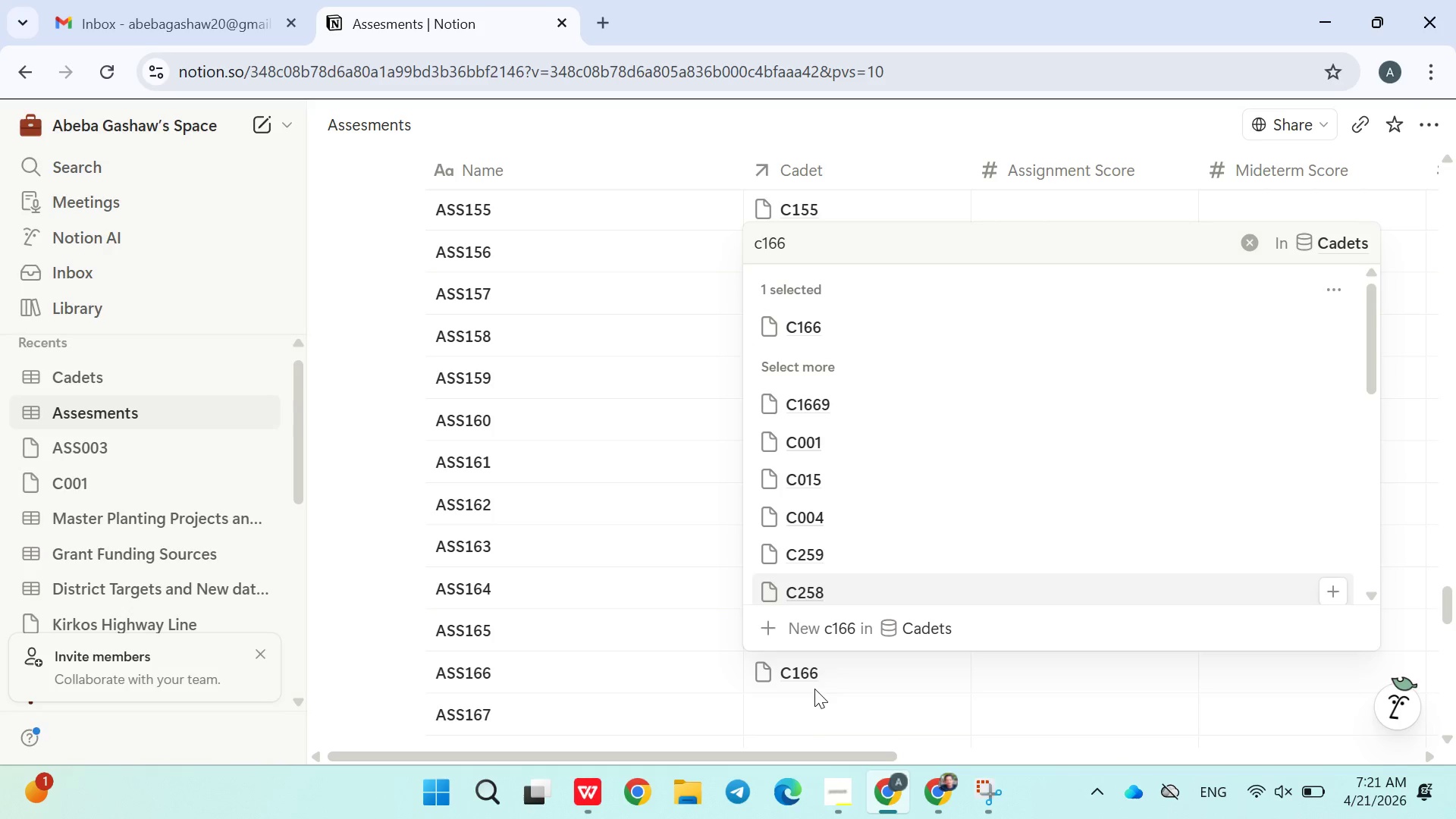 
left_click([807, 717])
 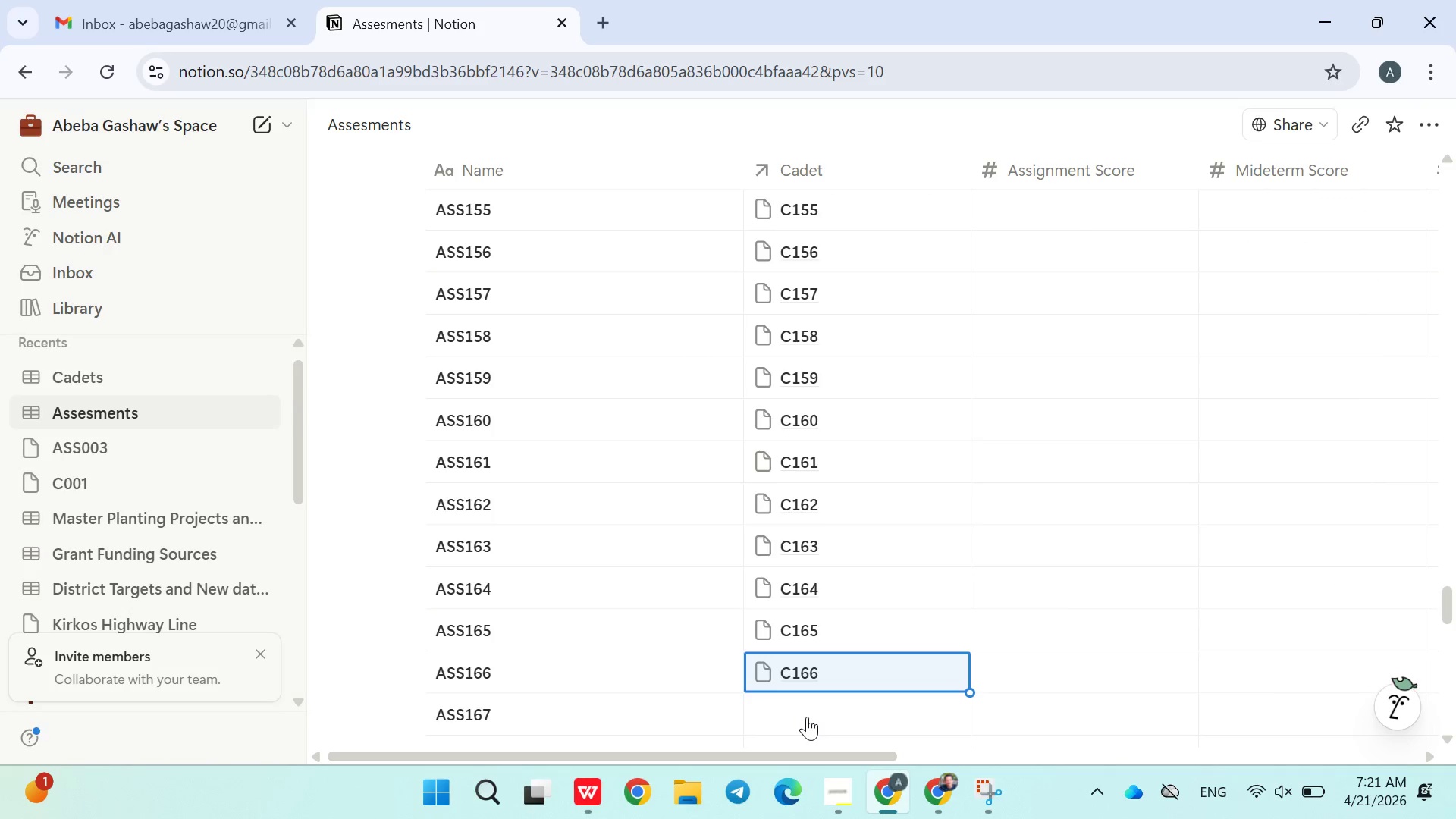 
left_click([807, 717])
 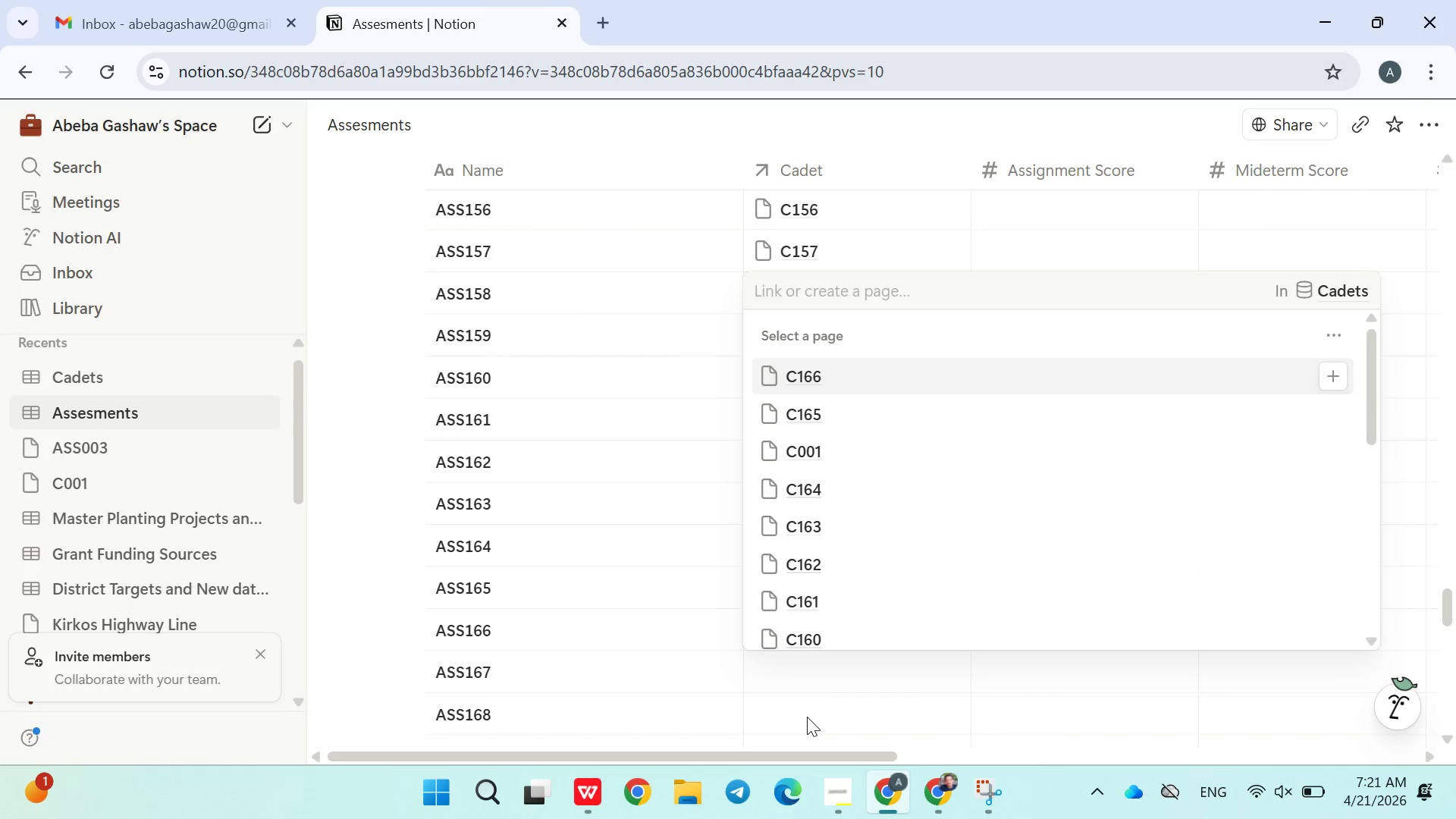 
type(c167)
 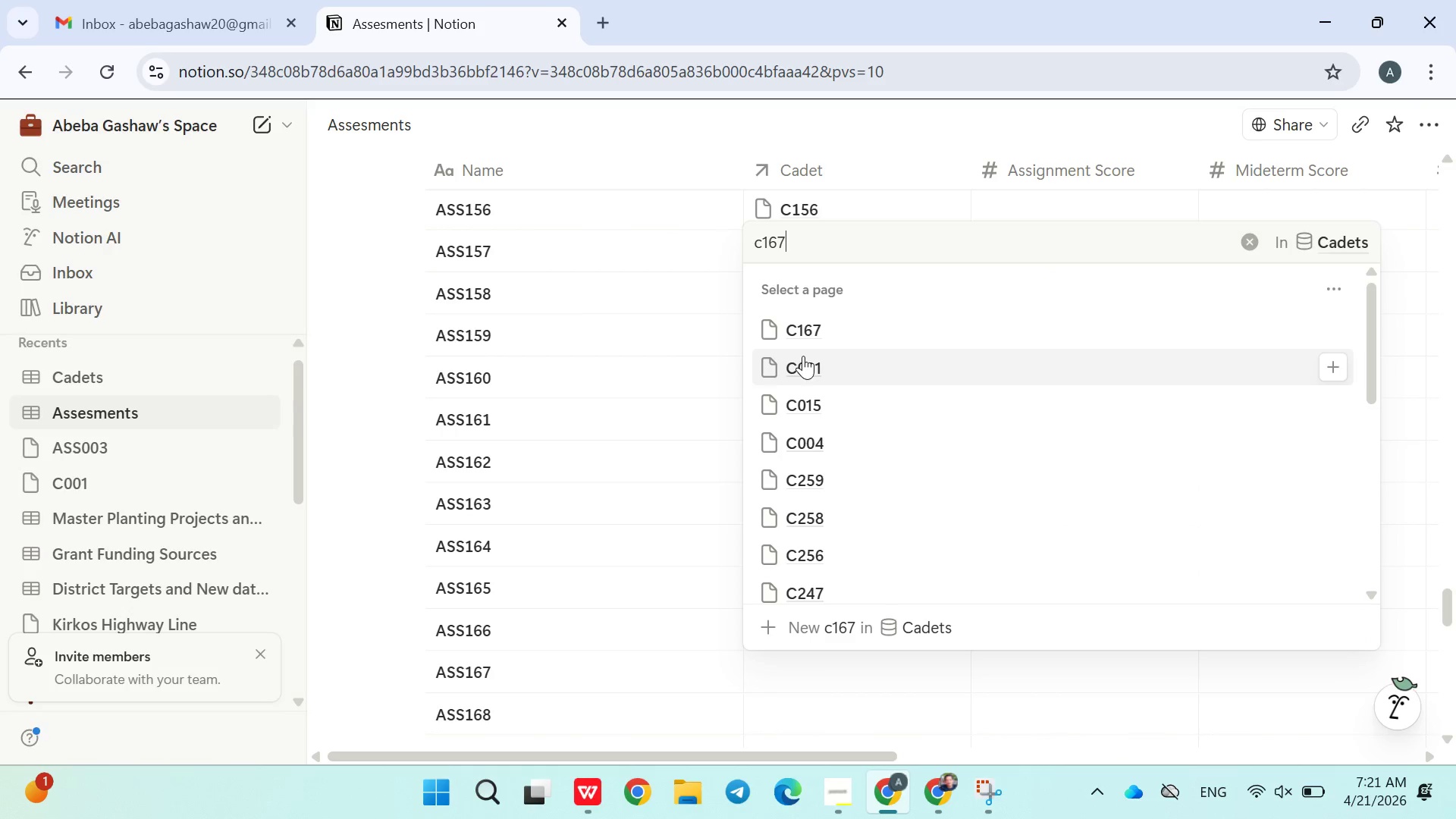 
left_click([813, 321])
 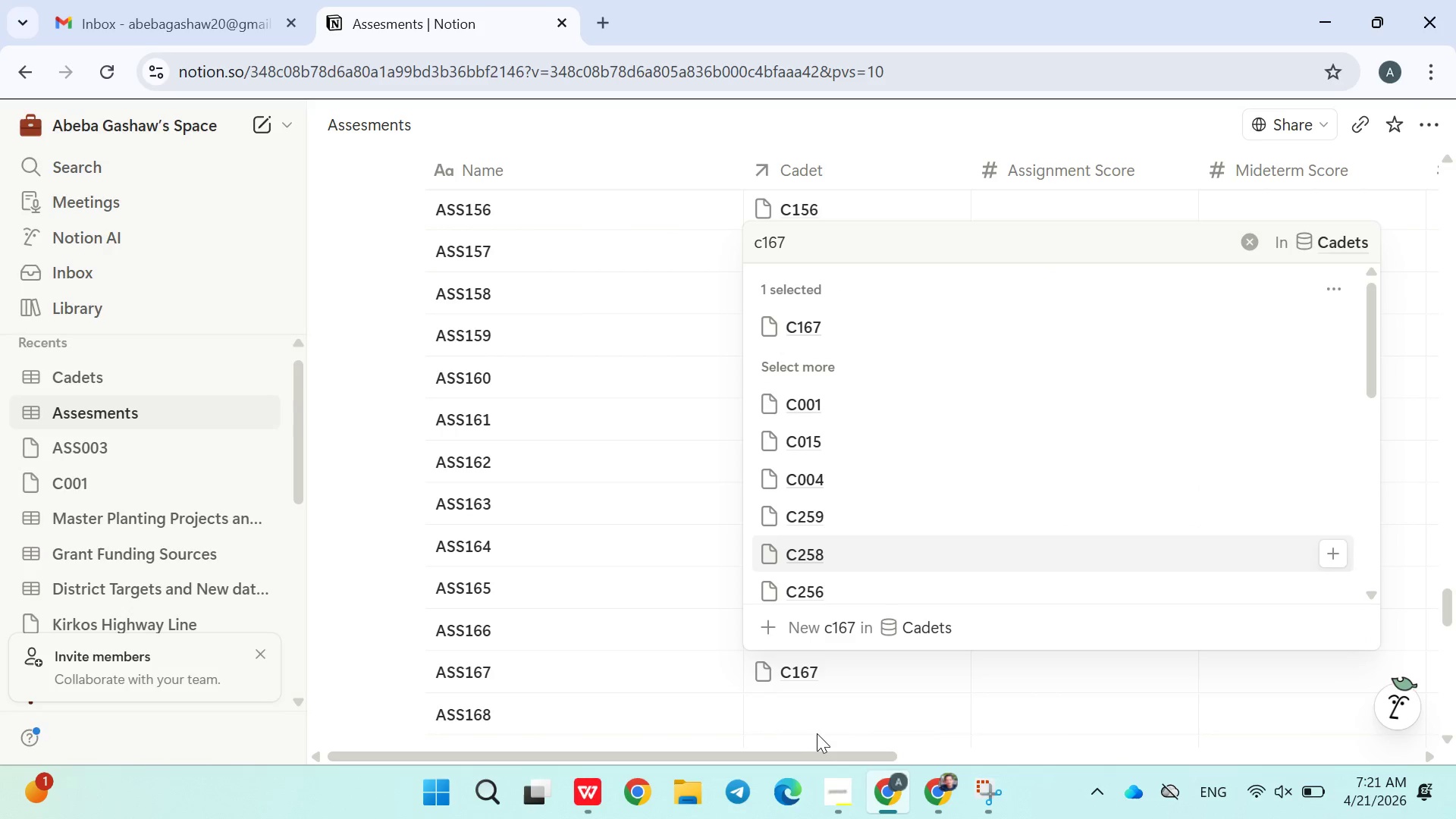 
left_click([804, 703])
 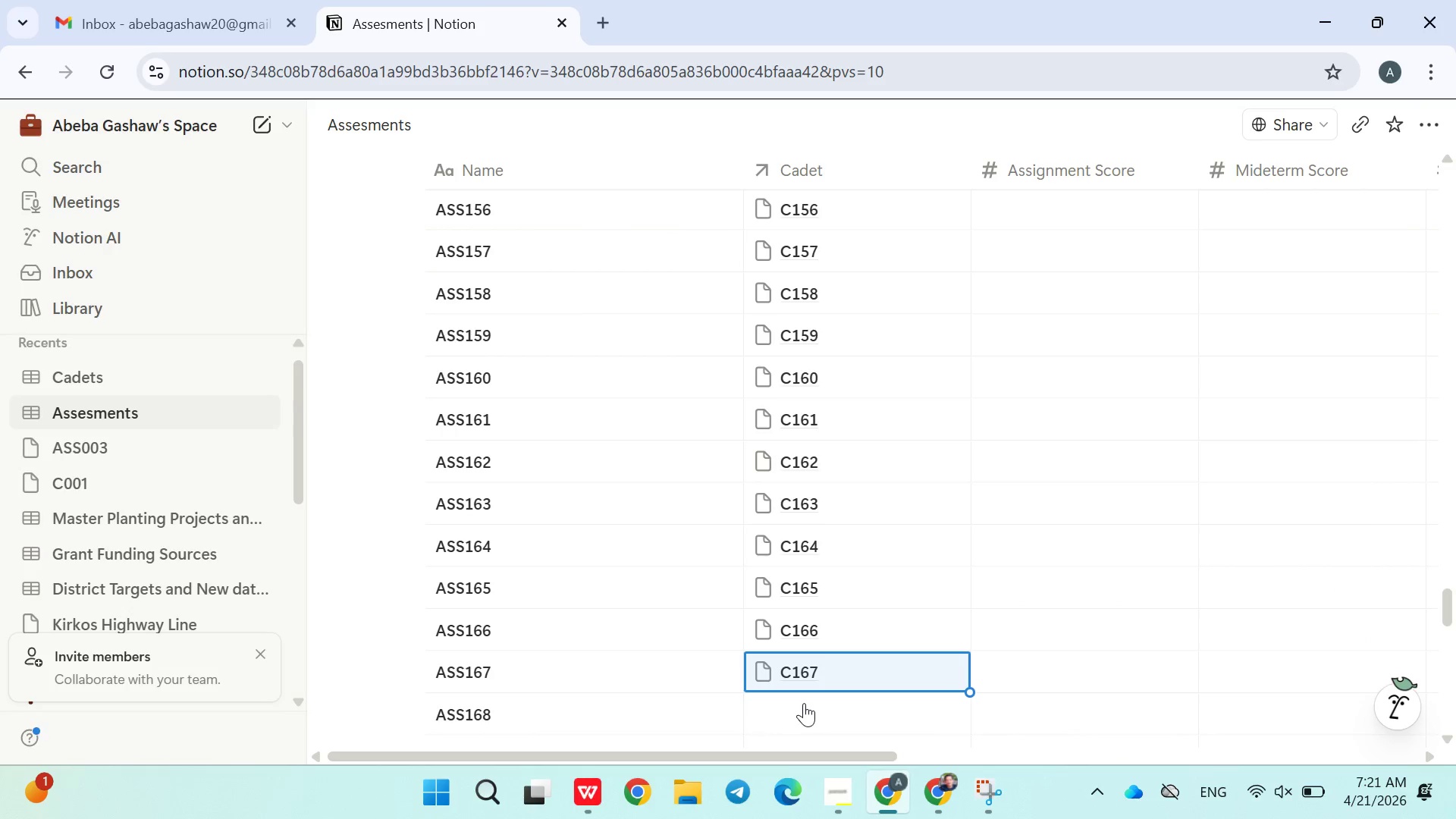 
left_click([804, 703])
 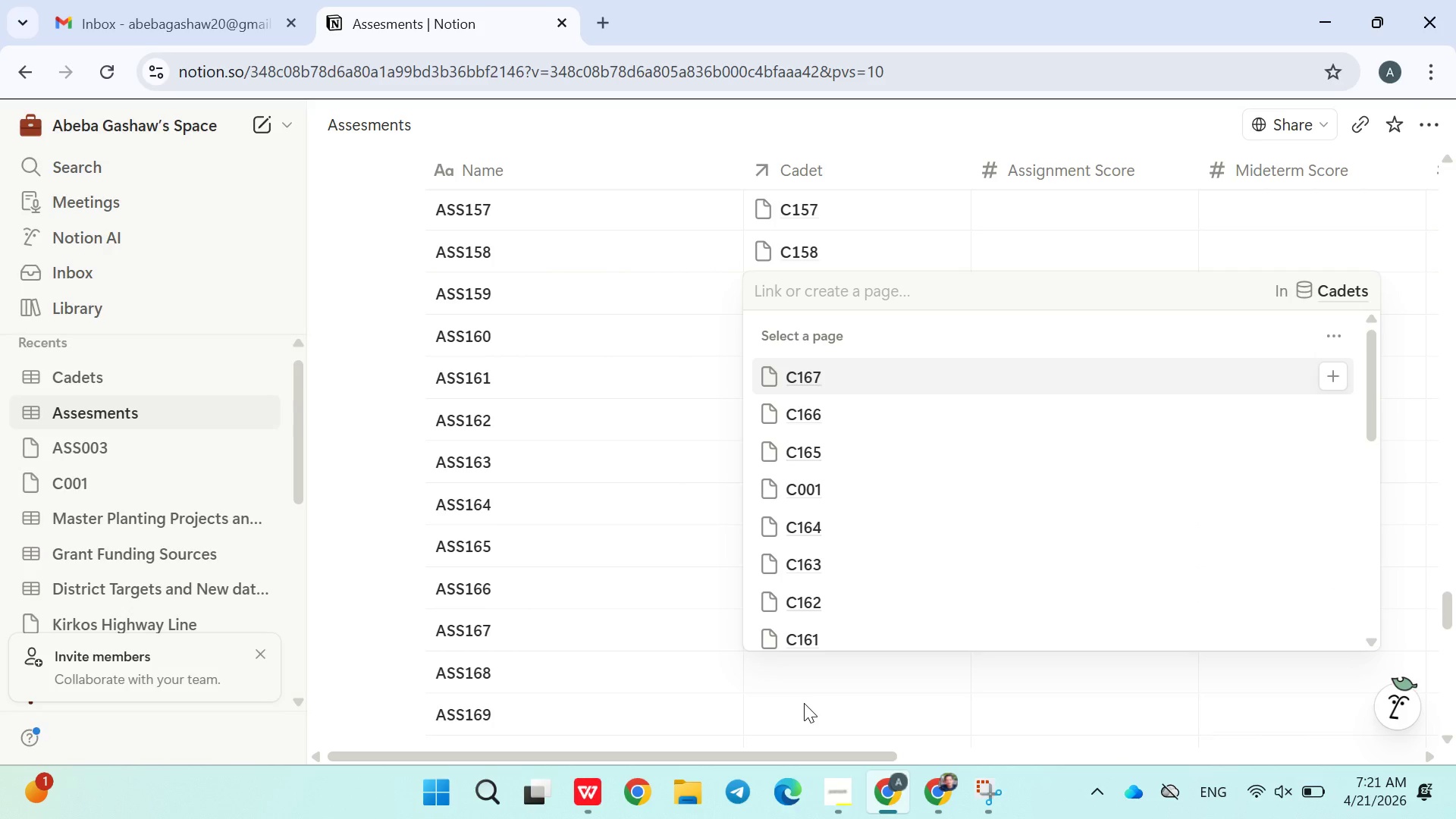 
type(c168)
 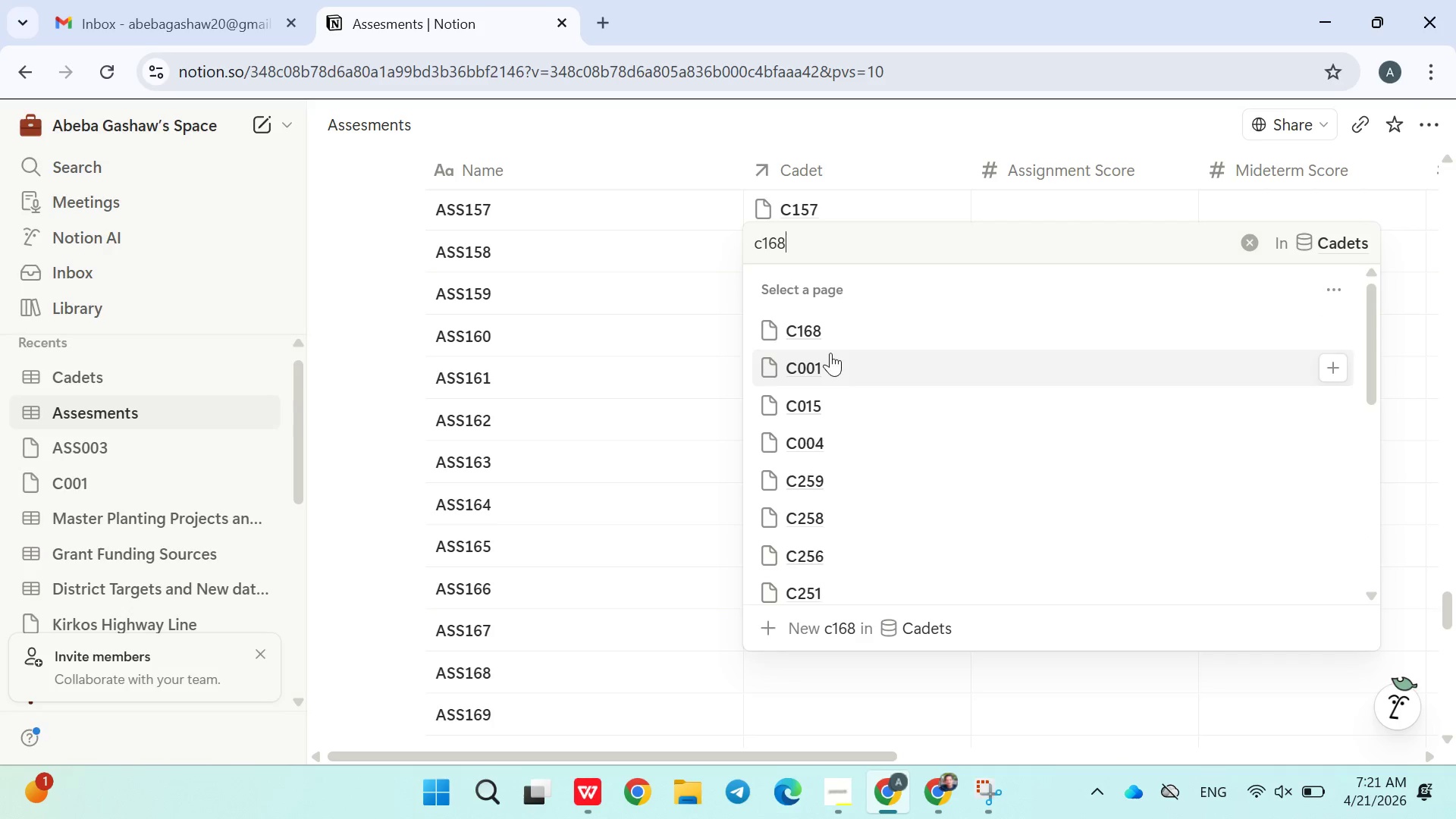 
left_click([827, 344])
 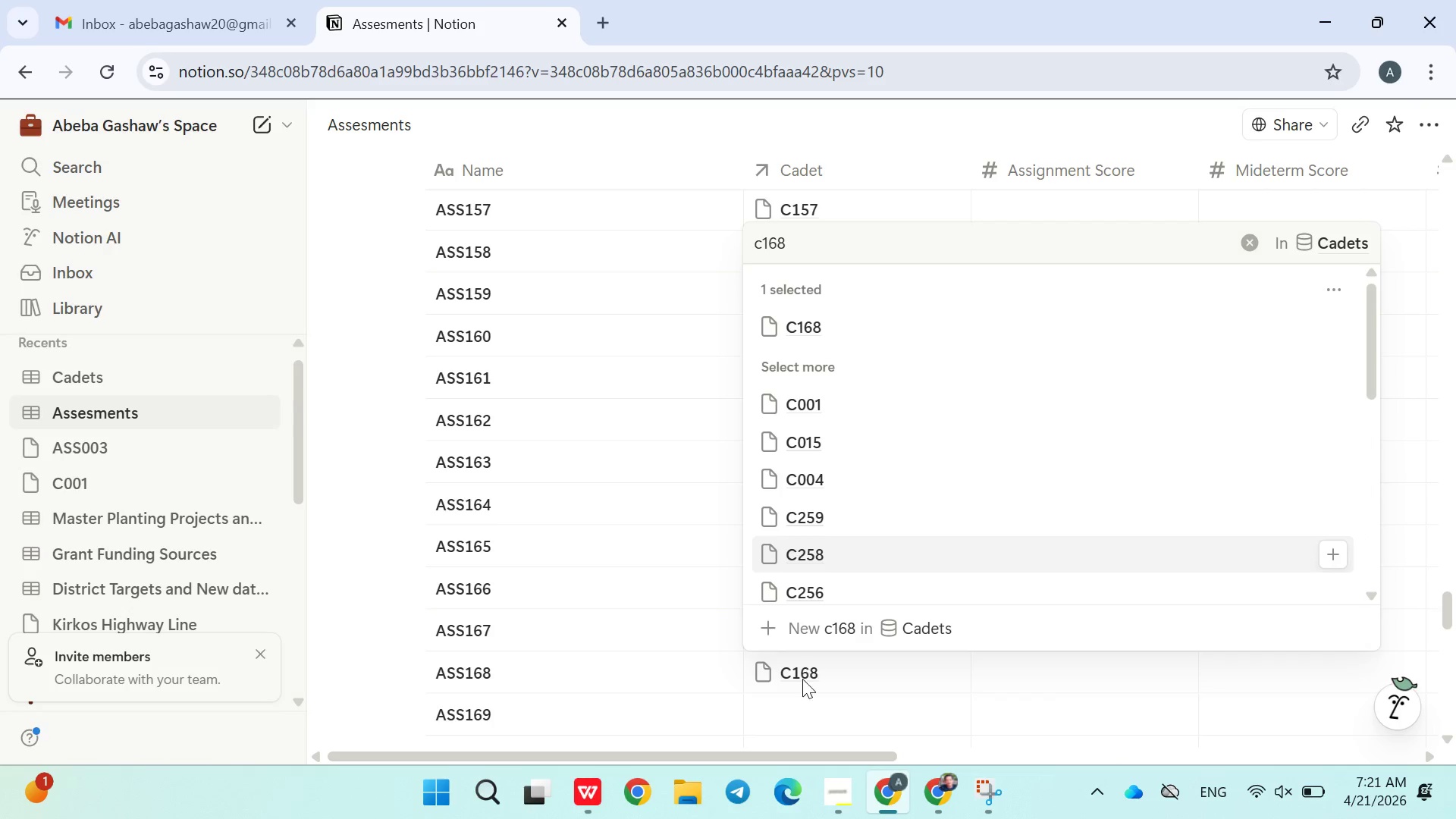 
left_click([789, 708])
 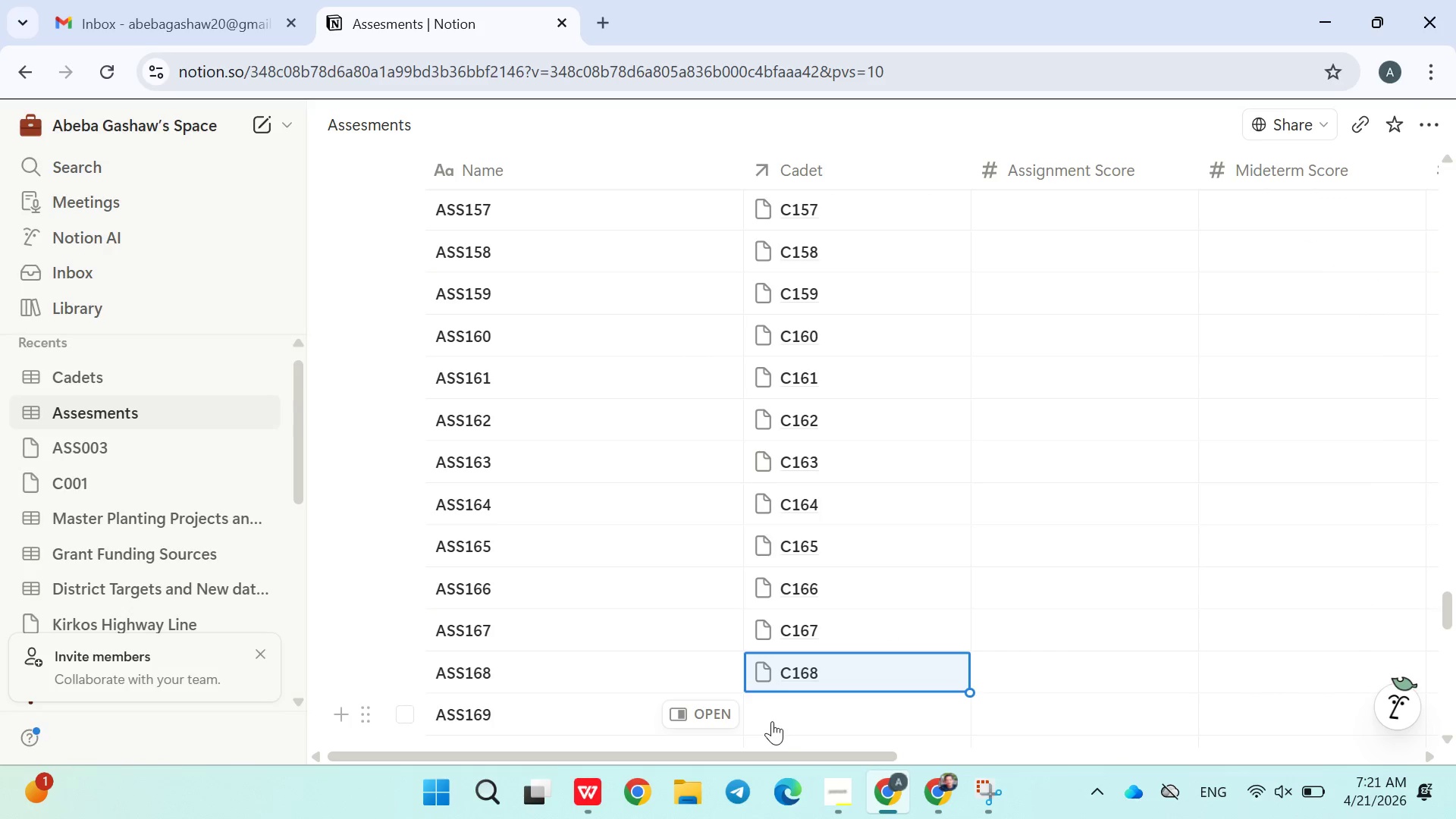 
left_click([772, 721])
 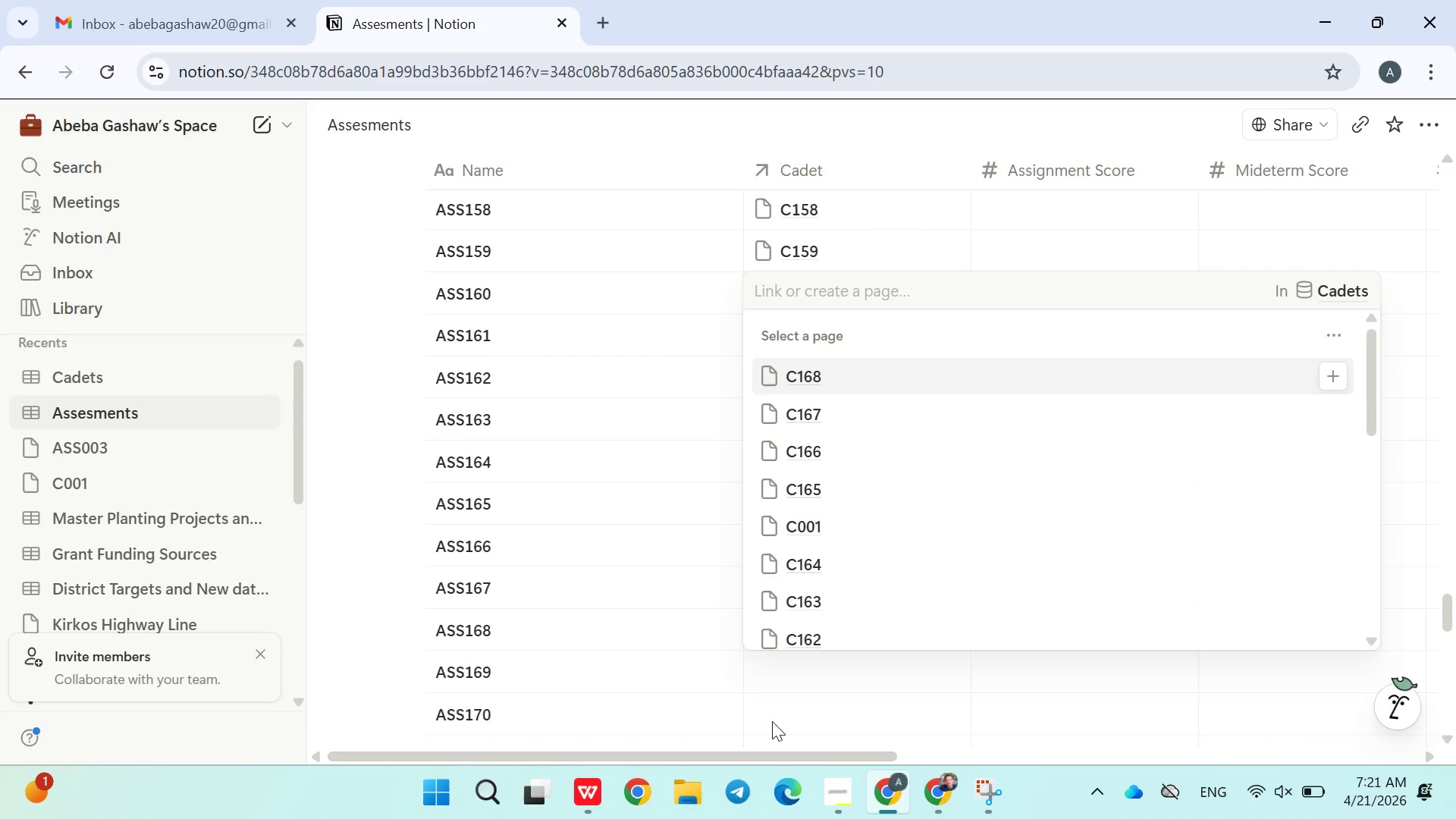 
type(c169)
 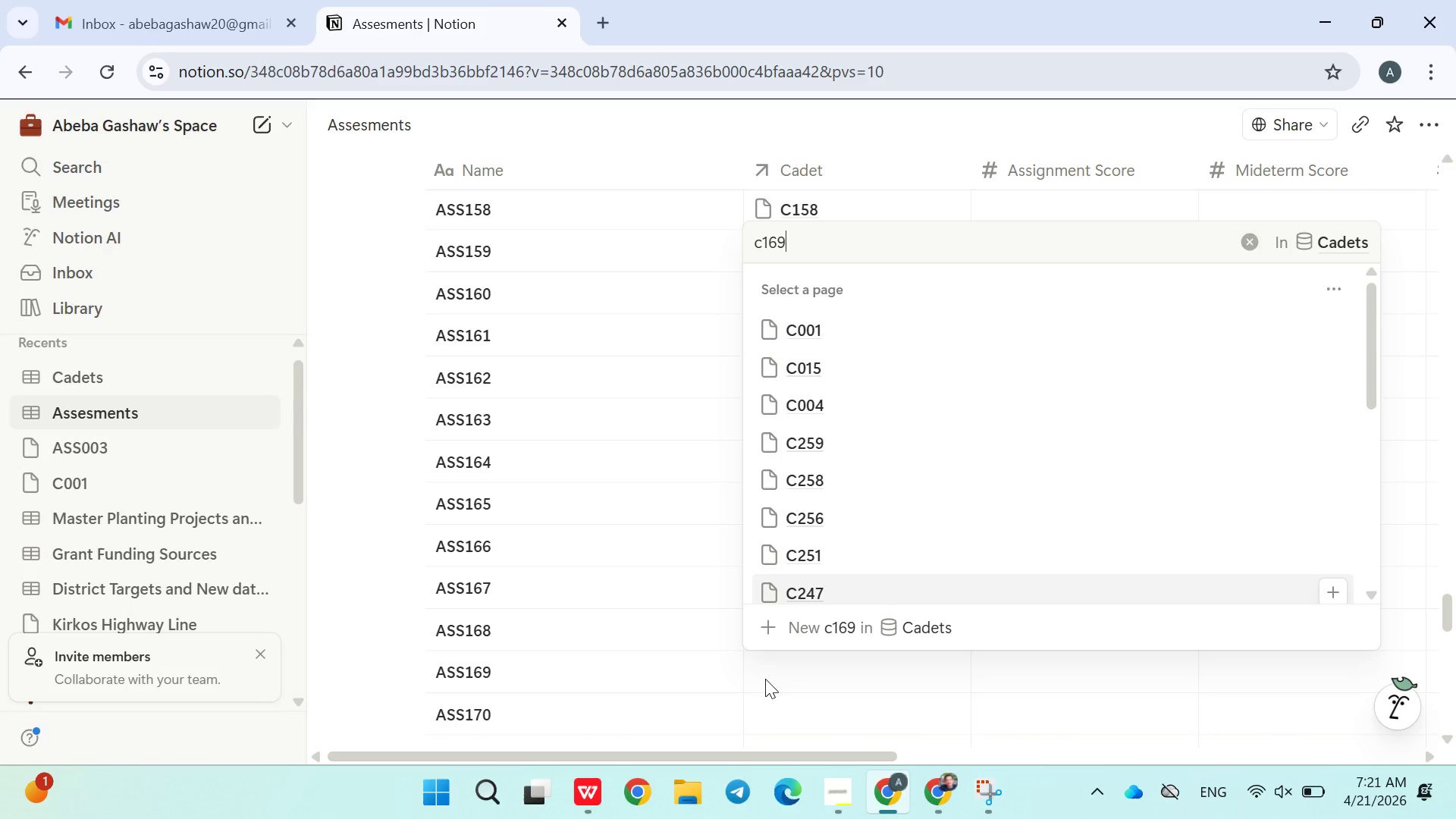 
wait(12.72)
 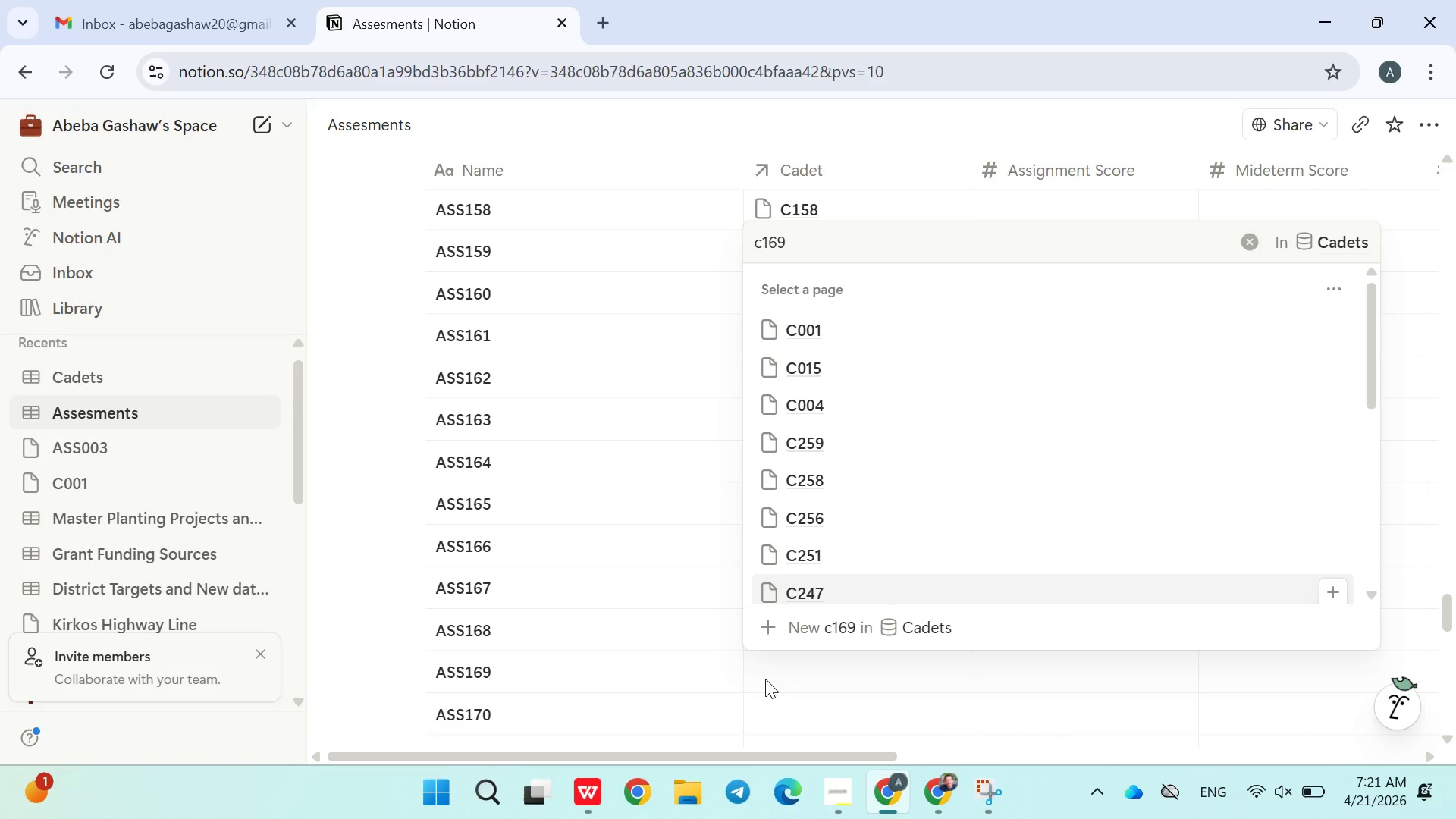 
key(Backspace)
key(Backspace)
key(Backspace)
key(Backspace)
key(Backspace)
type(C169)
 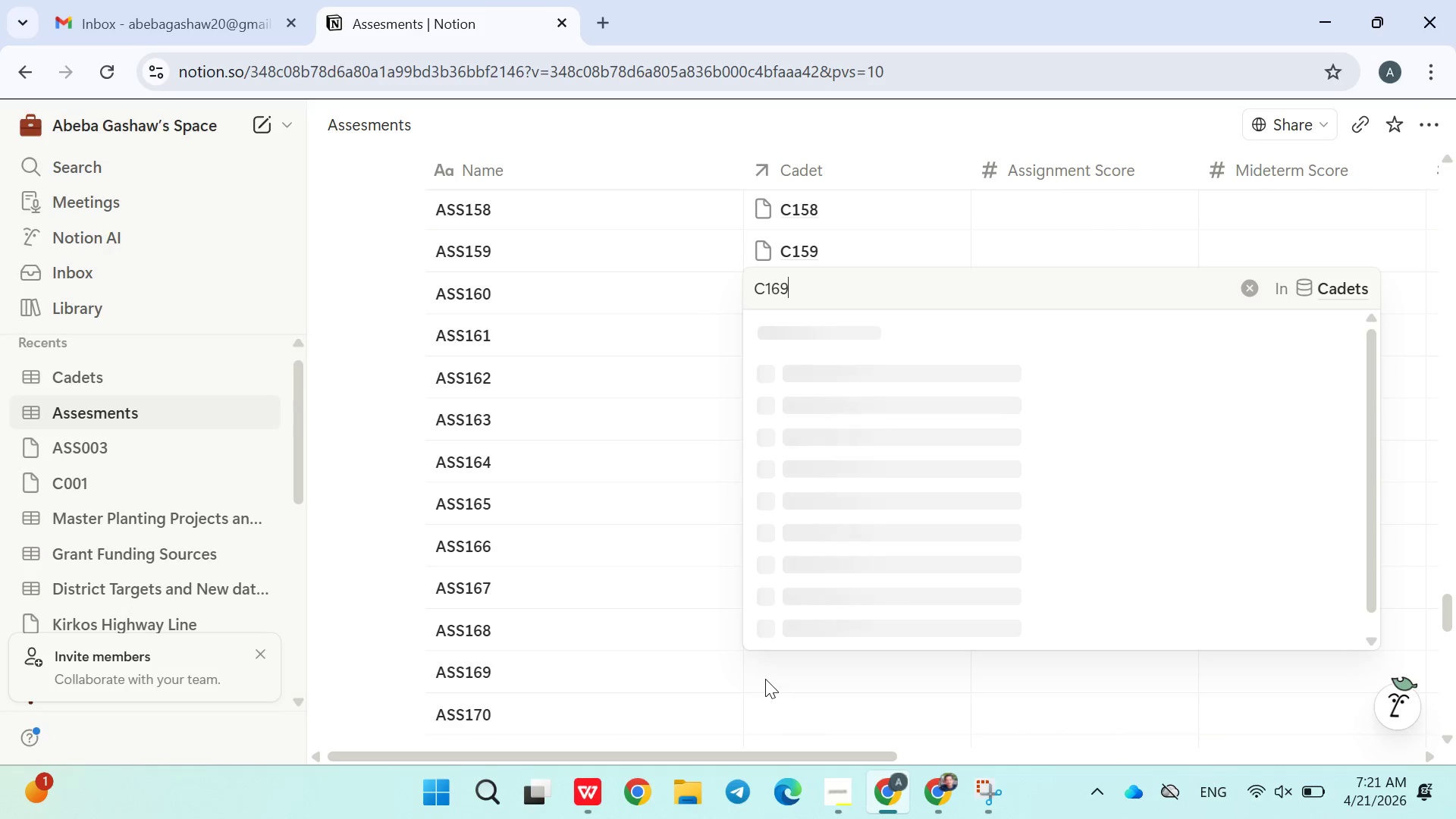 
left_click([873, 620])
 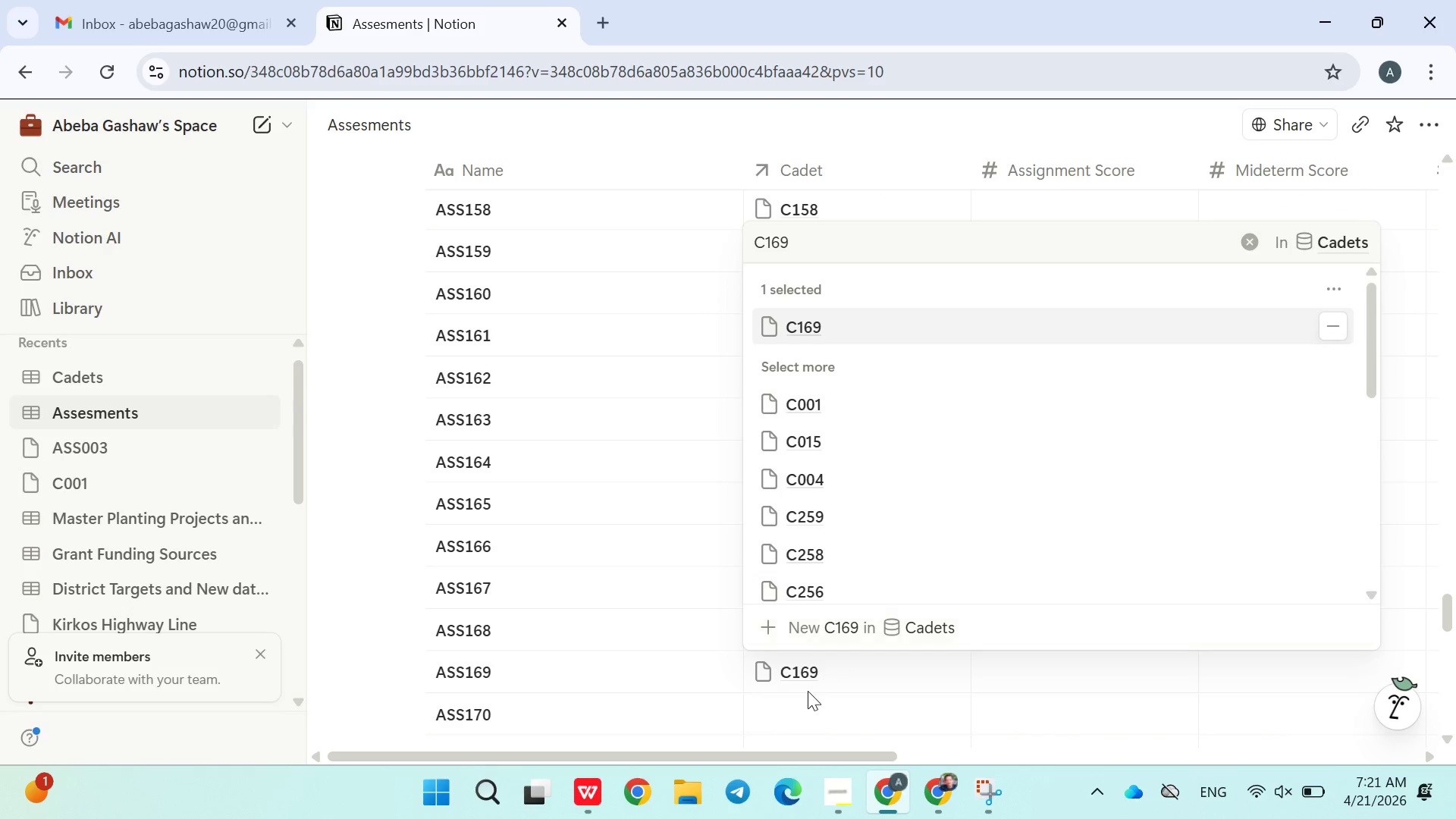 
left_click([801, 700])
 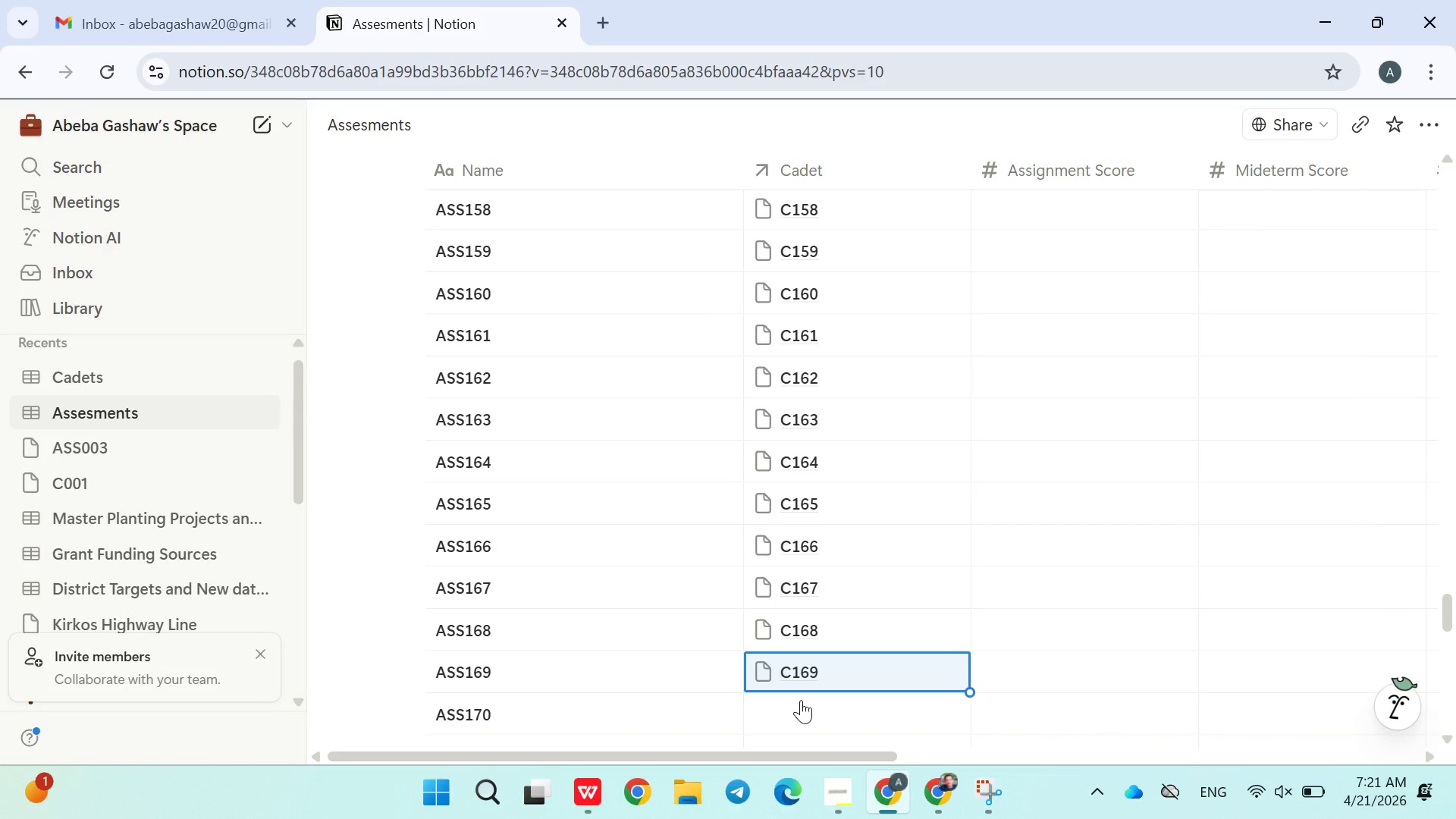 
left_click([801, 700])
 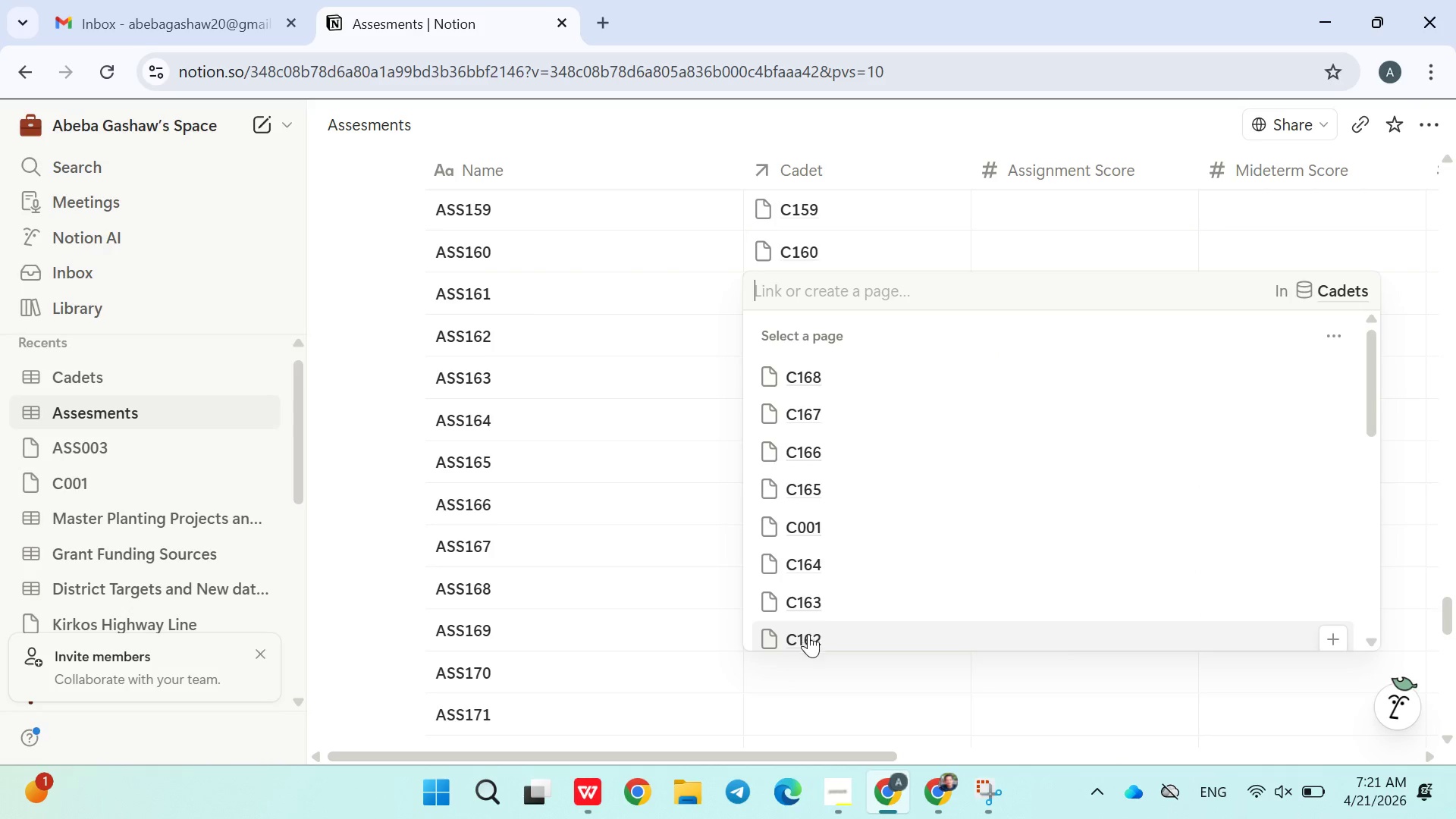 
left_click_drag(start_coordinate=[803, 710], to_coordinate=[861, 275])
 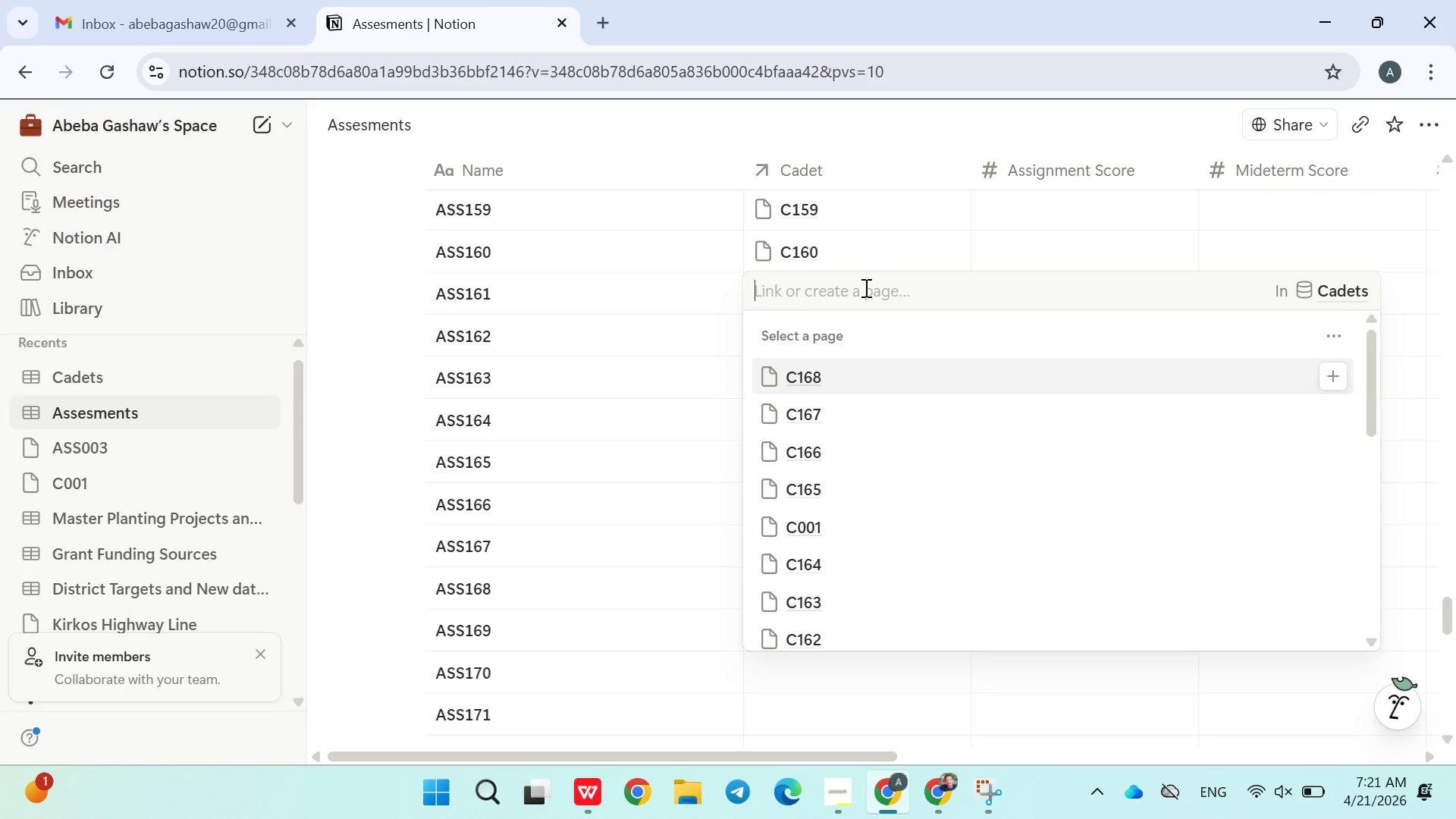 
left_click([861, 275])
 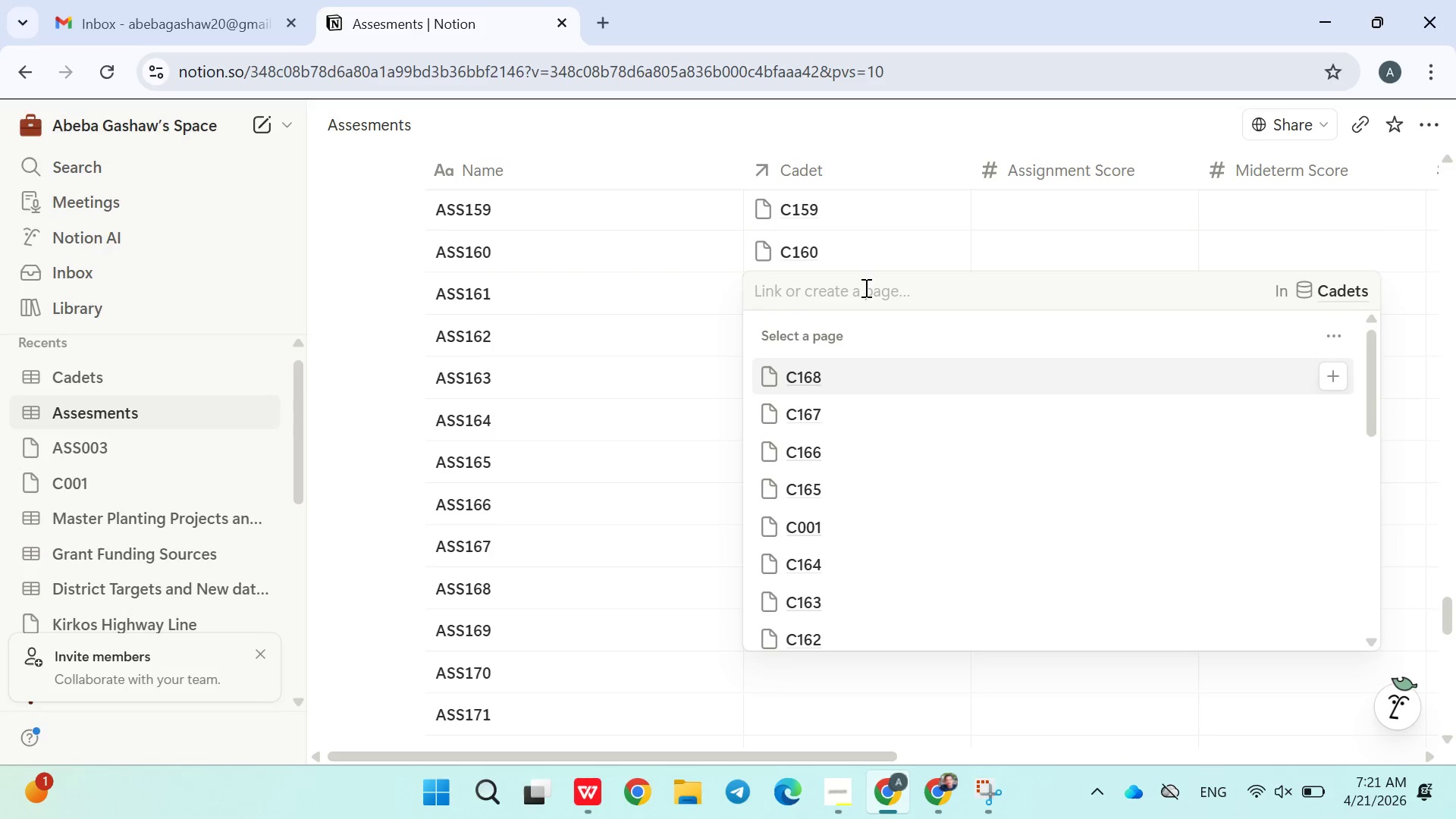 
left_click([864, 287])
 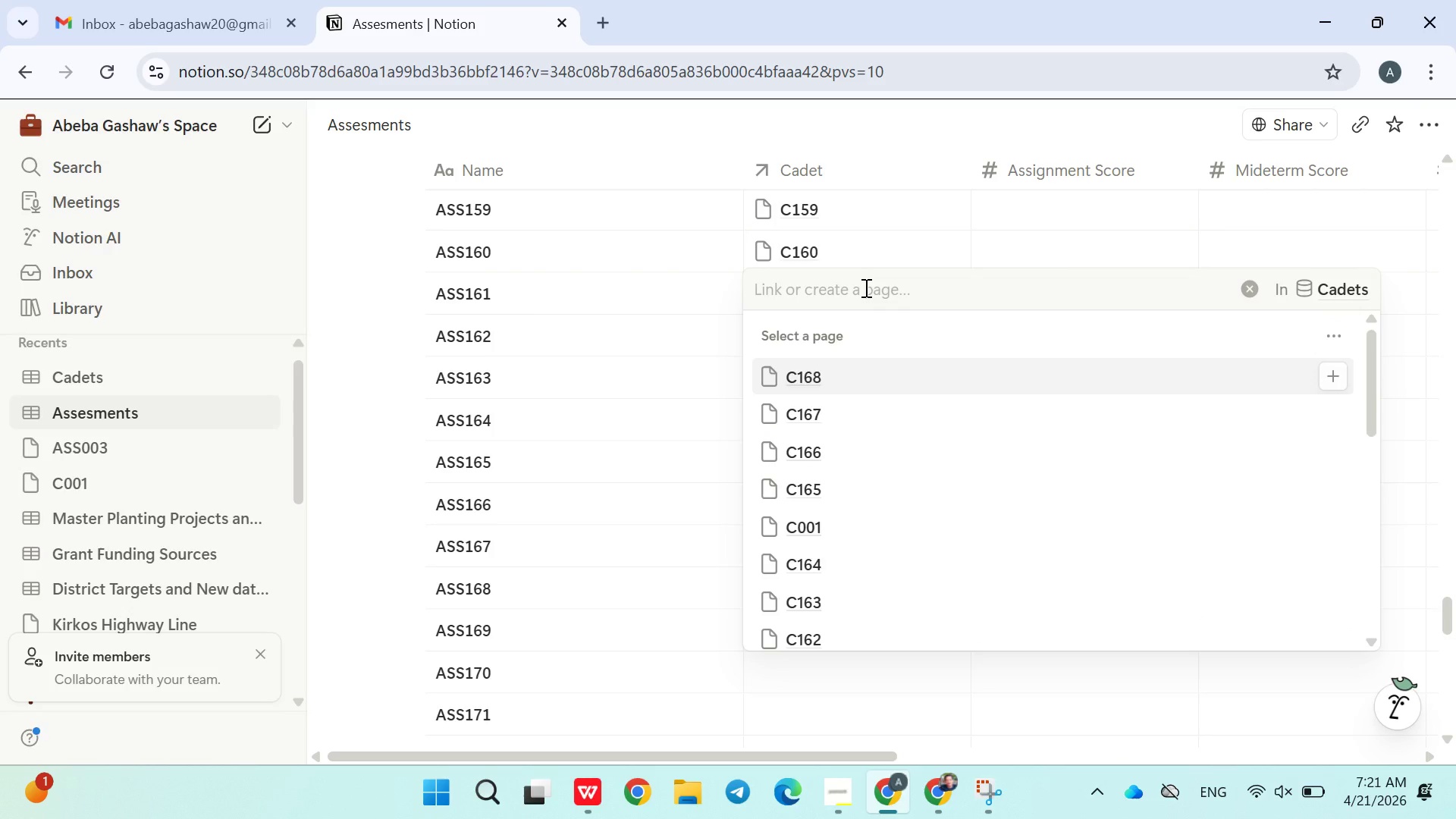 
type(c170)
 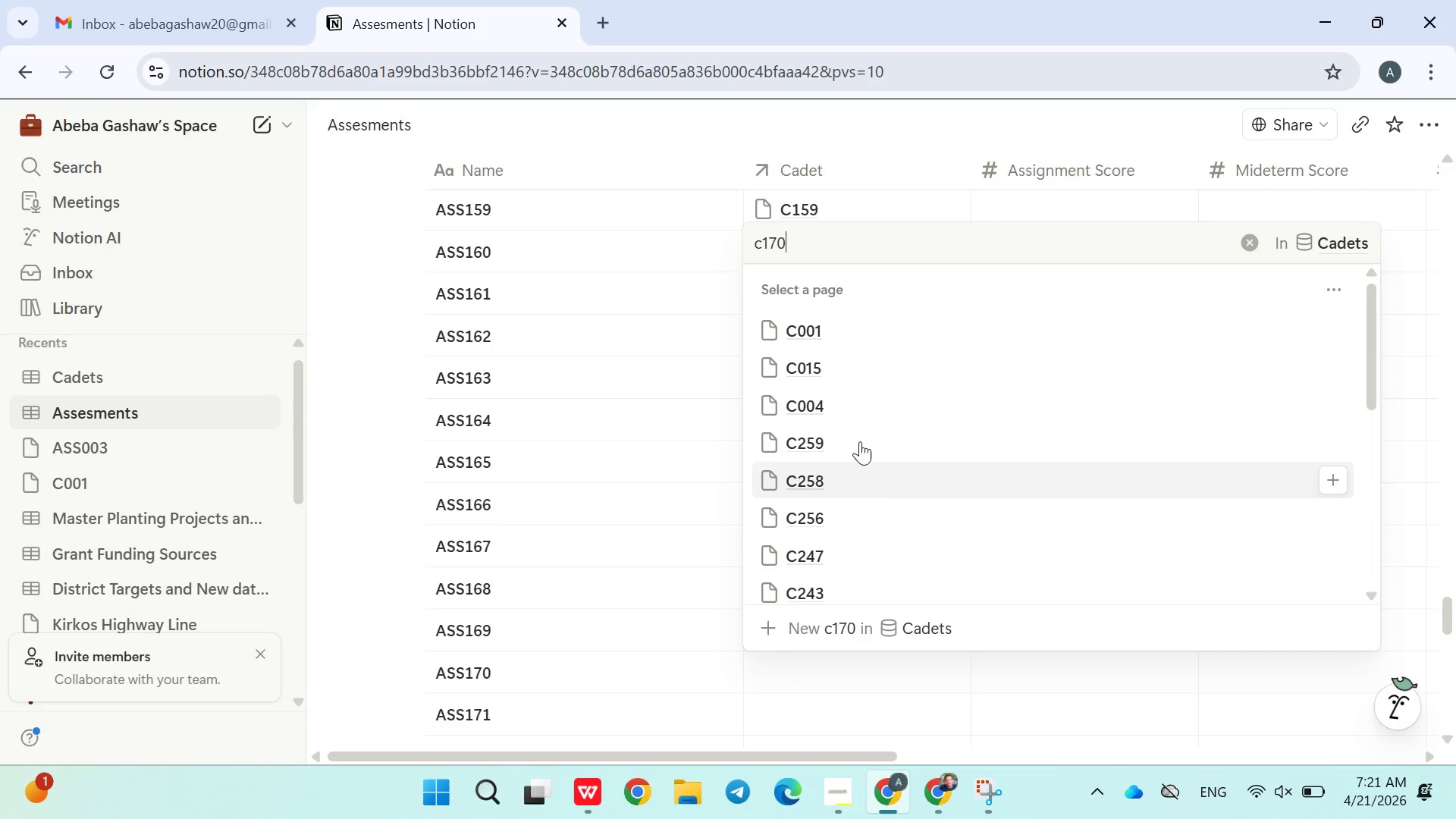 
key(ArrowLeft)
 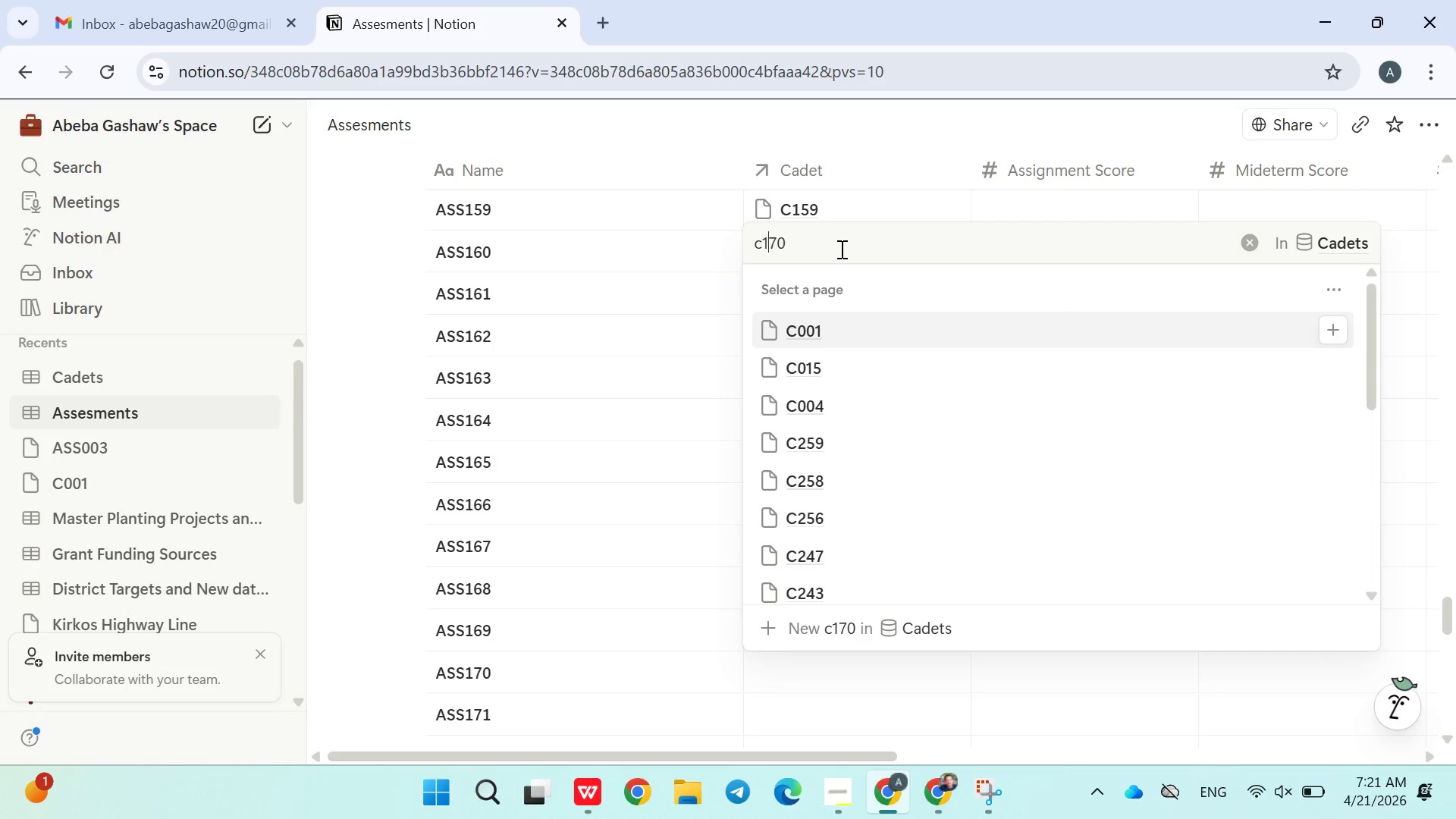 
key(ArrowLeft)
 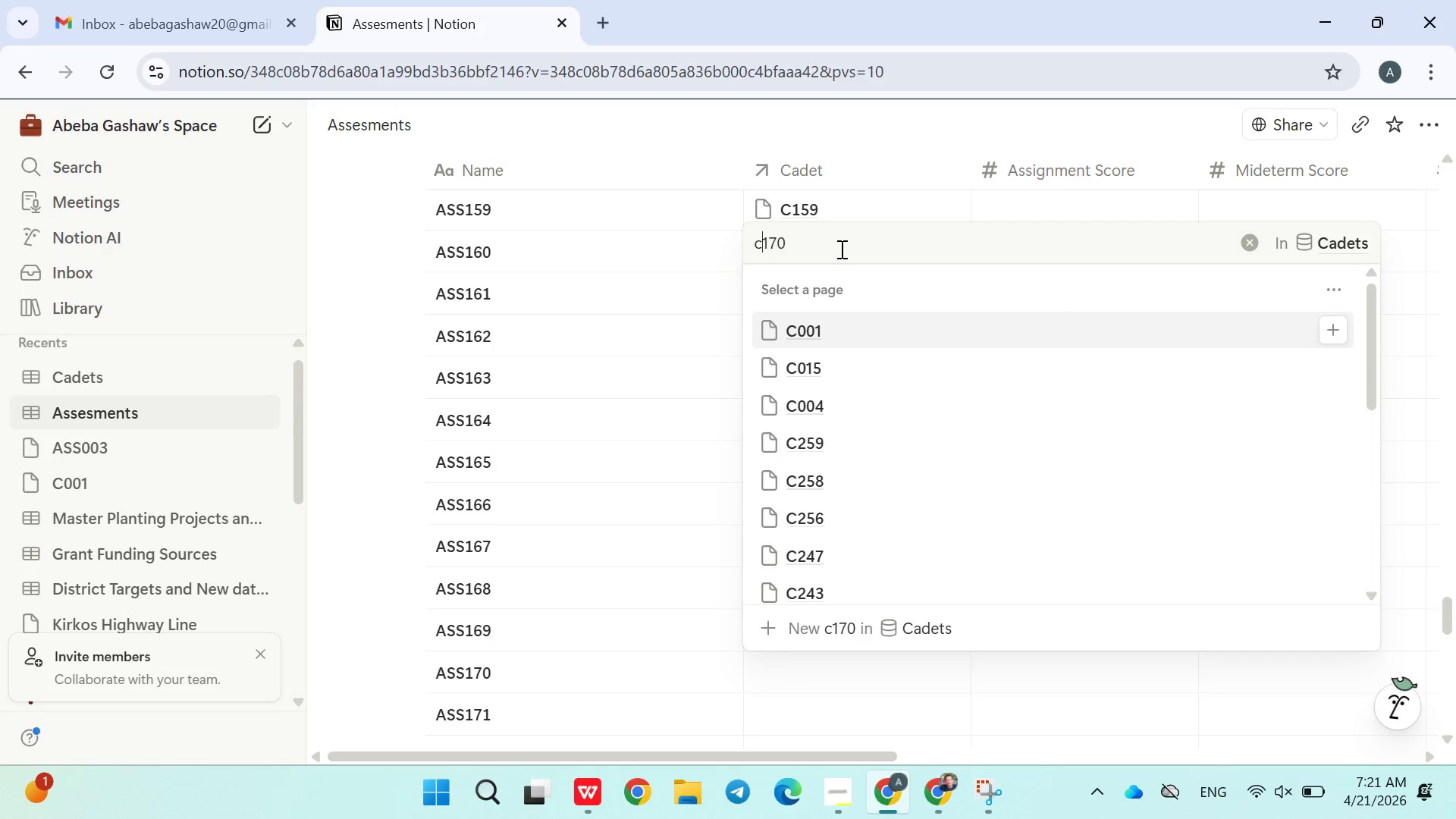 
key(ArrowLeft)
 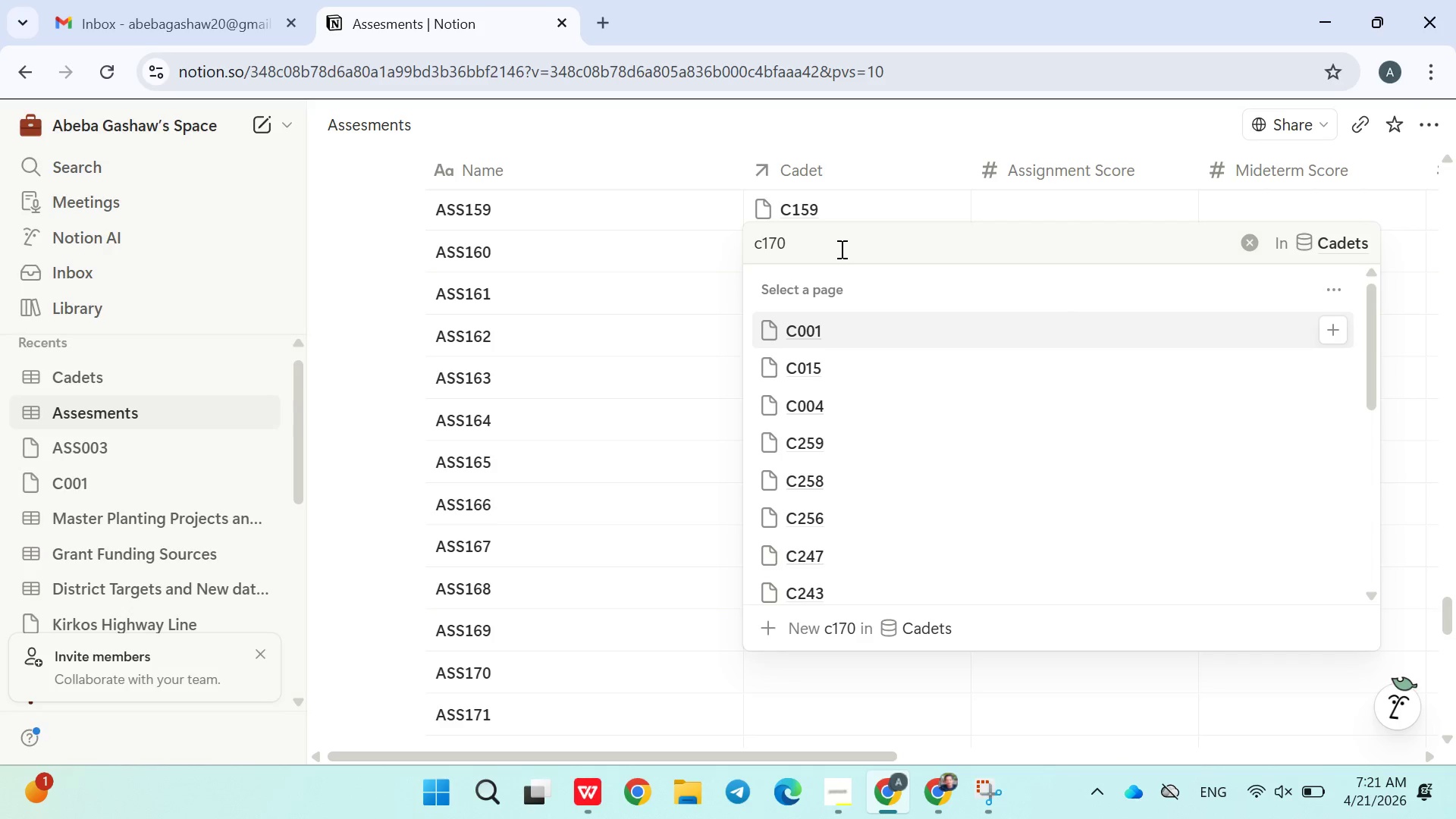 
key(Backspace)
 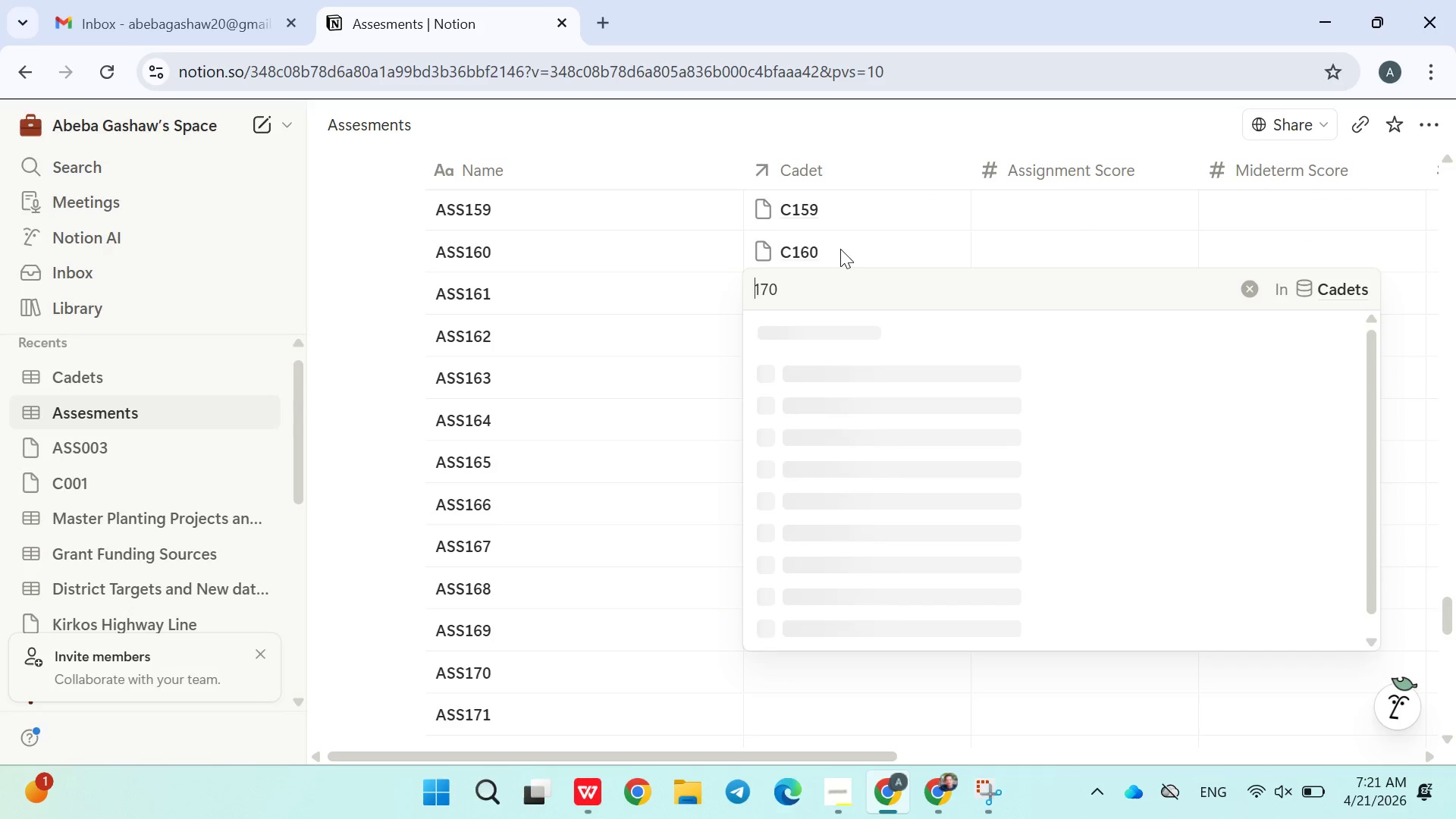 
key(Shift+C)
 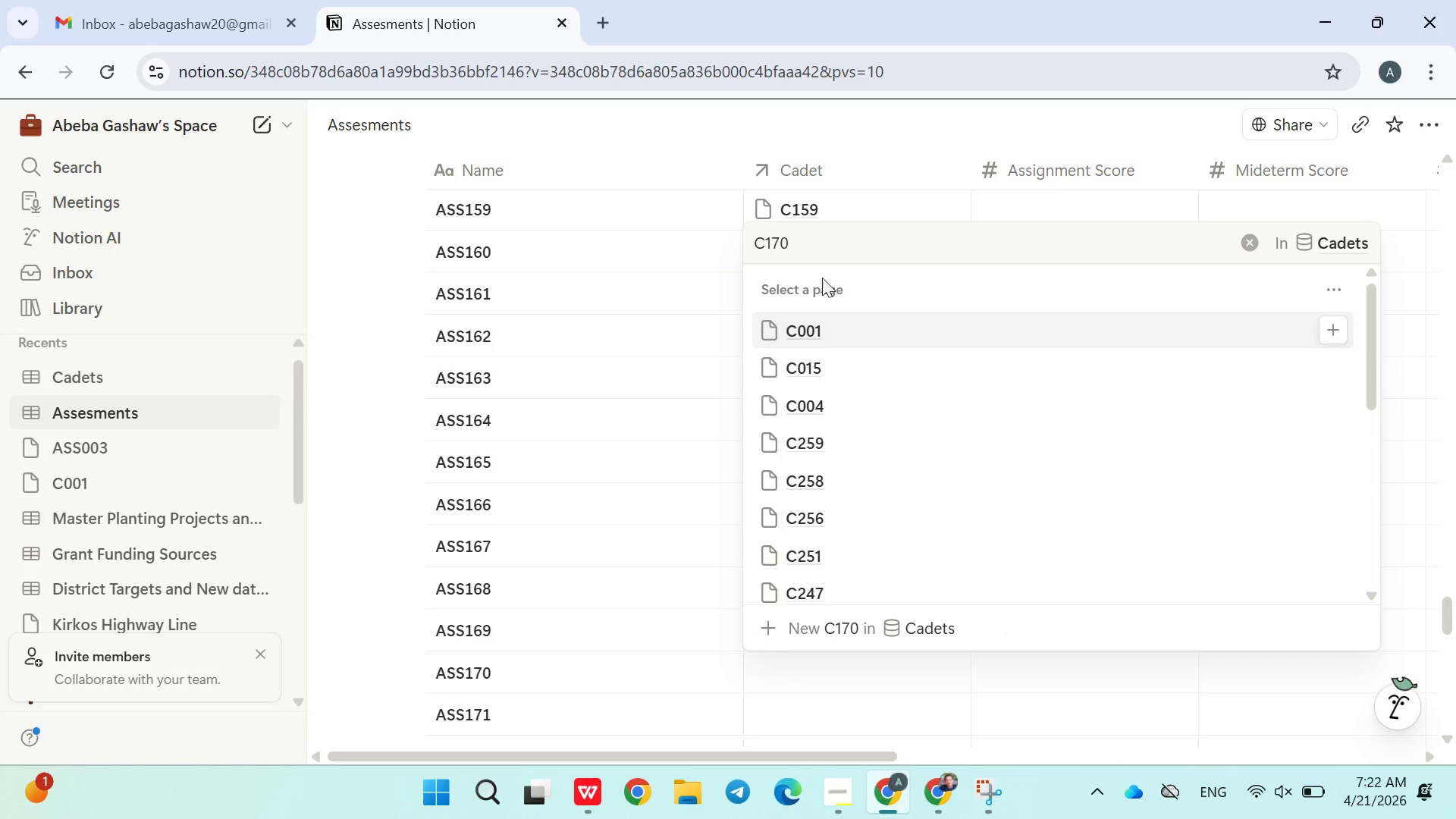 
left_click([808, 255])
 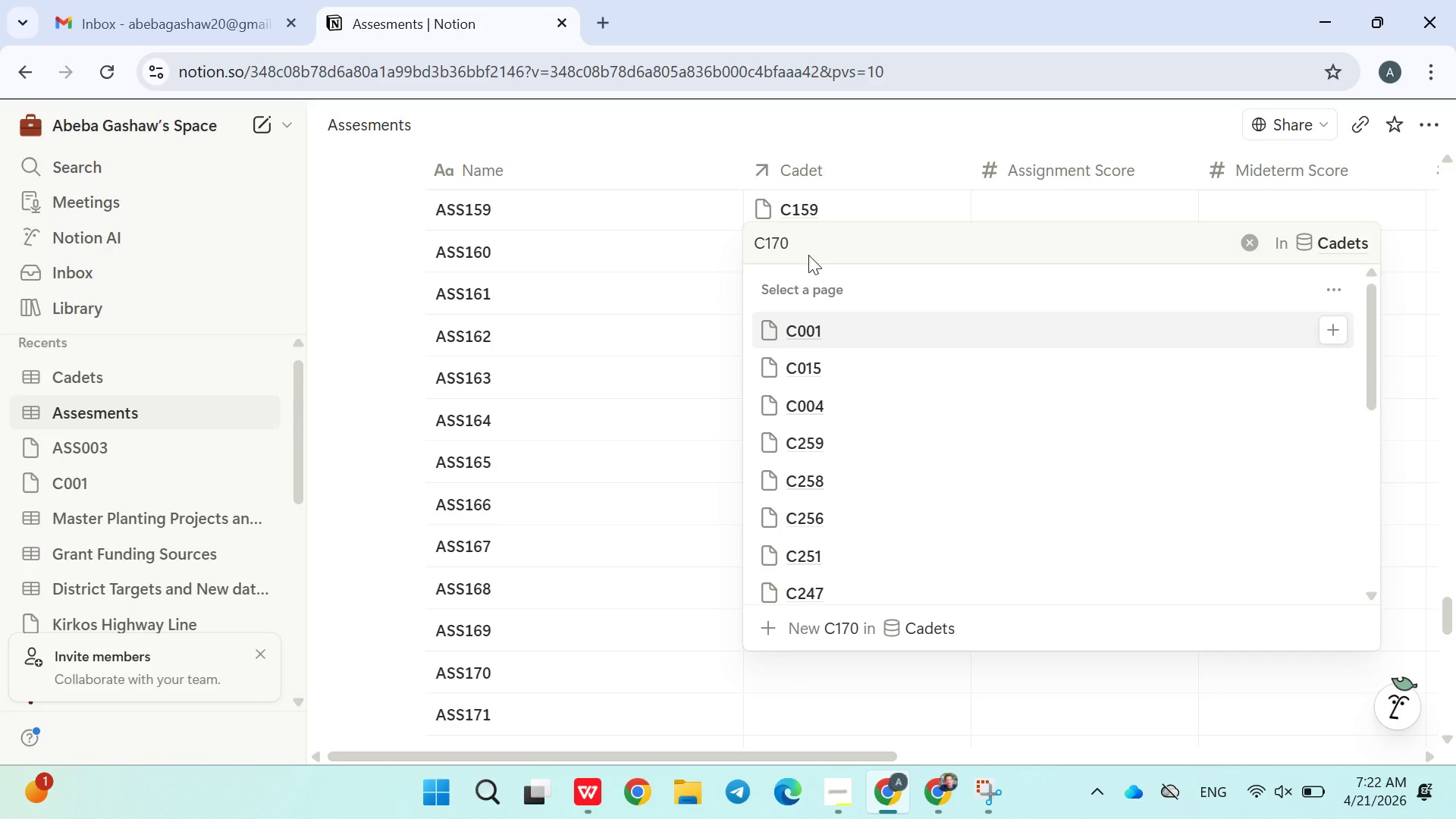 
key(ArrowRight)
 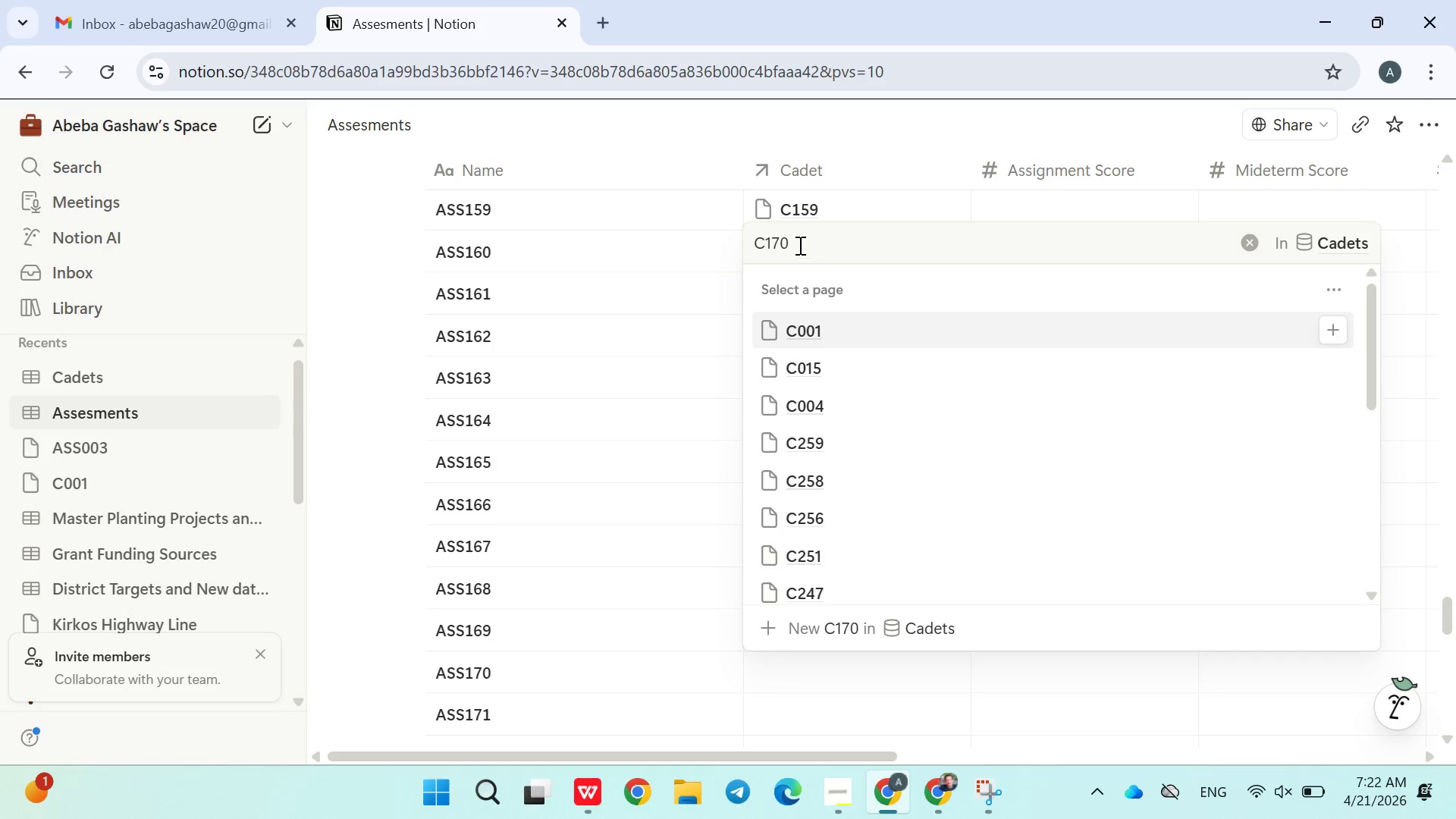 
left_click([799, 244])
 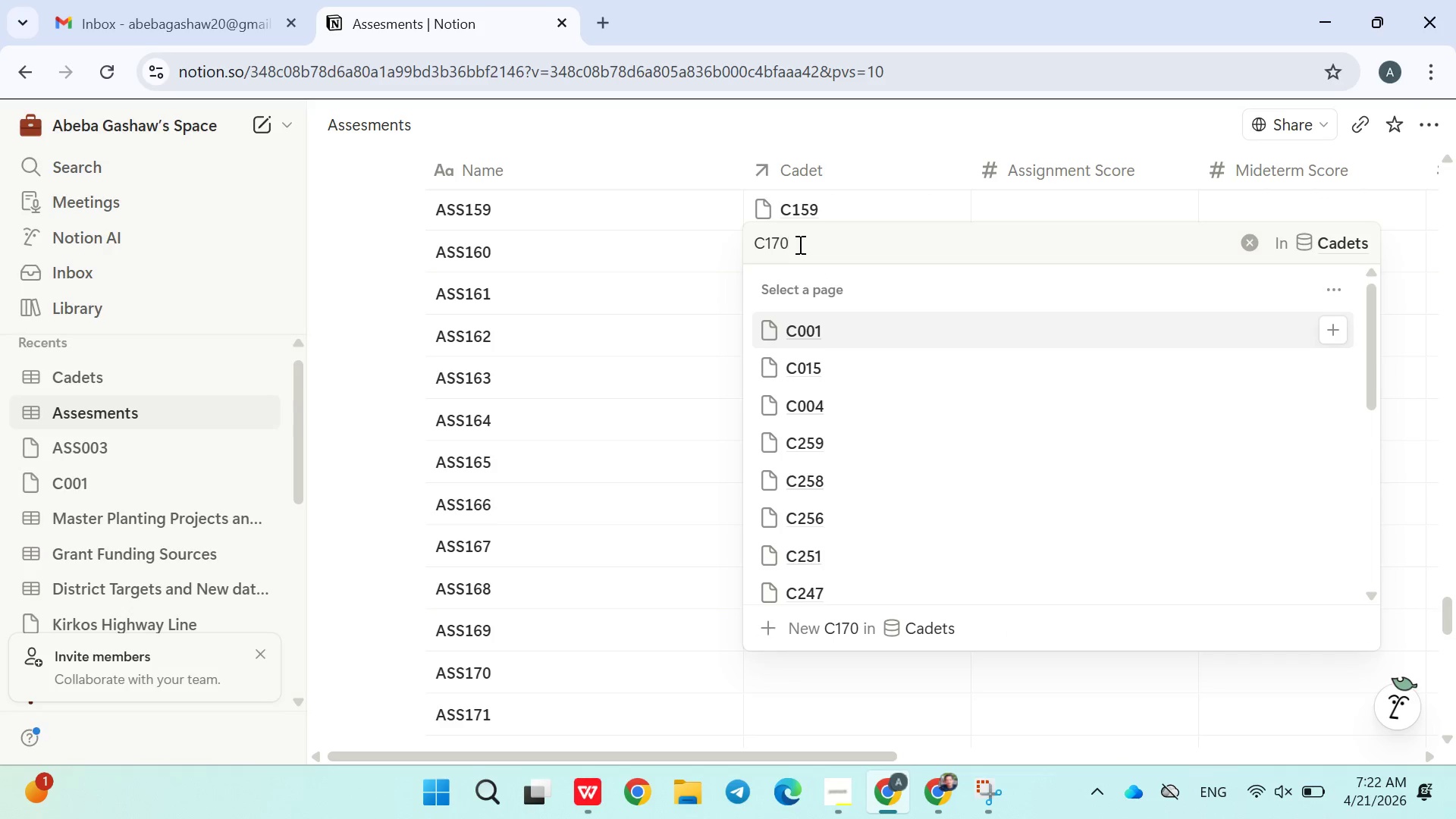 
key(Enter)
 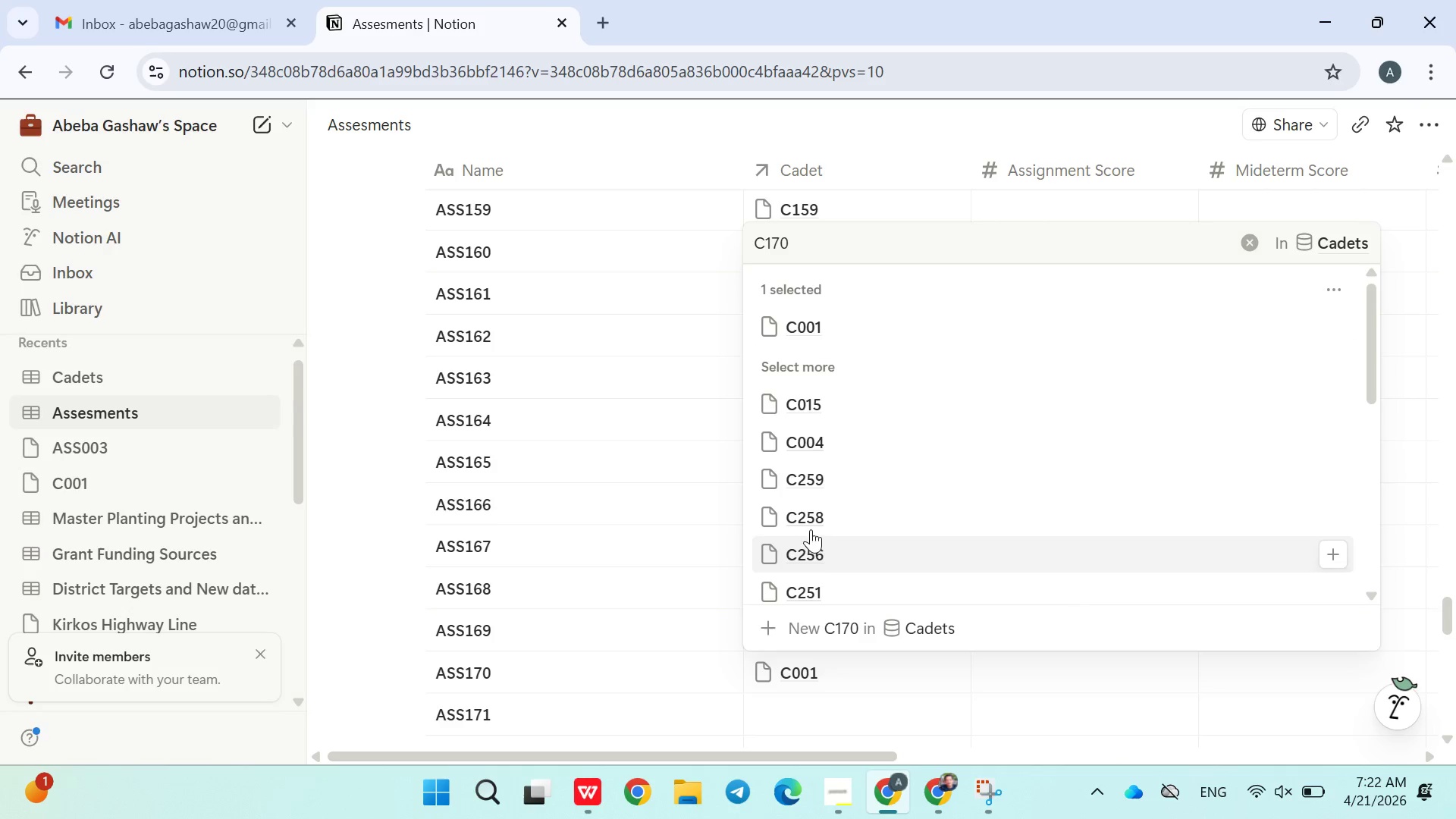 
left_click([833, 634])
 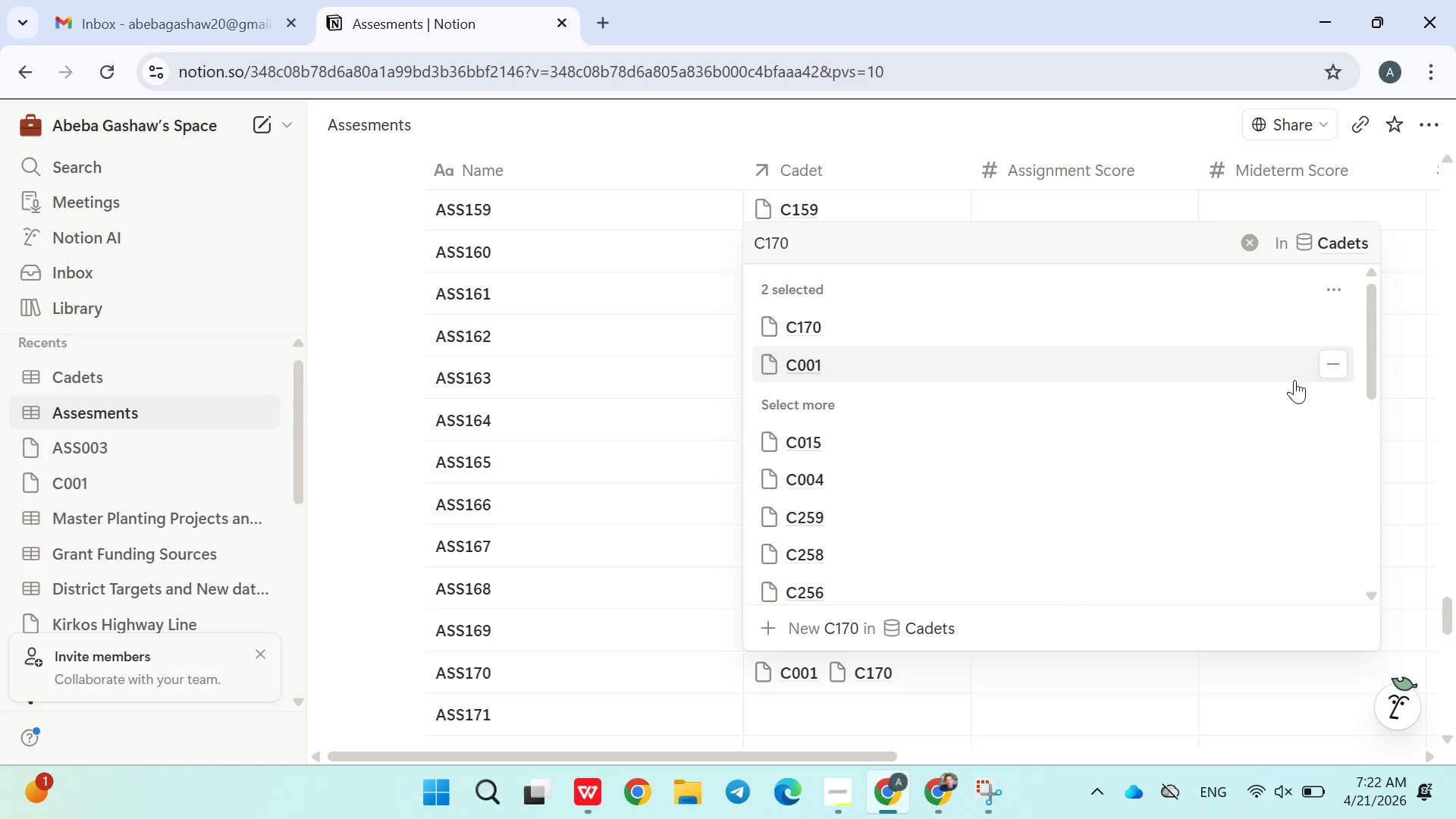 
left_click([1338, 367])
 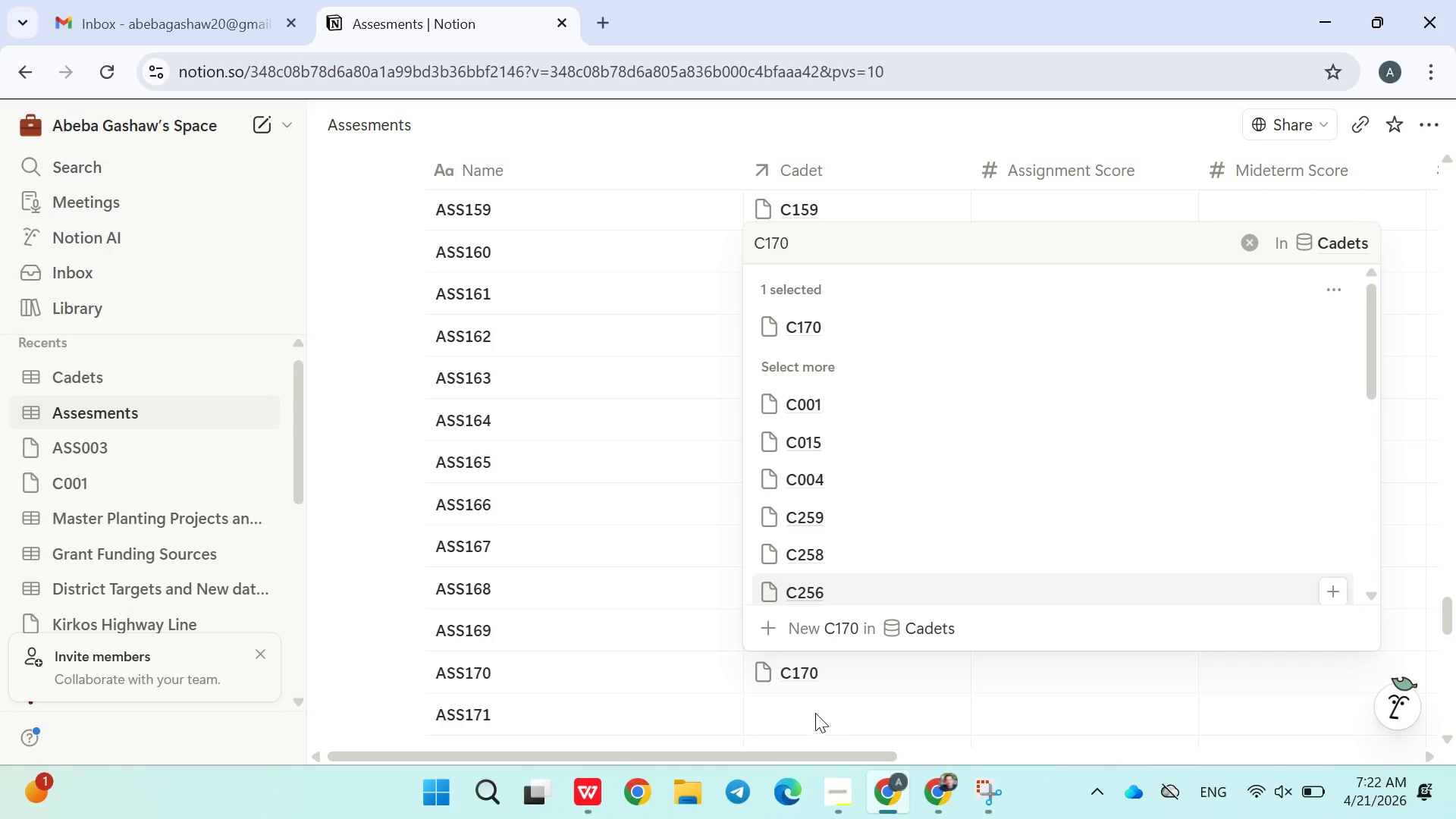 
left_click([811, 710])
 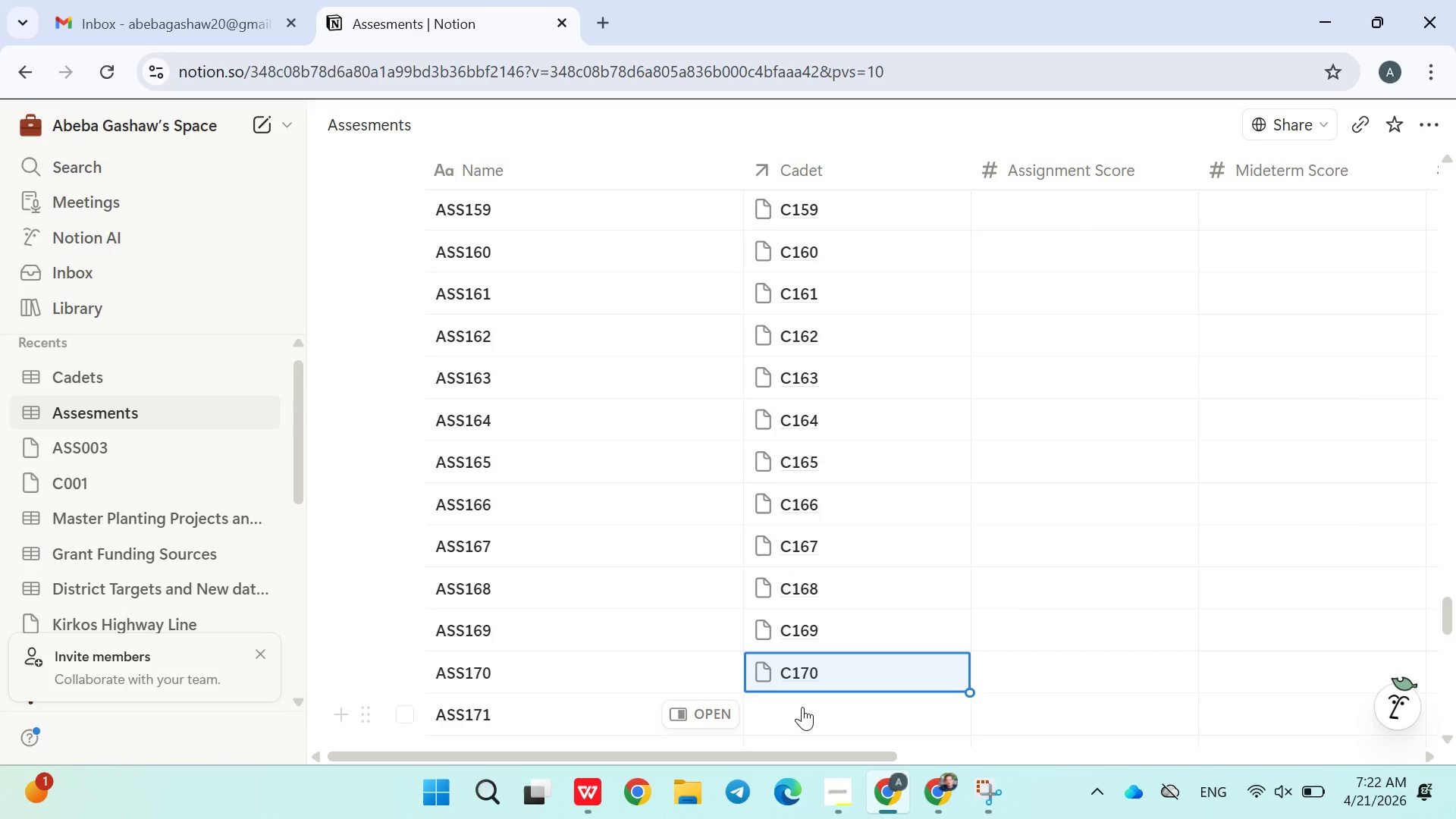 
left_click([802, 707])
 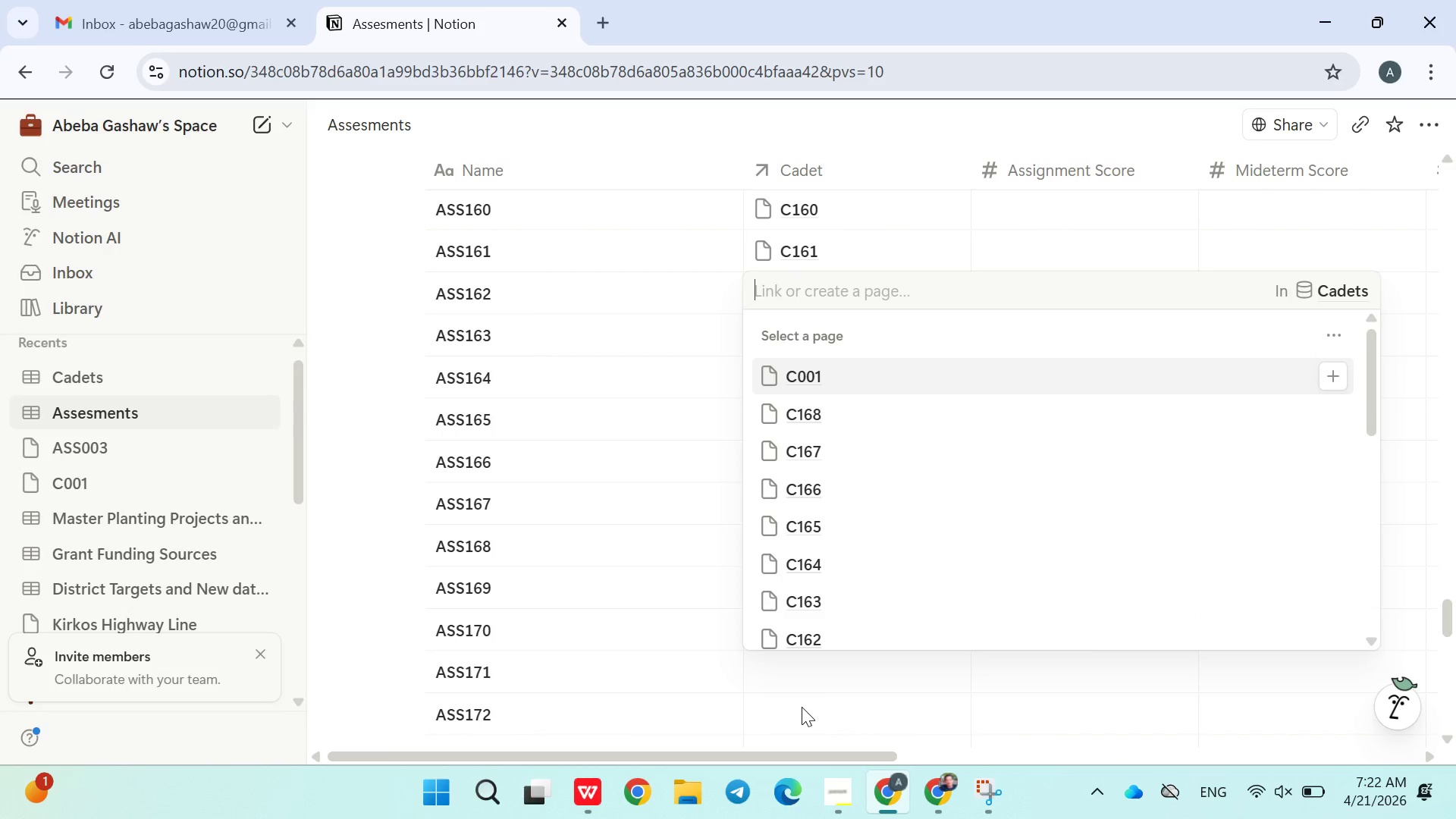 
type(C171)
 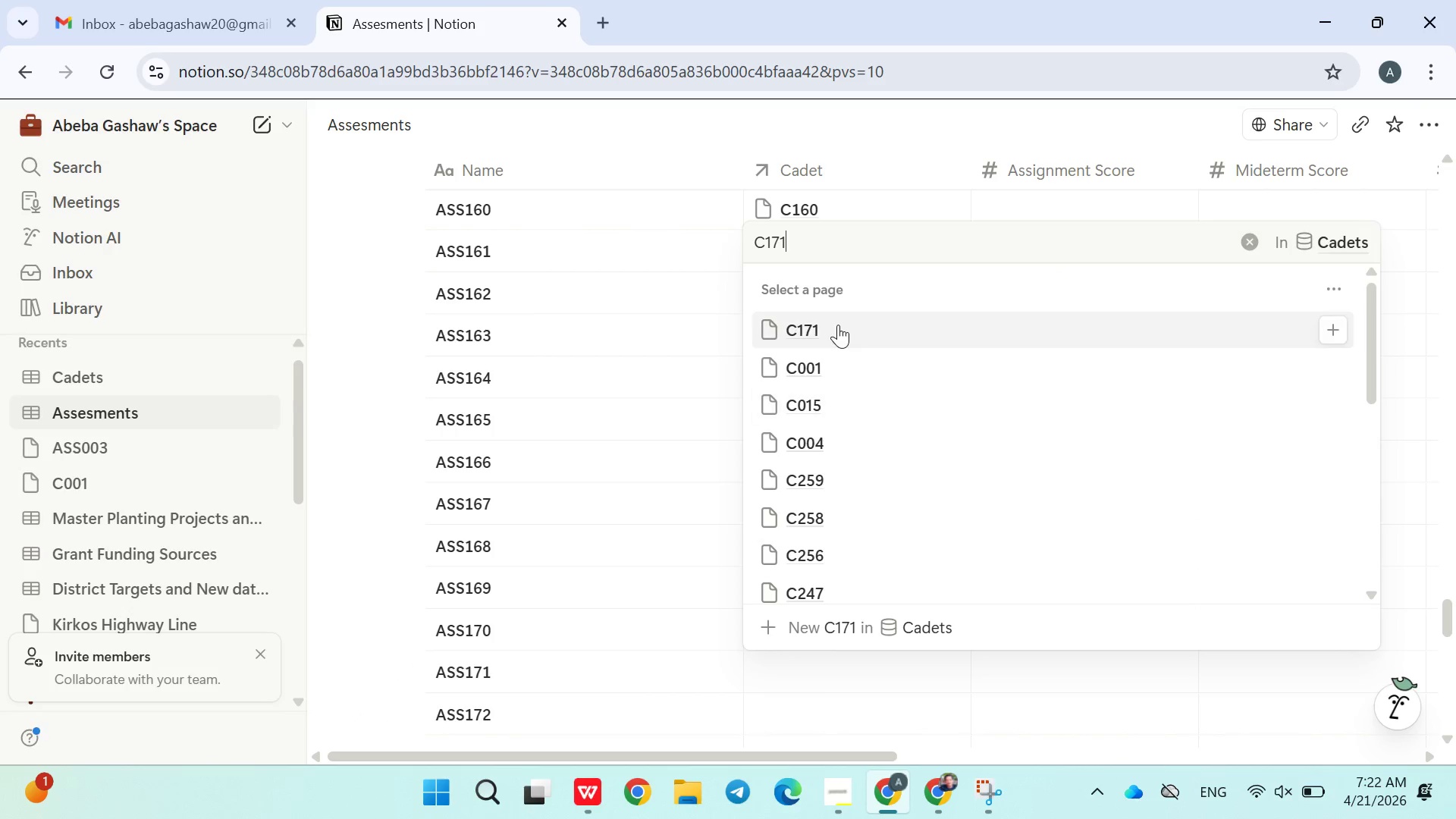 
left_click([837, 324])
 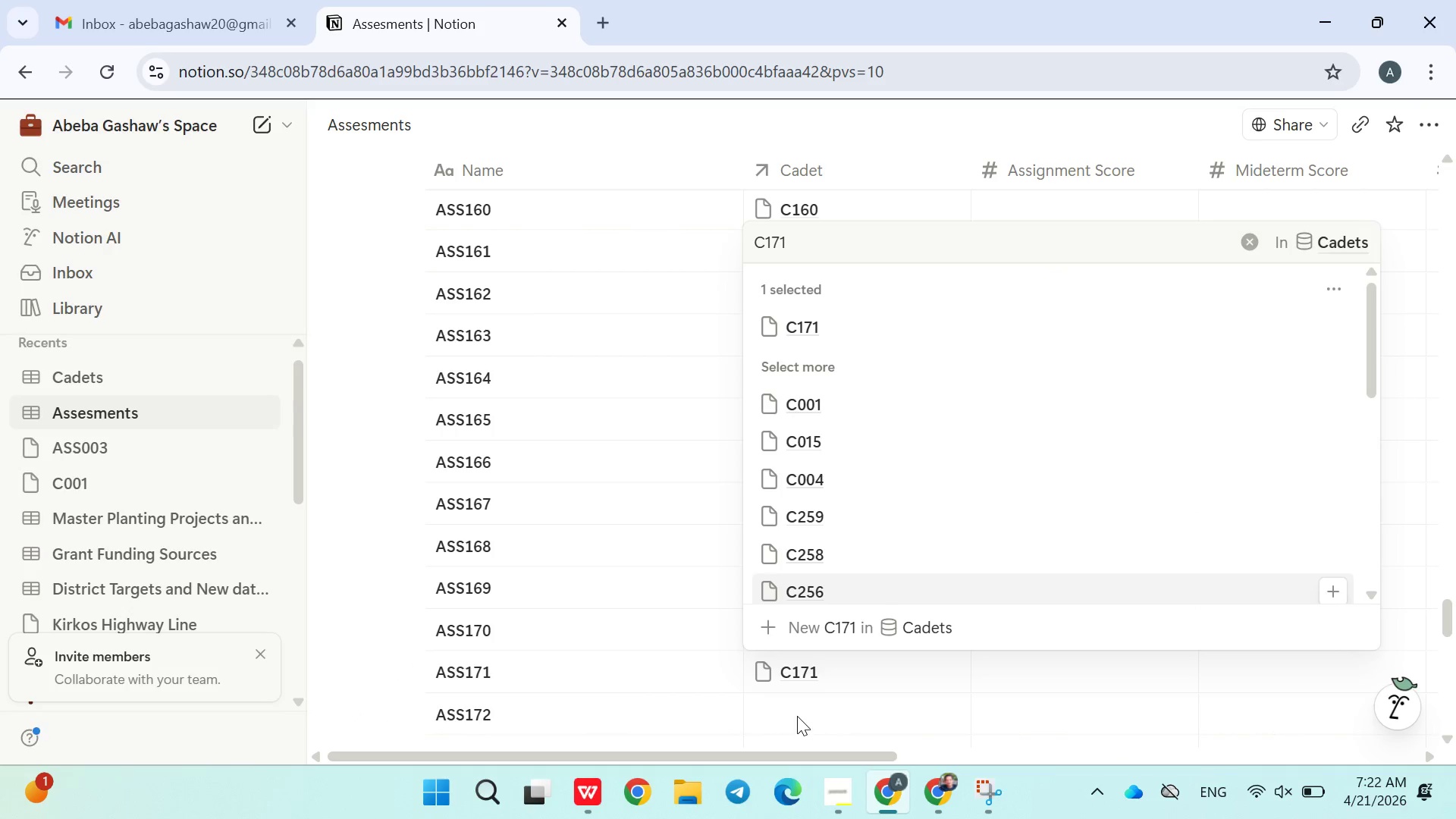 
left_click([797, 714])
 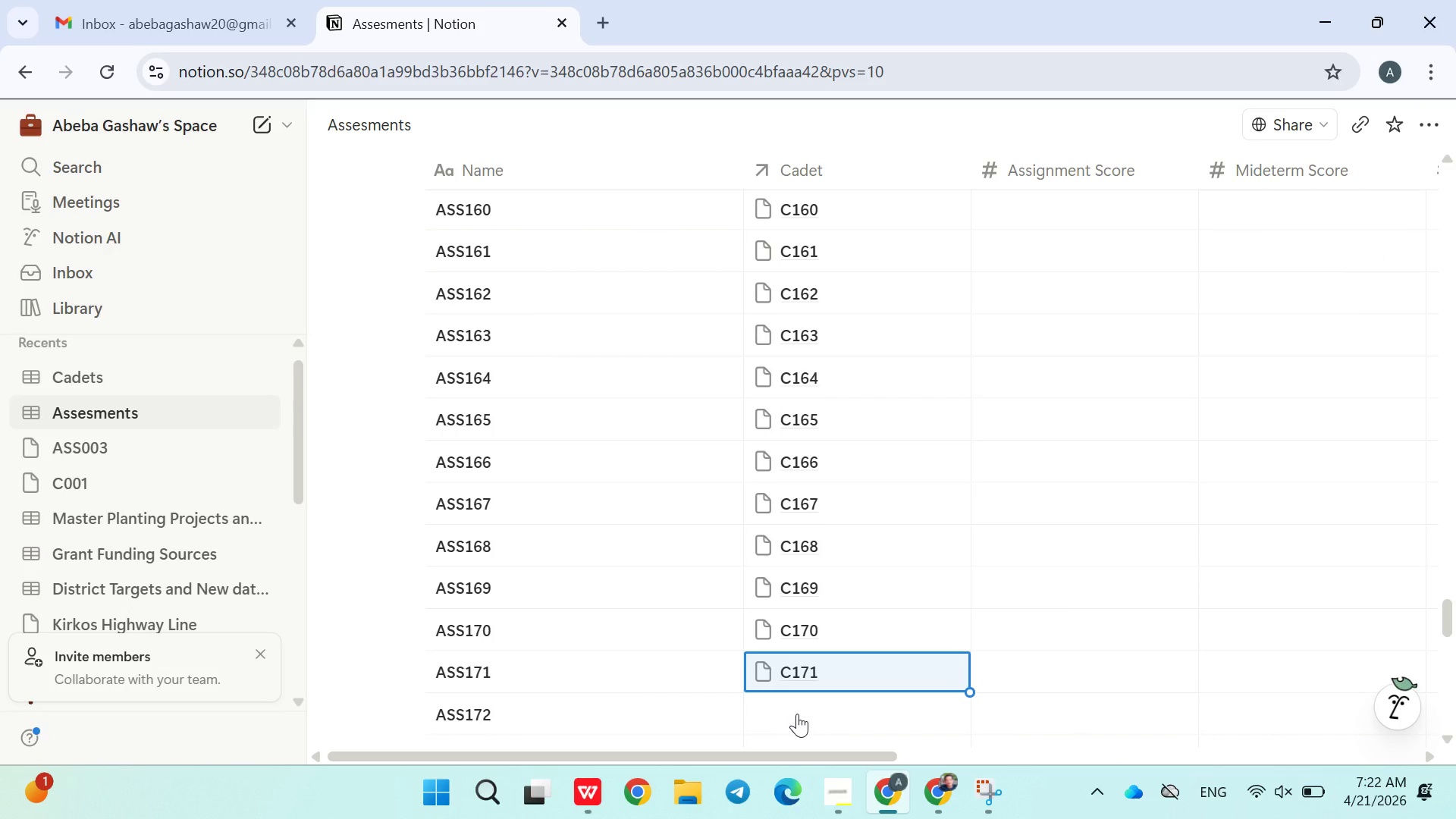 
left_click([797, 714])
 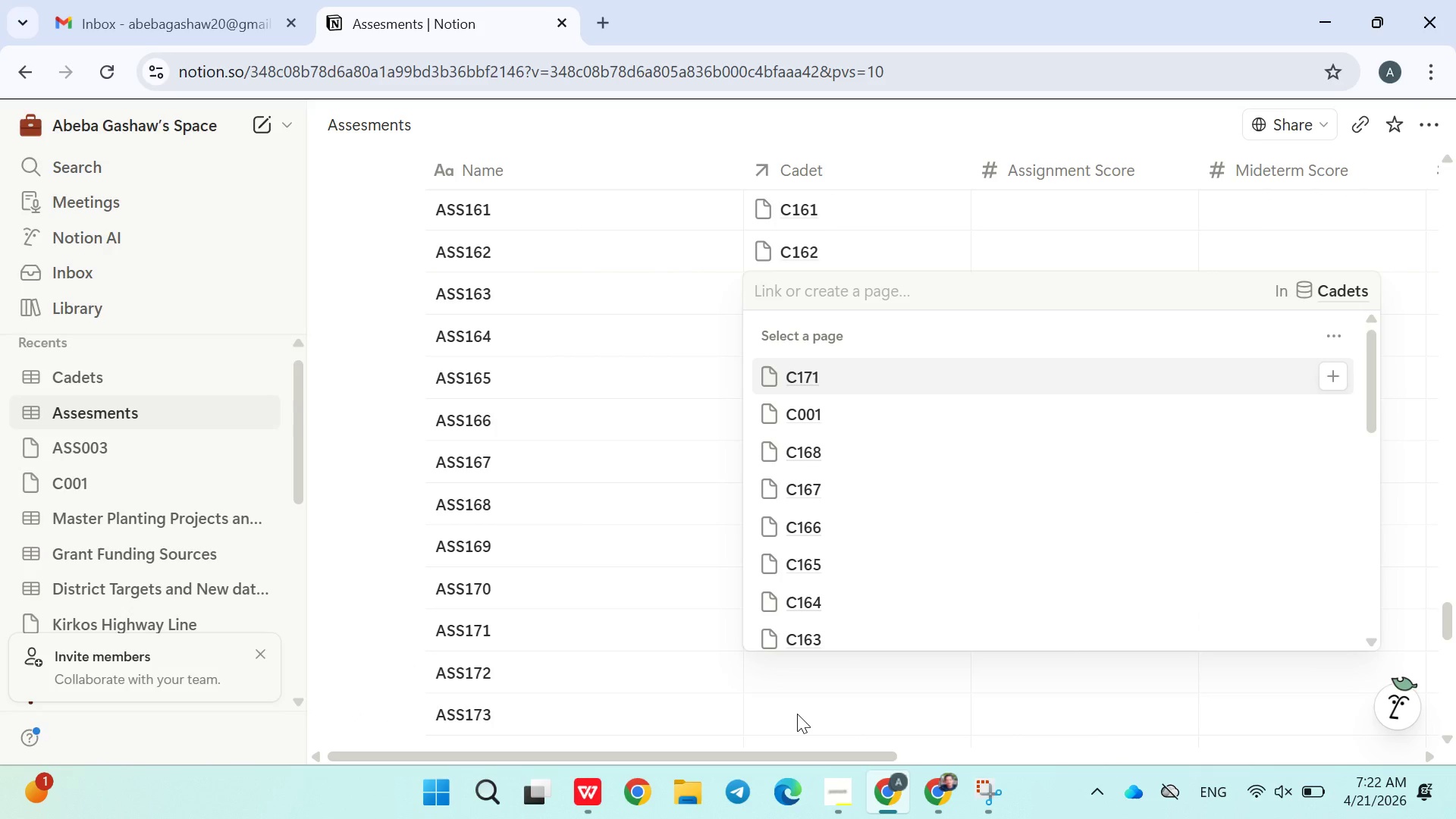 
type(C172)
 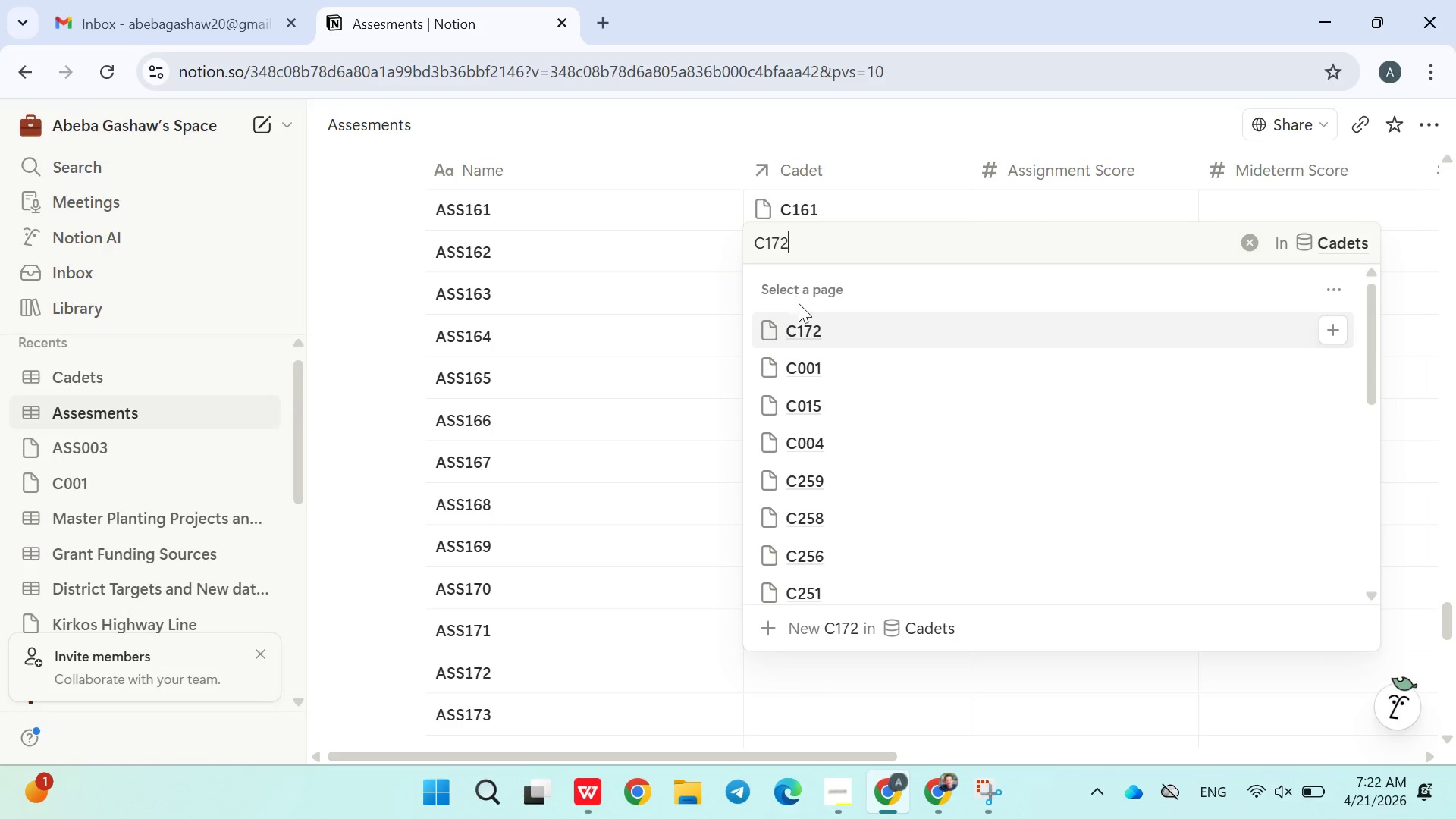 
left_click([799, 319])
 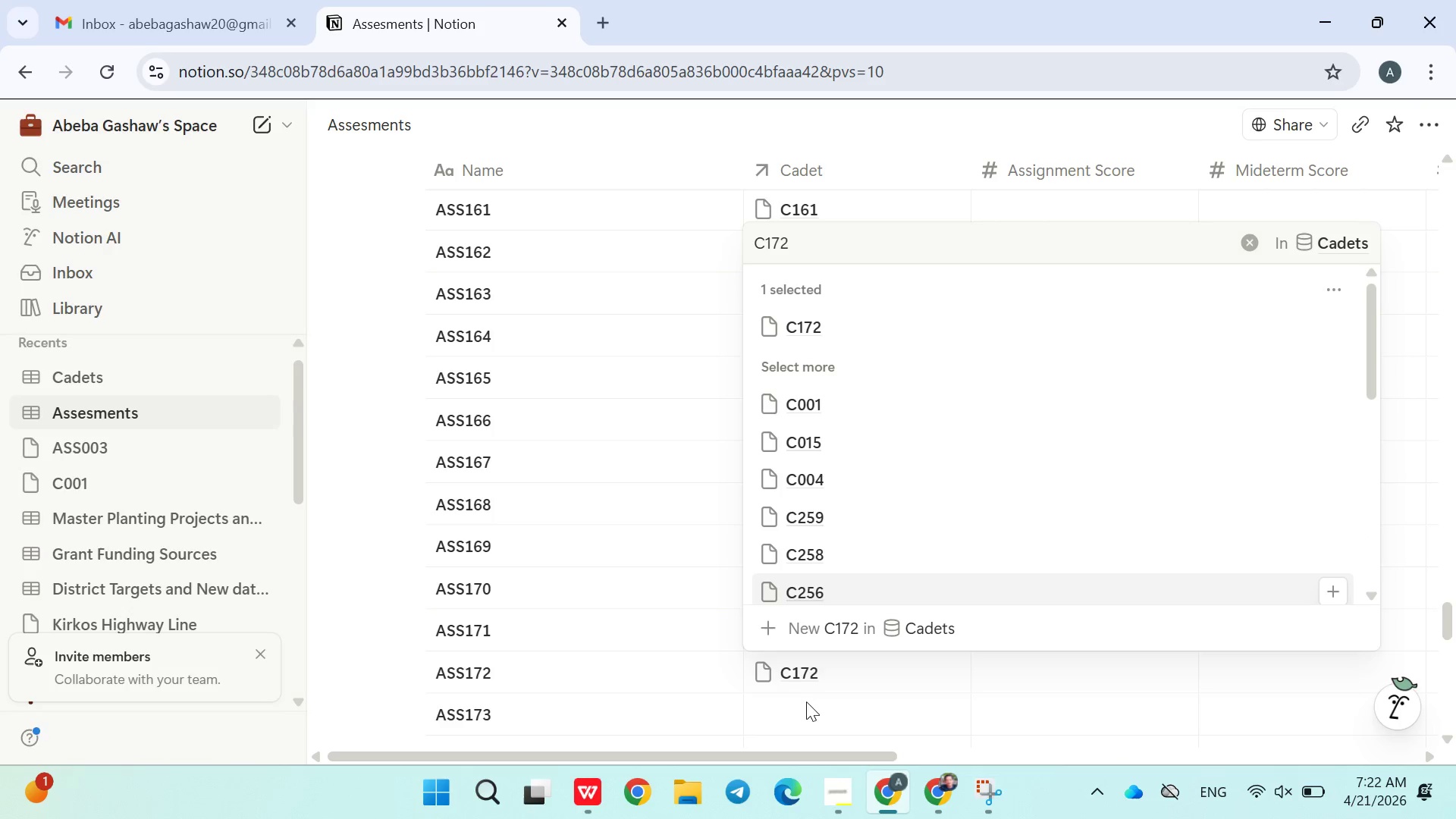 
left_click([805, 707])
 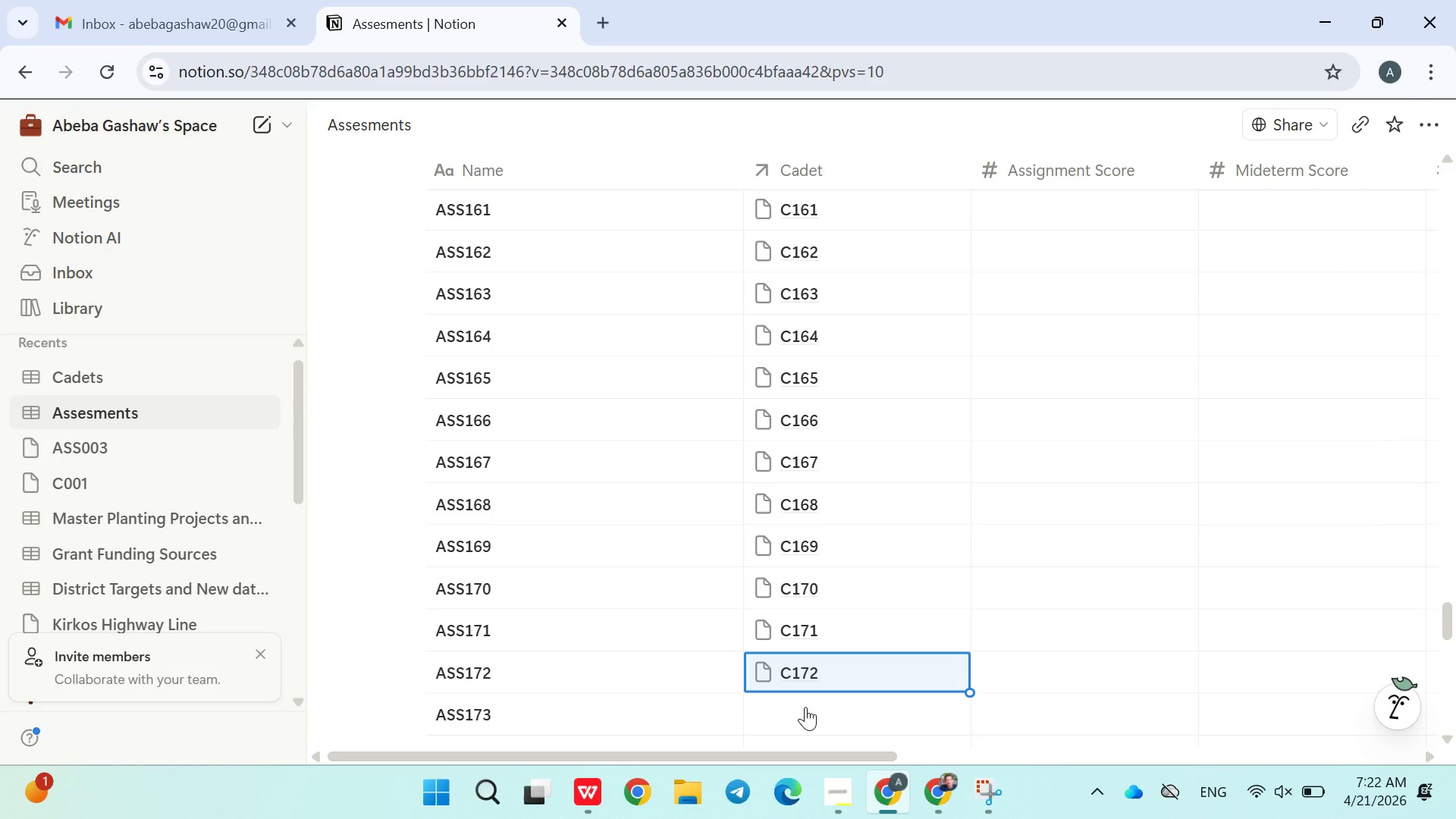 
left_click([805, 707])
 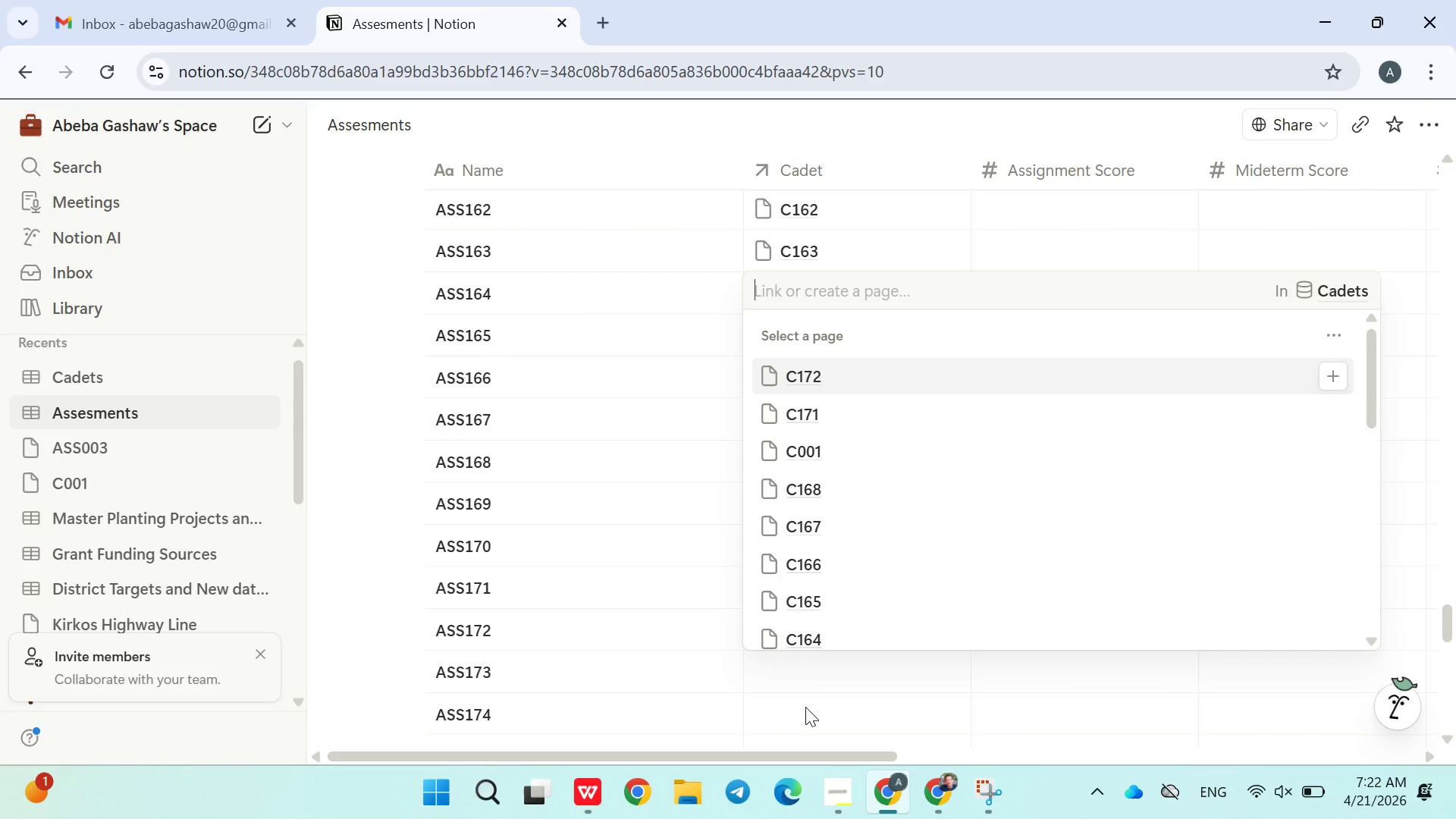 
type(C173)
 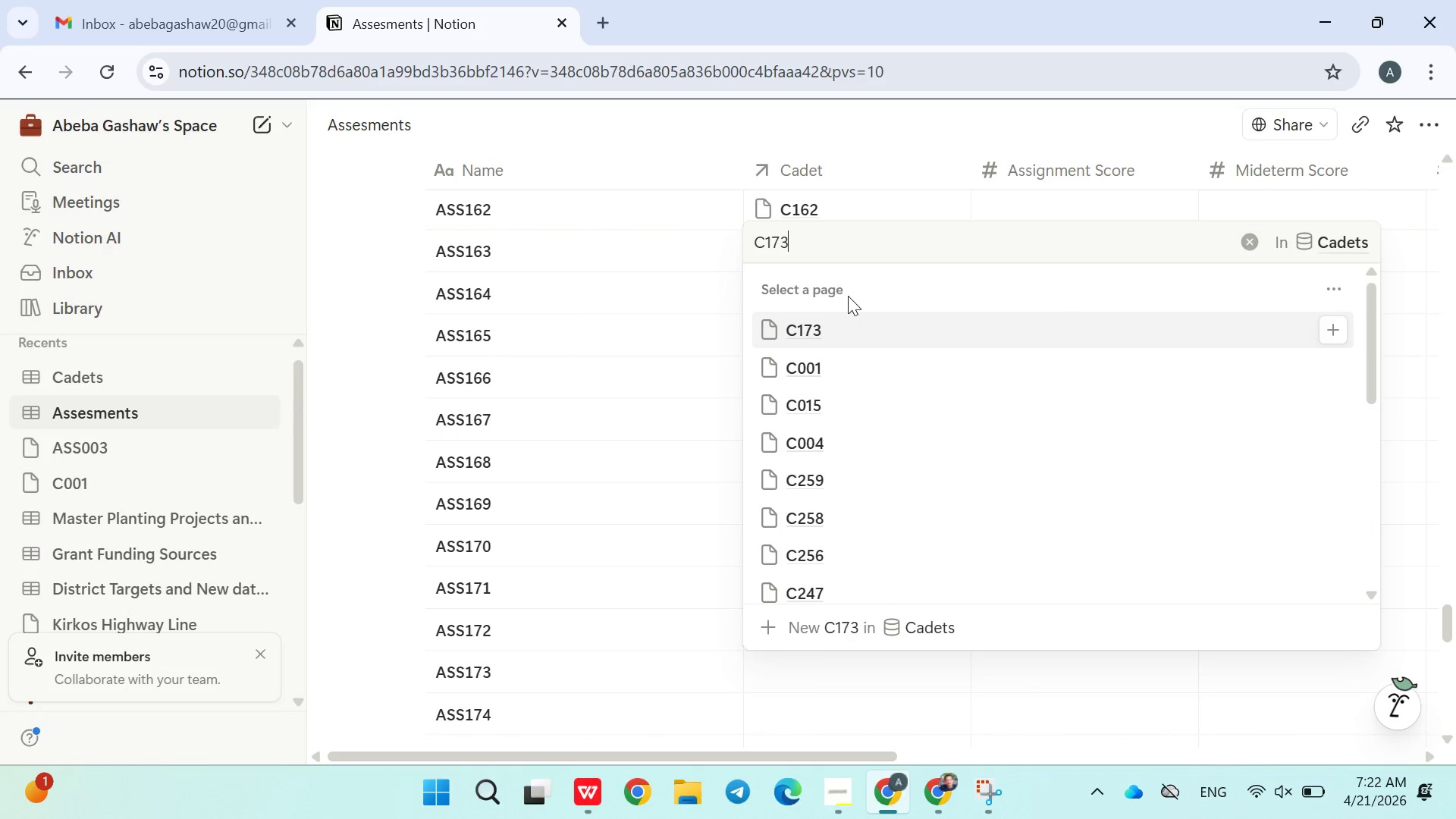 
left_click([829, 332])
 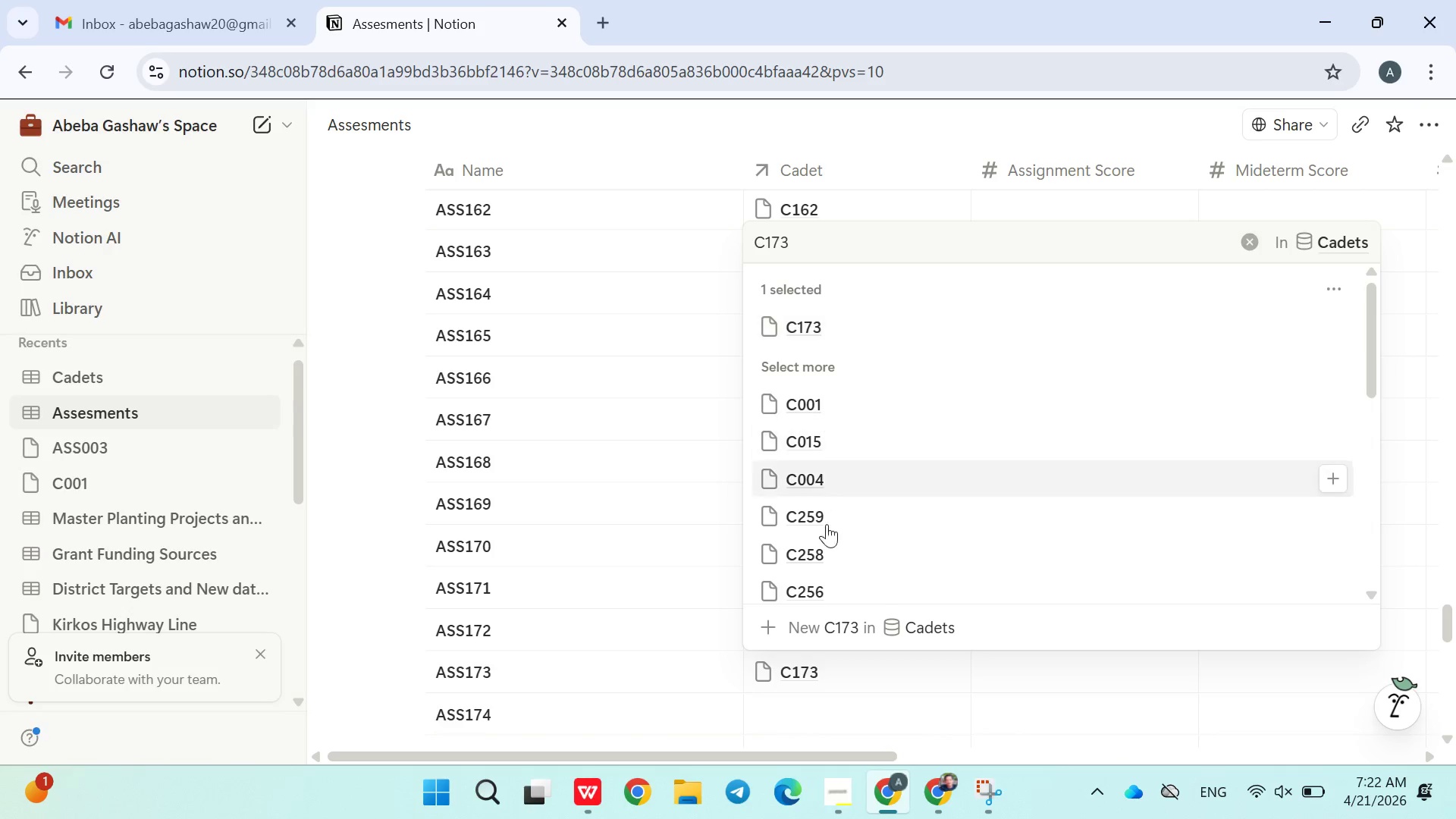 
left_click([797, 712])
 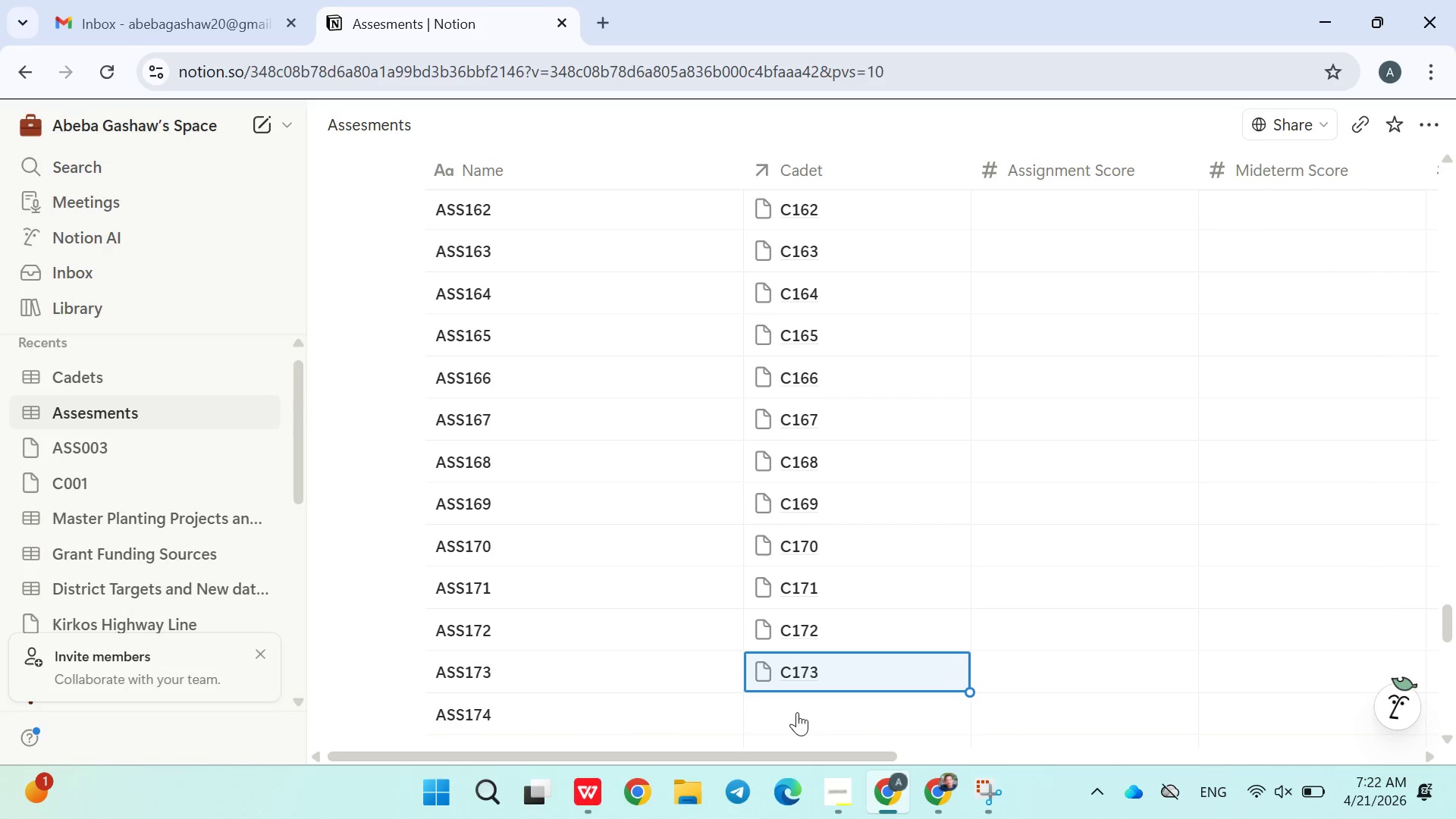 
left_click([797, 712])
 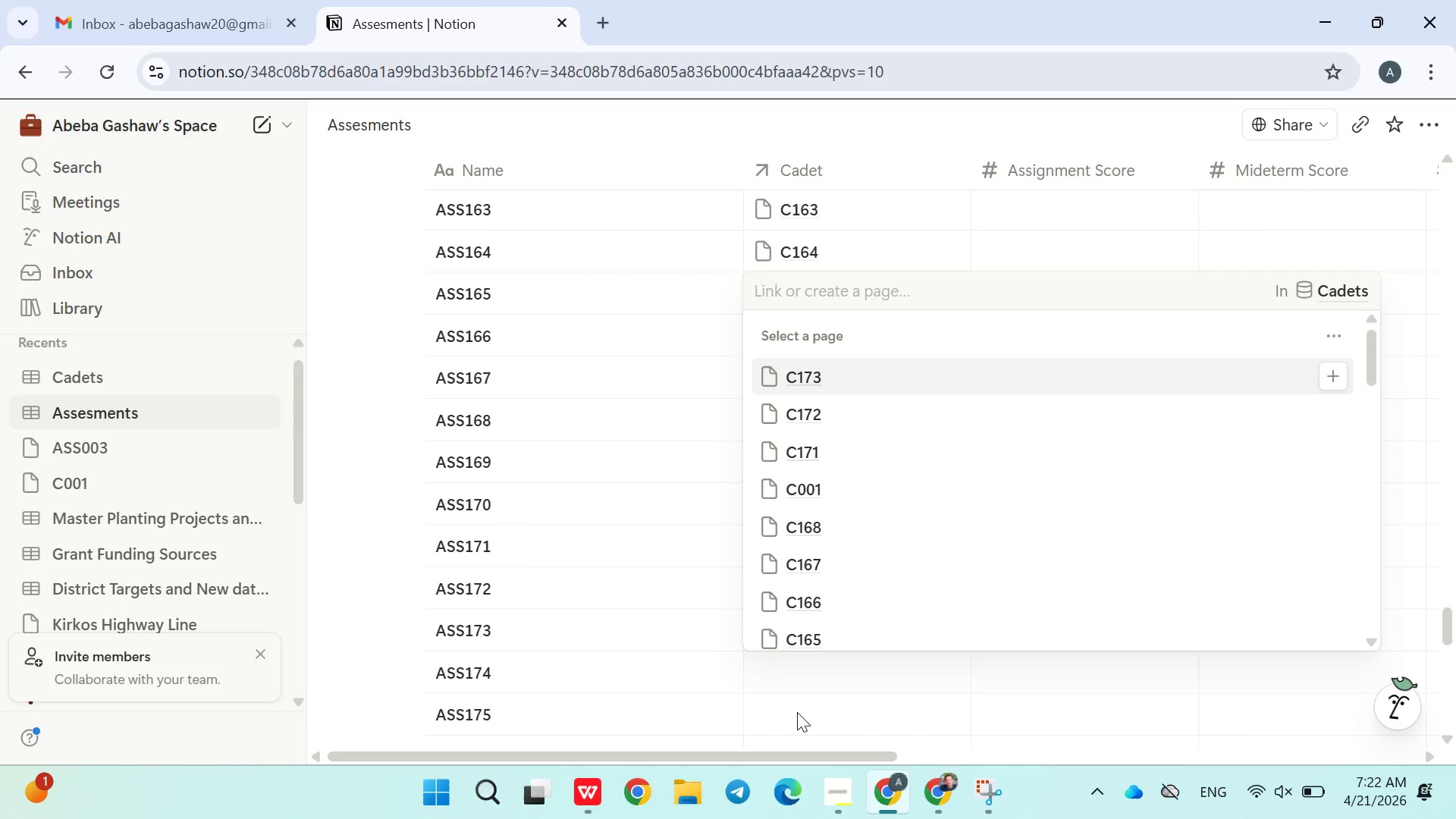 
type(C174)
 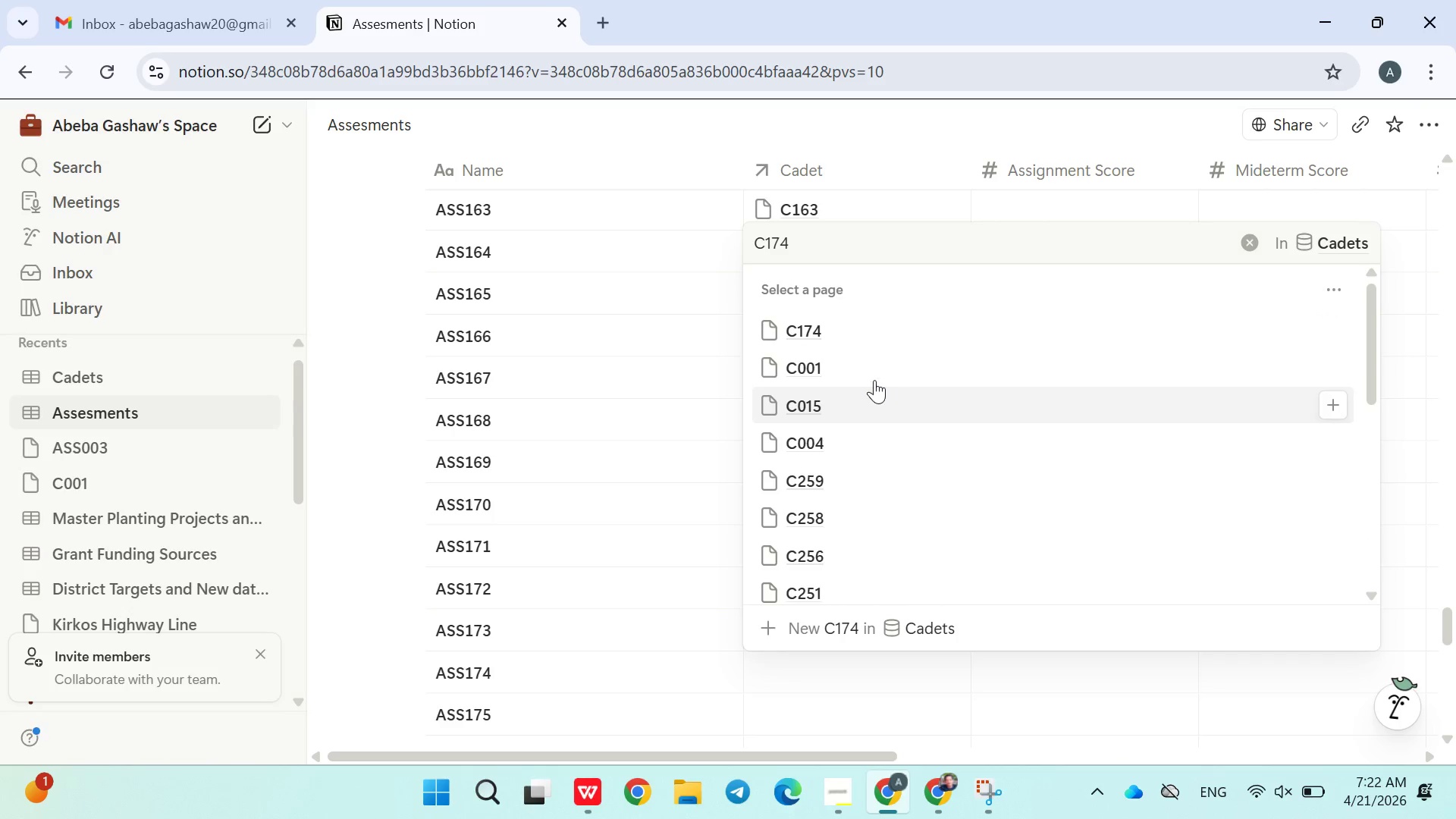 
left_click([843, 339])
 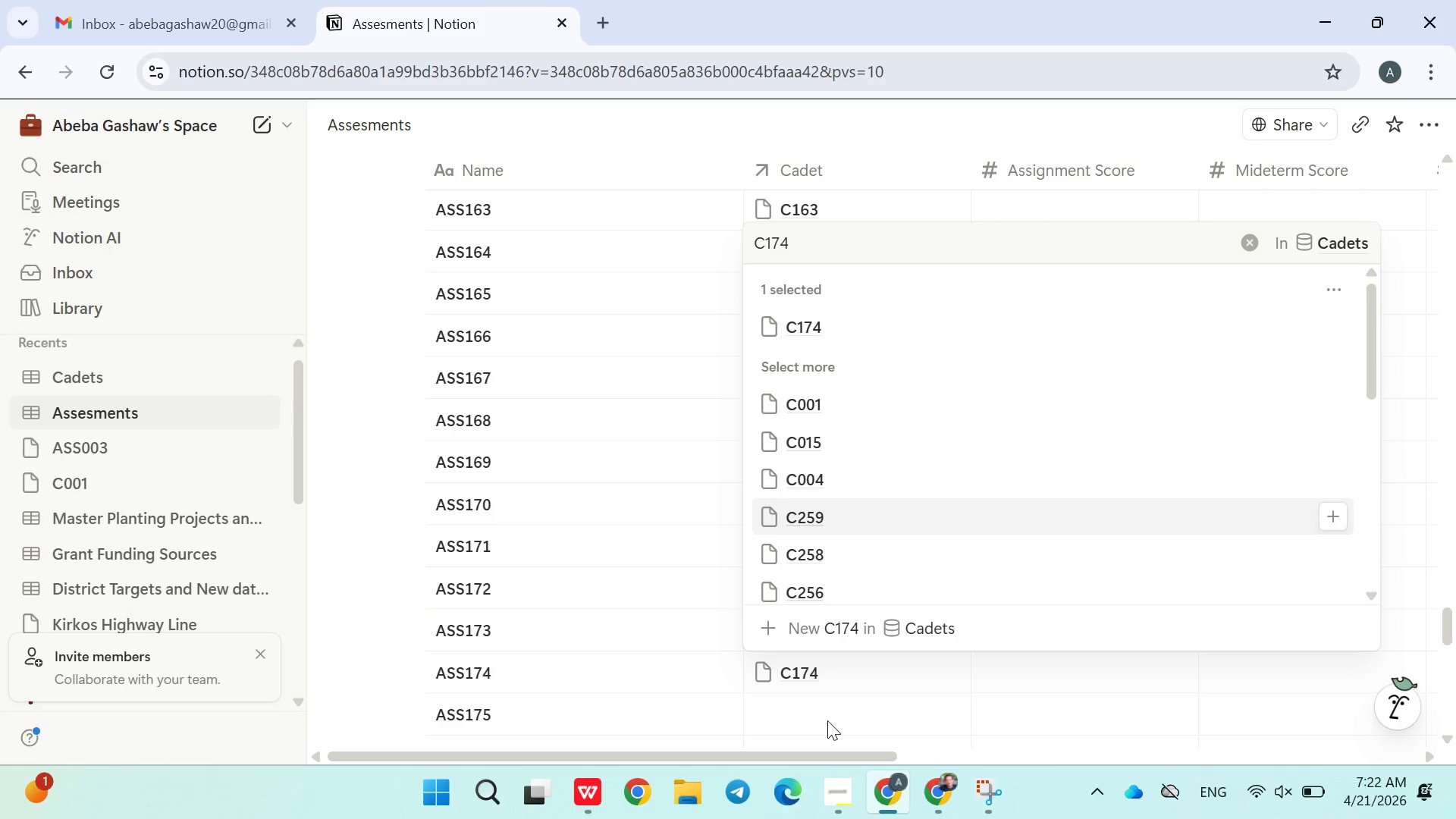 
left_click([826, 718])
 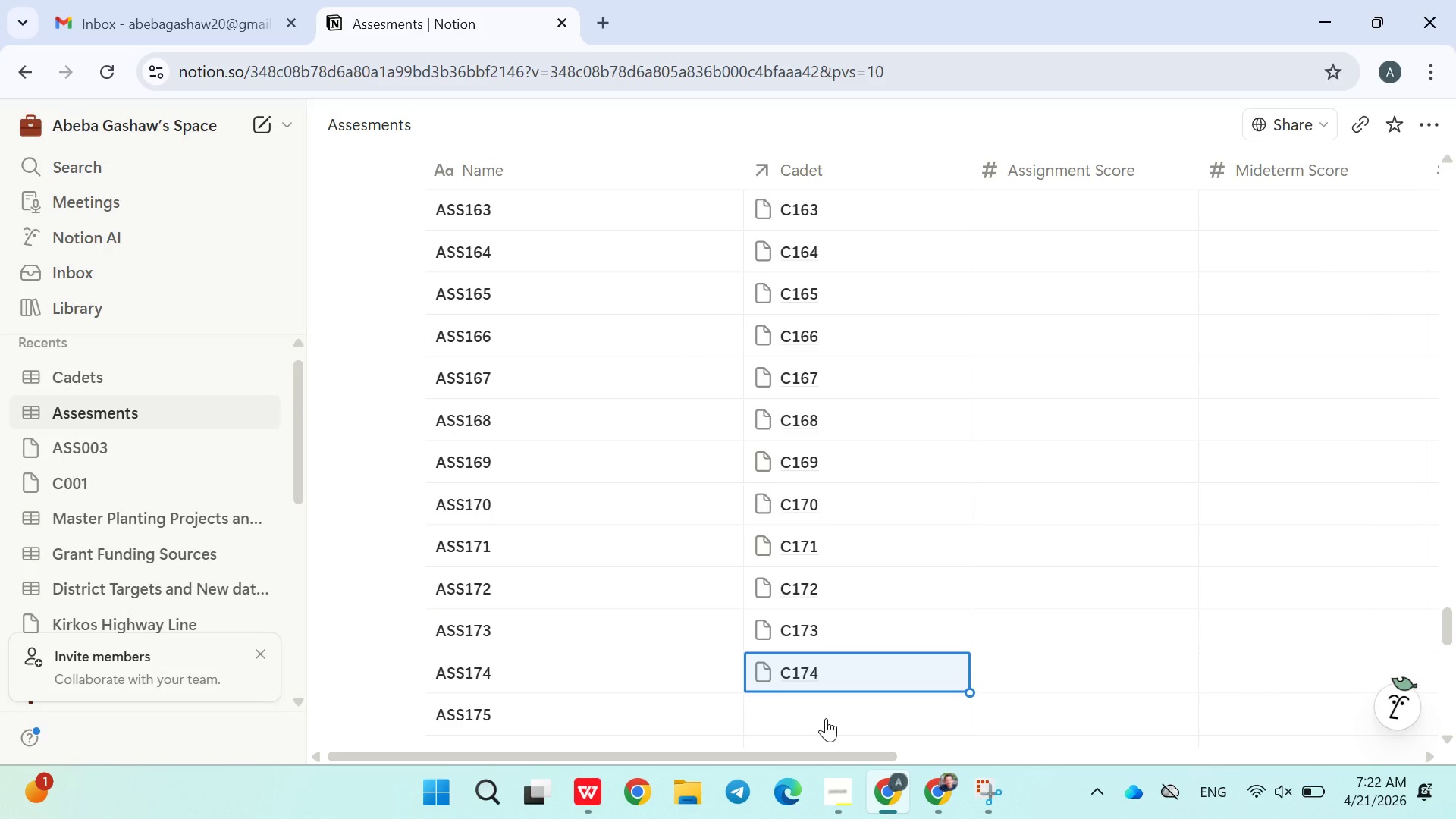 
left_click([826, 718])
 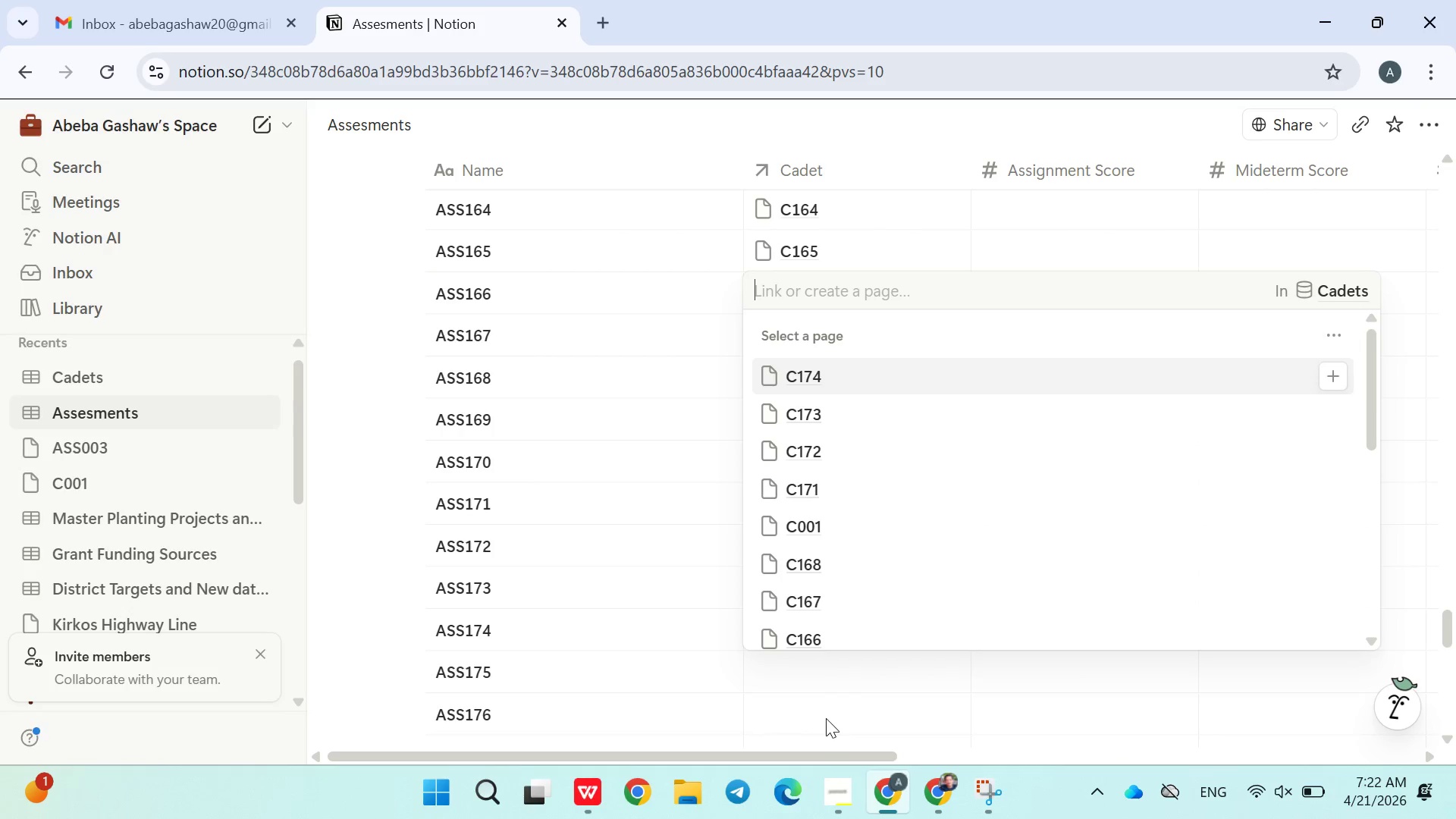 
type(C175)
 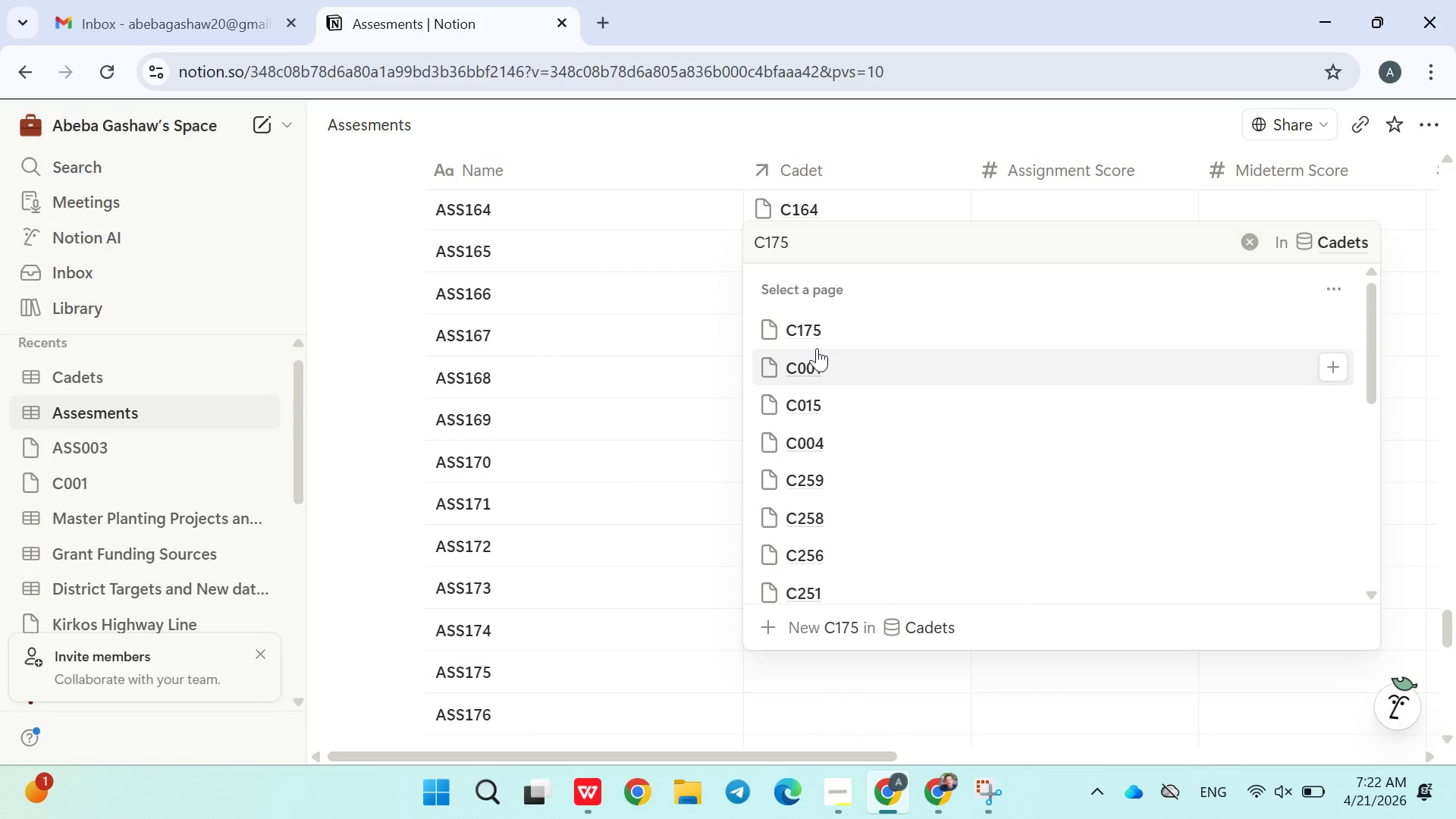 
left_click([815, 339])
 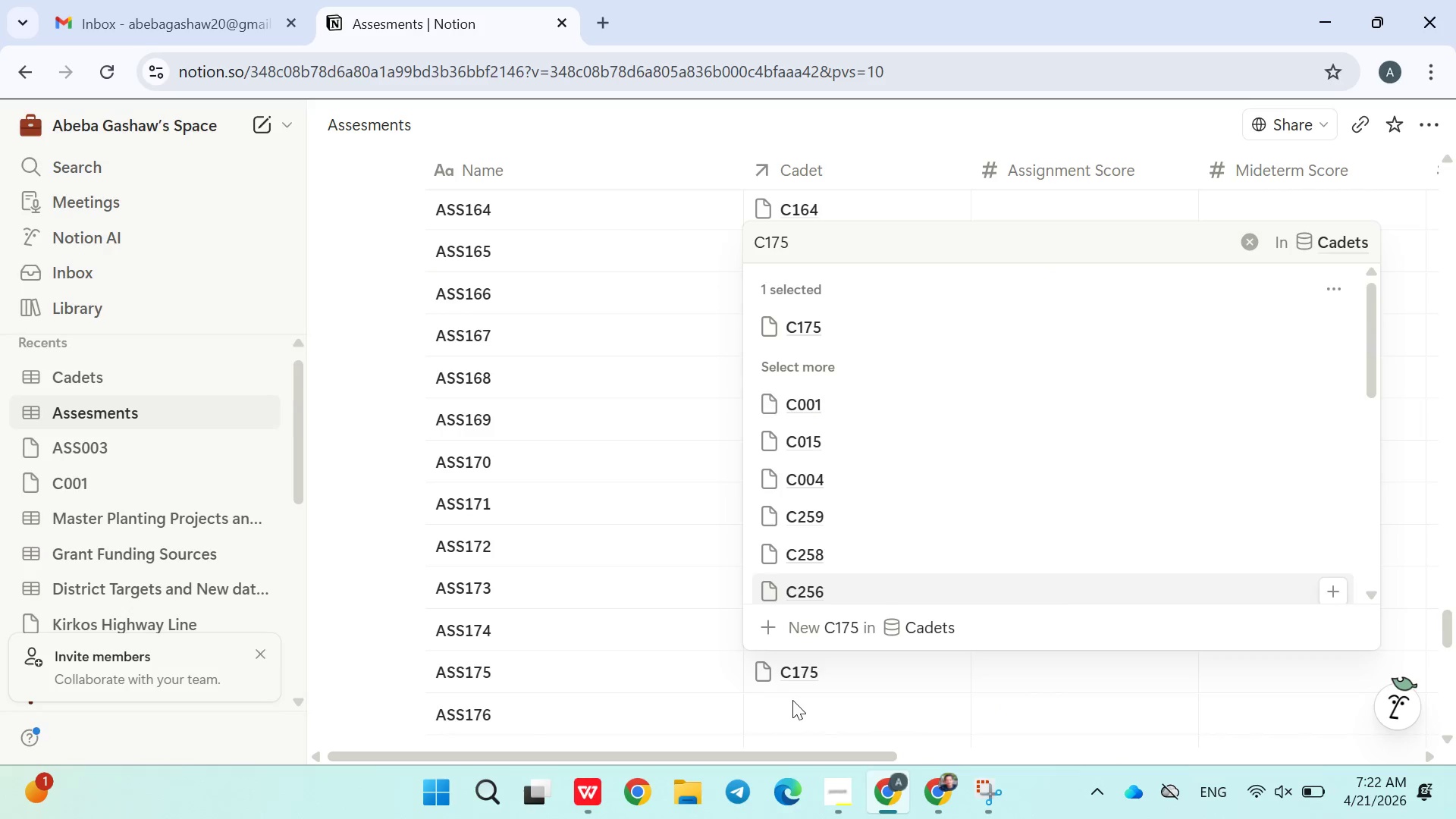 
left_click([792, 700])
 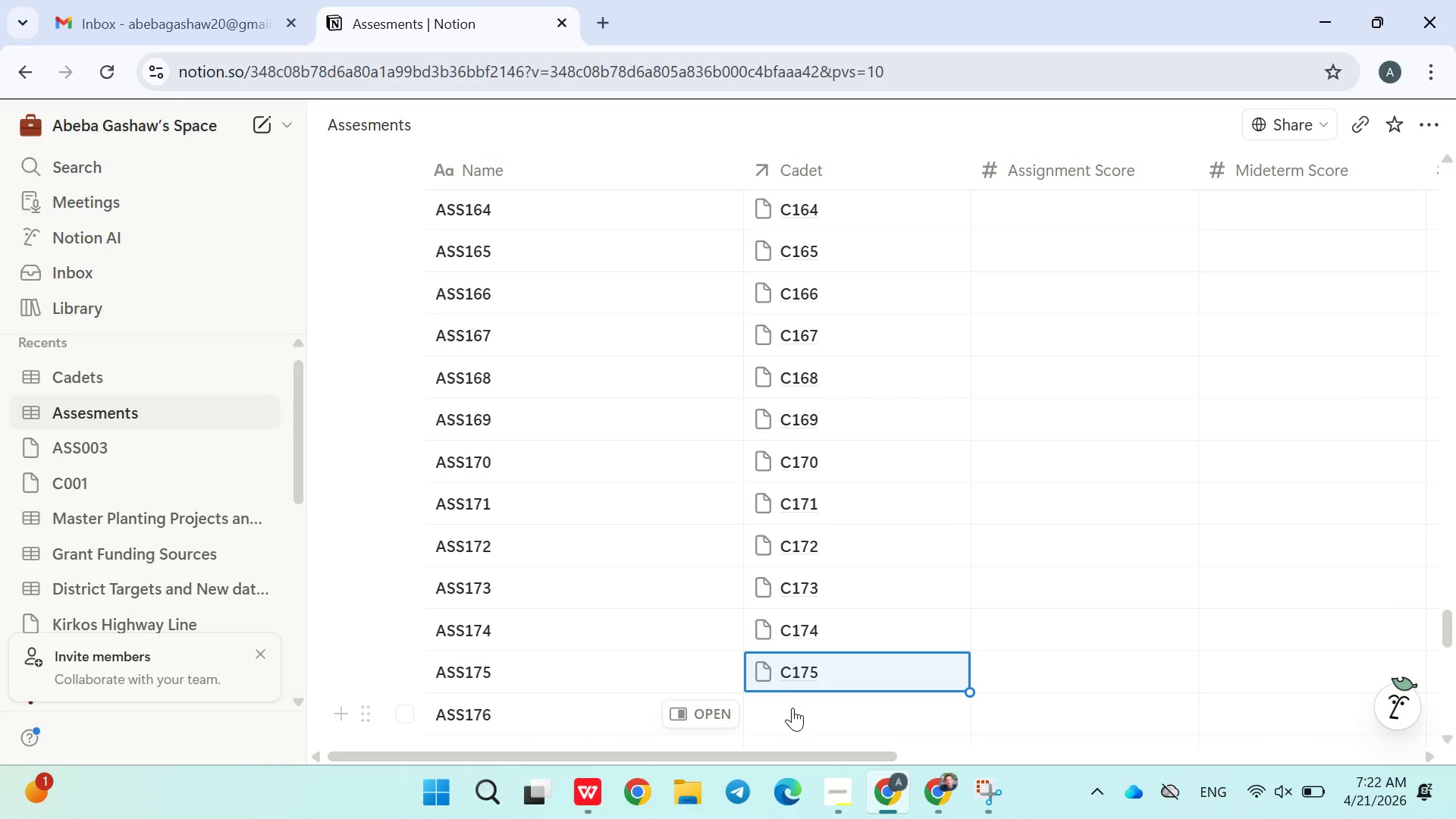 
left_click([792, 709])
 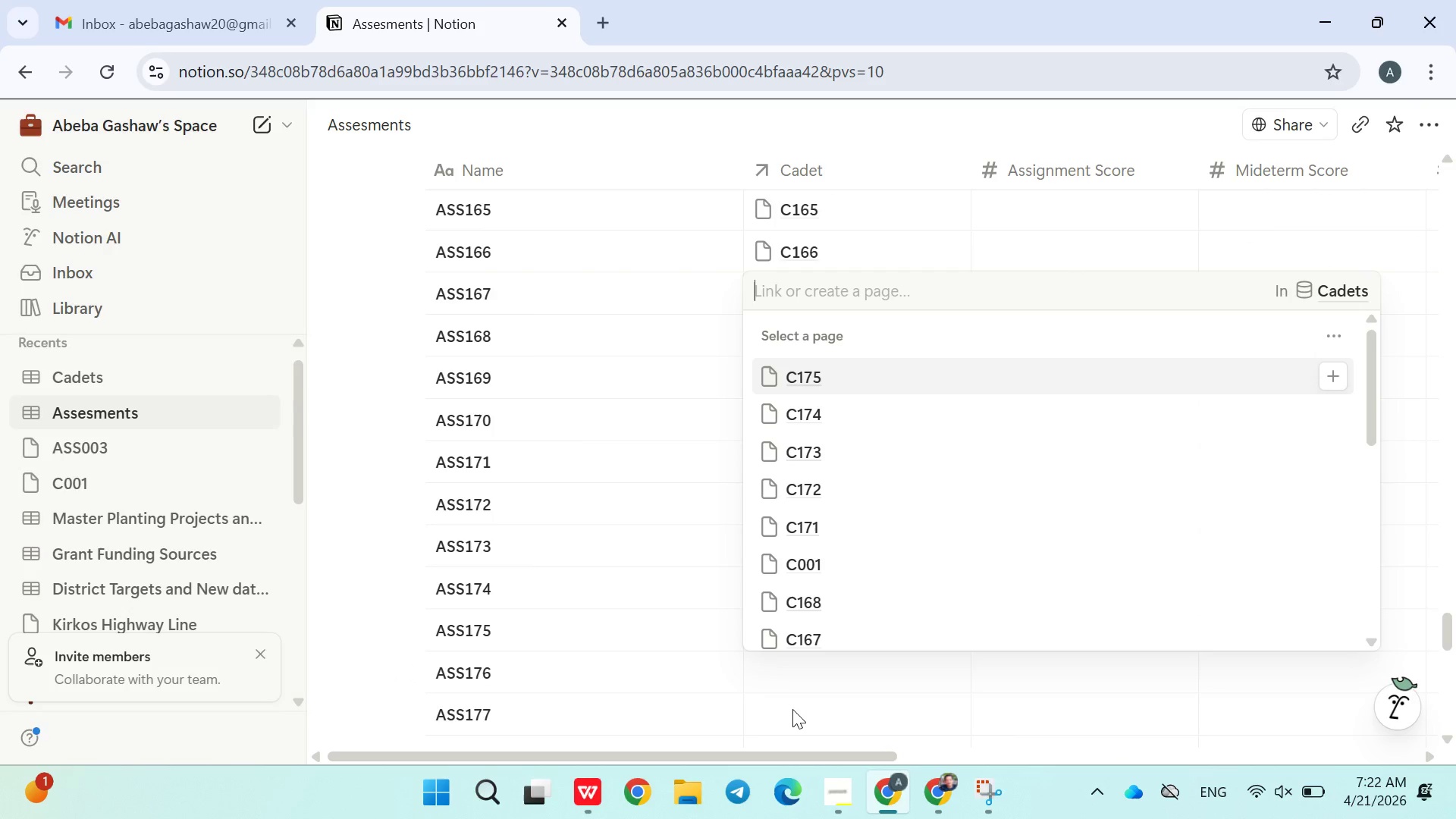 
type(C176)
 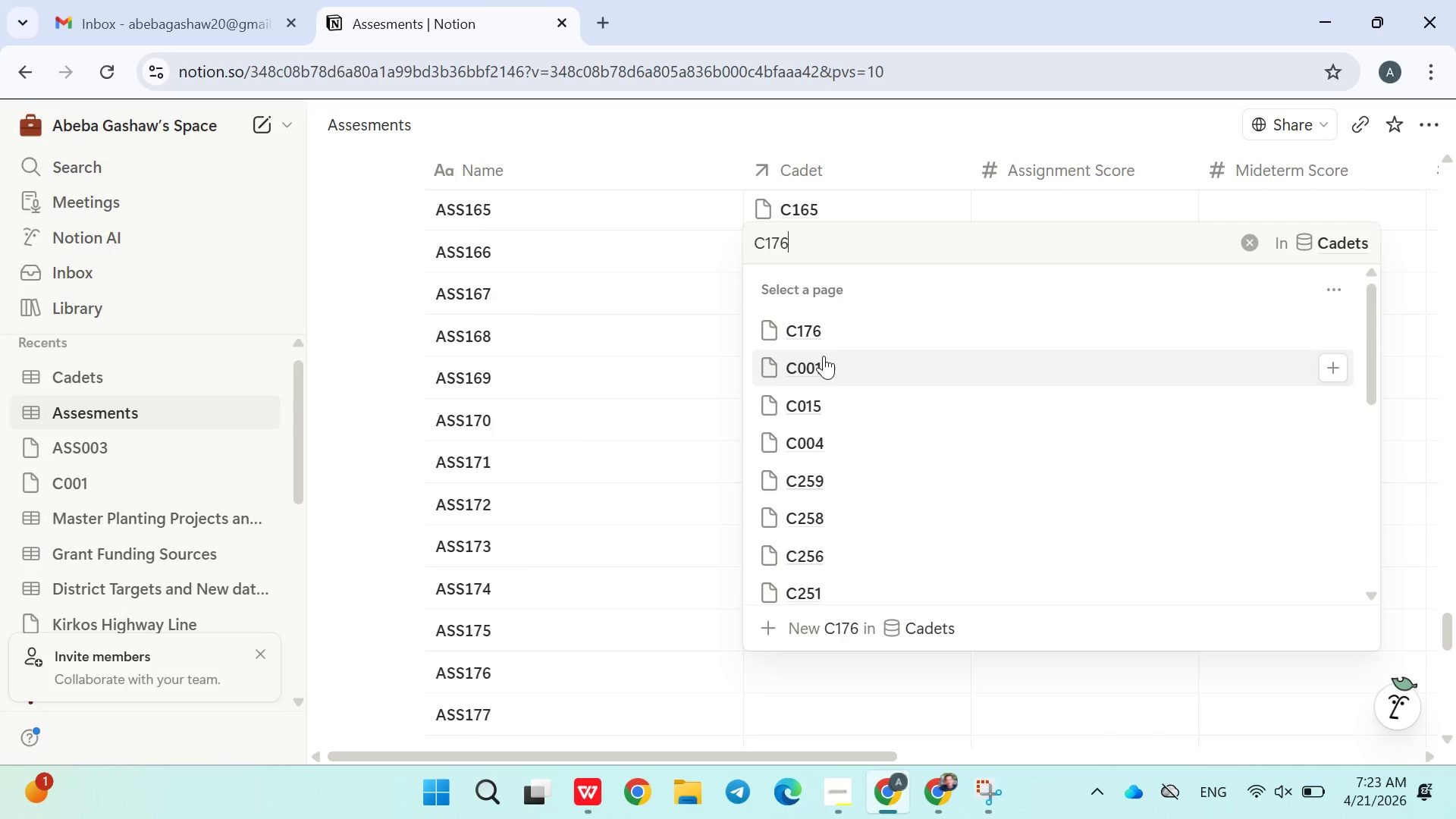 
left_click([814, 328])
 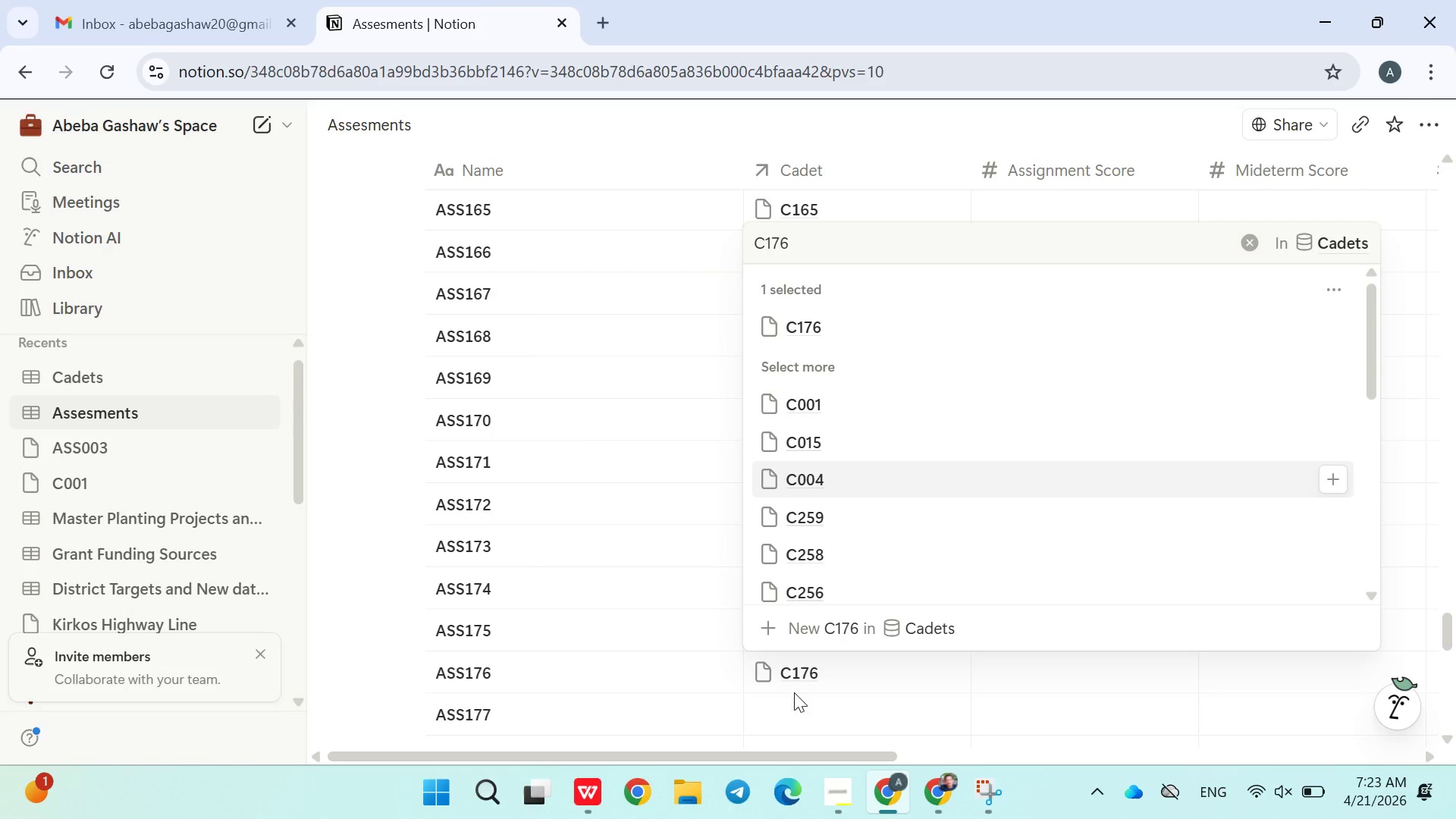 
left_click([797, 712])
 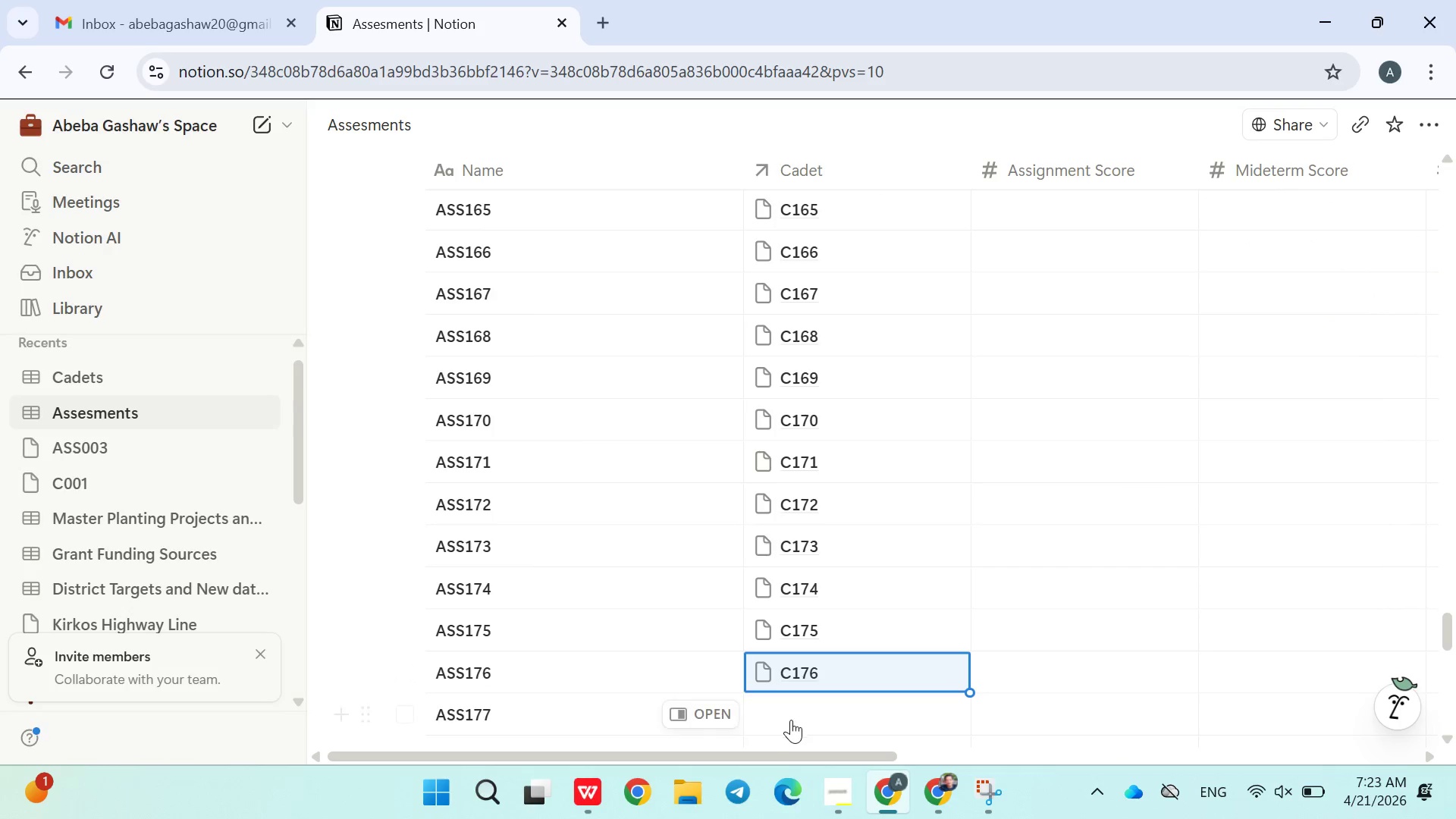 
left_click([789, 720])
 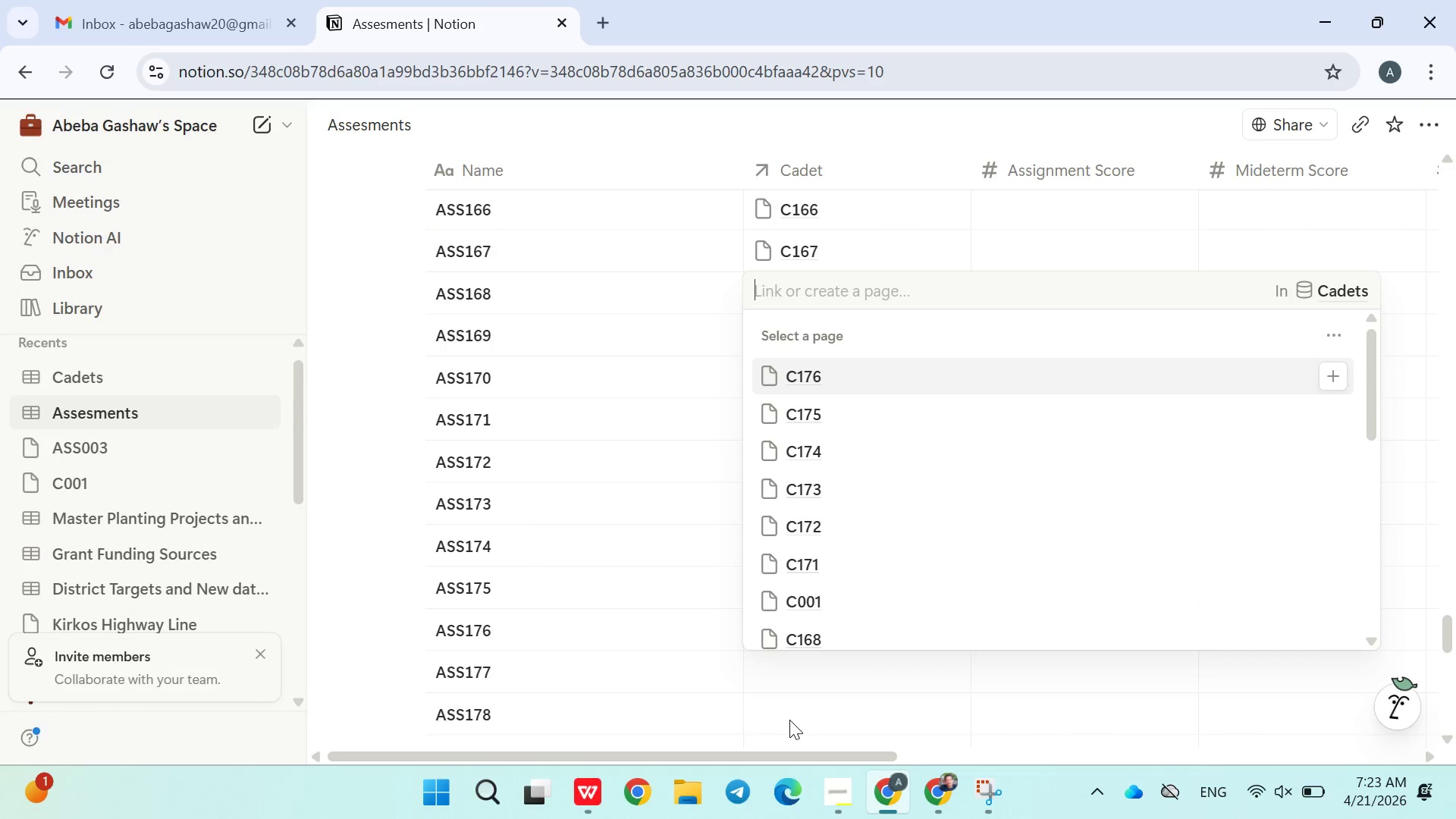 
type(C177)
 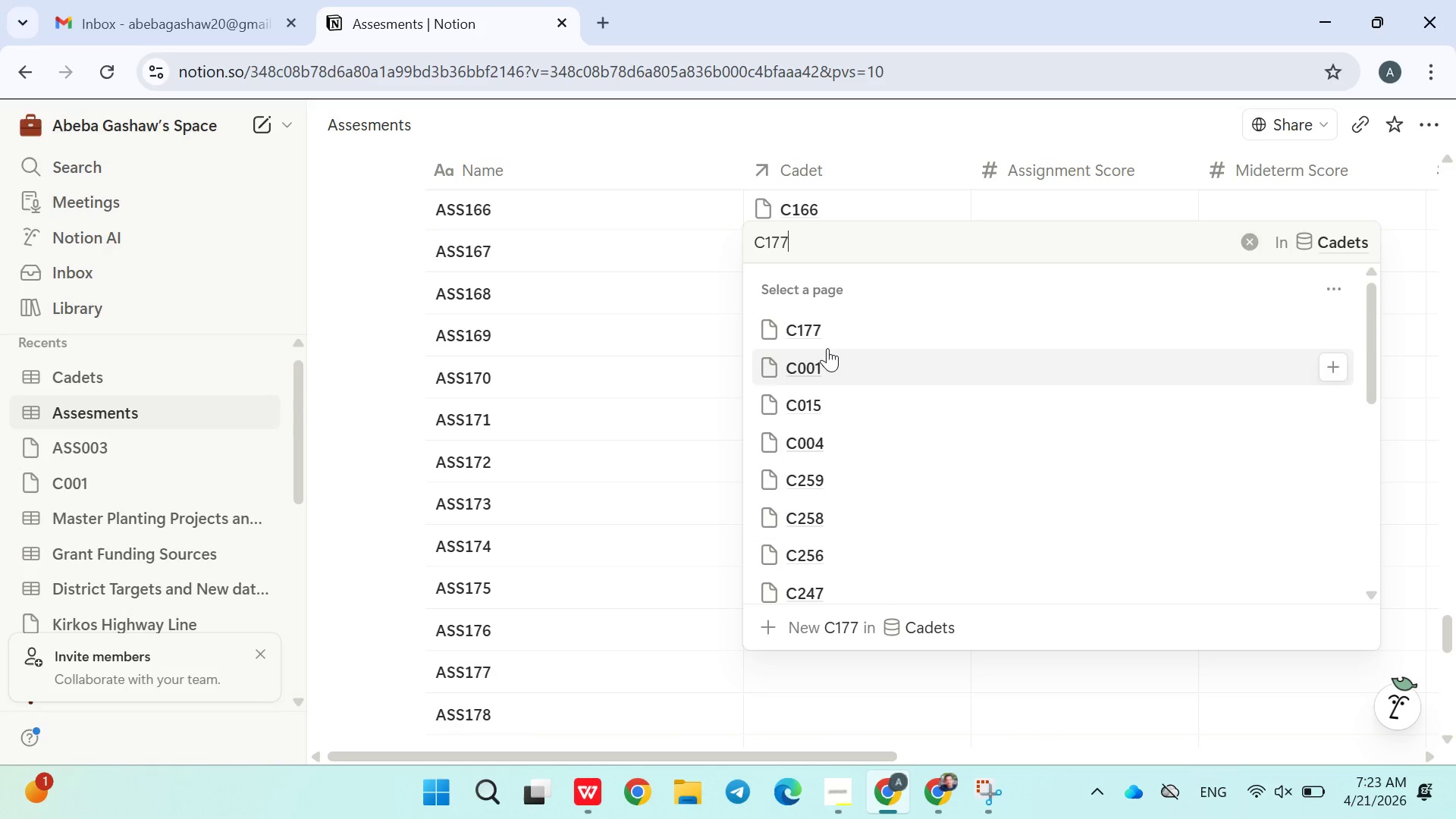 
left_click([827, 344])
 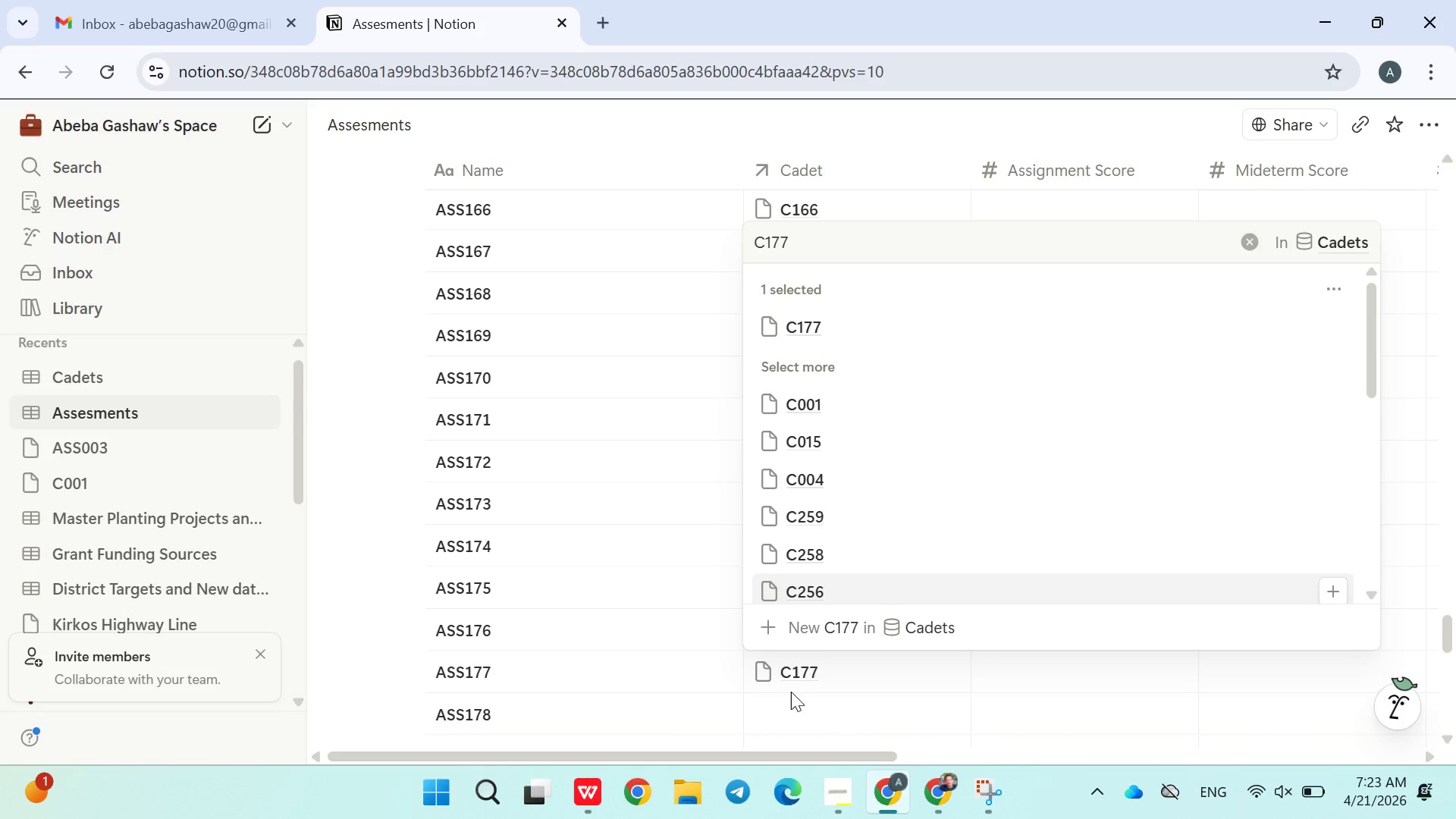 
left_click([790, 704])
 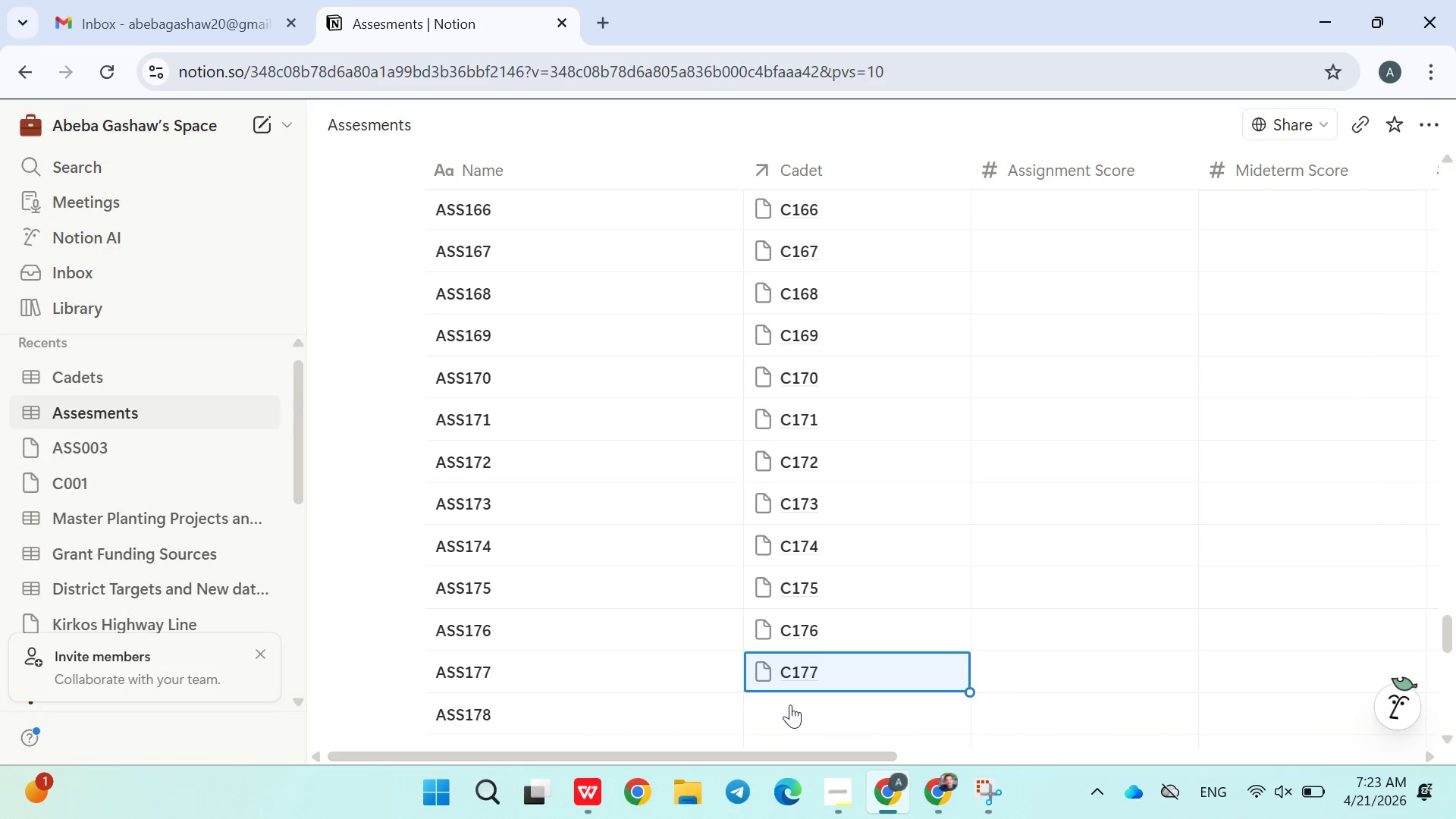 
left_click([790, 704])
 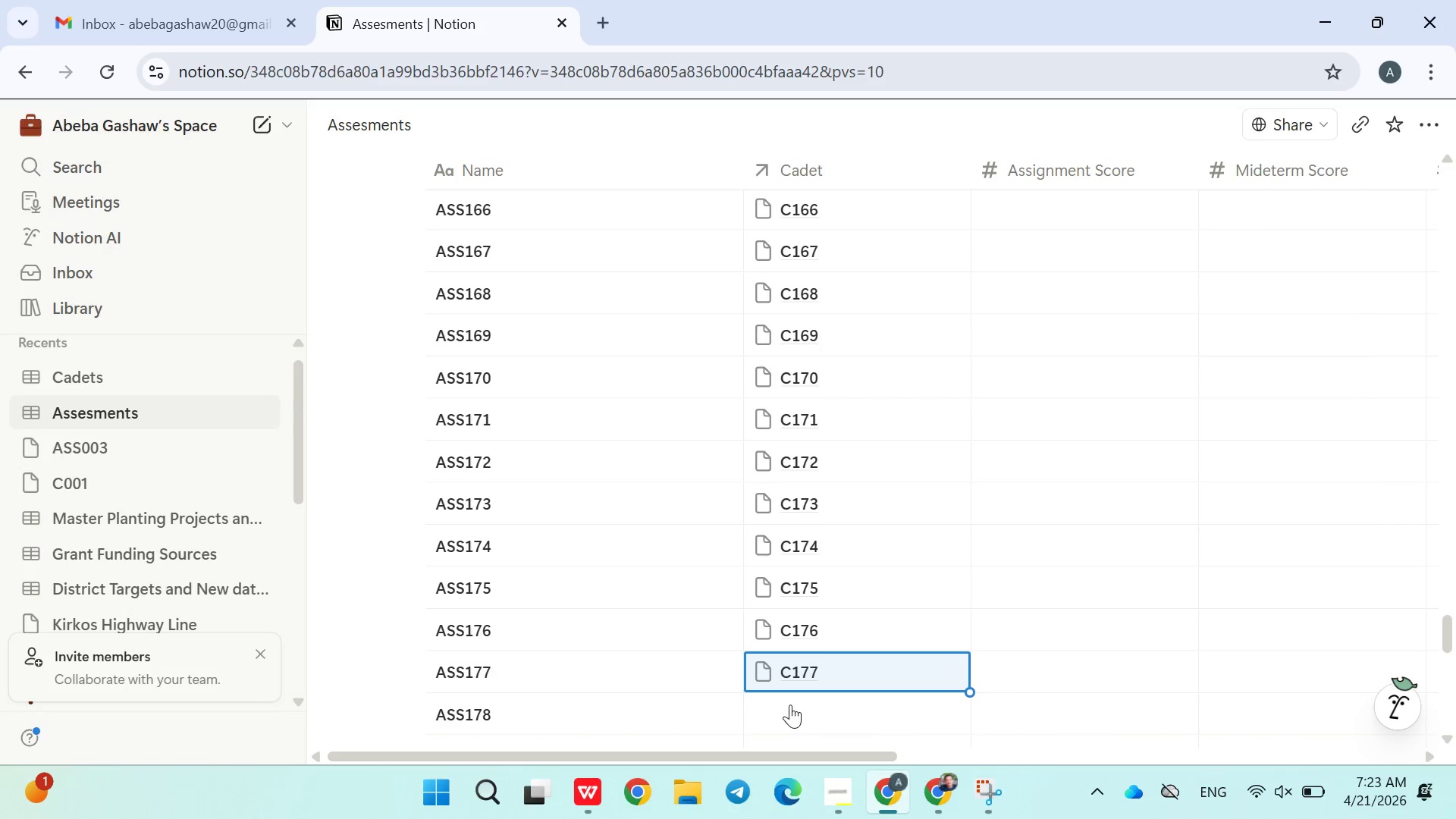 
left_click([790, 704])
 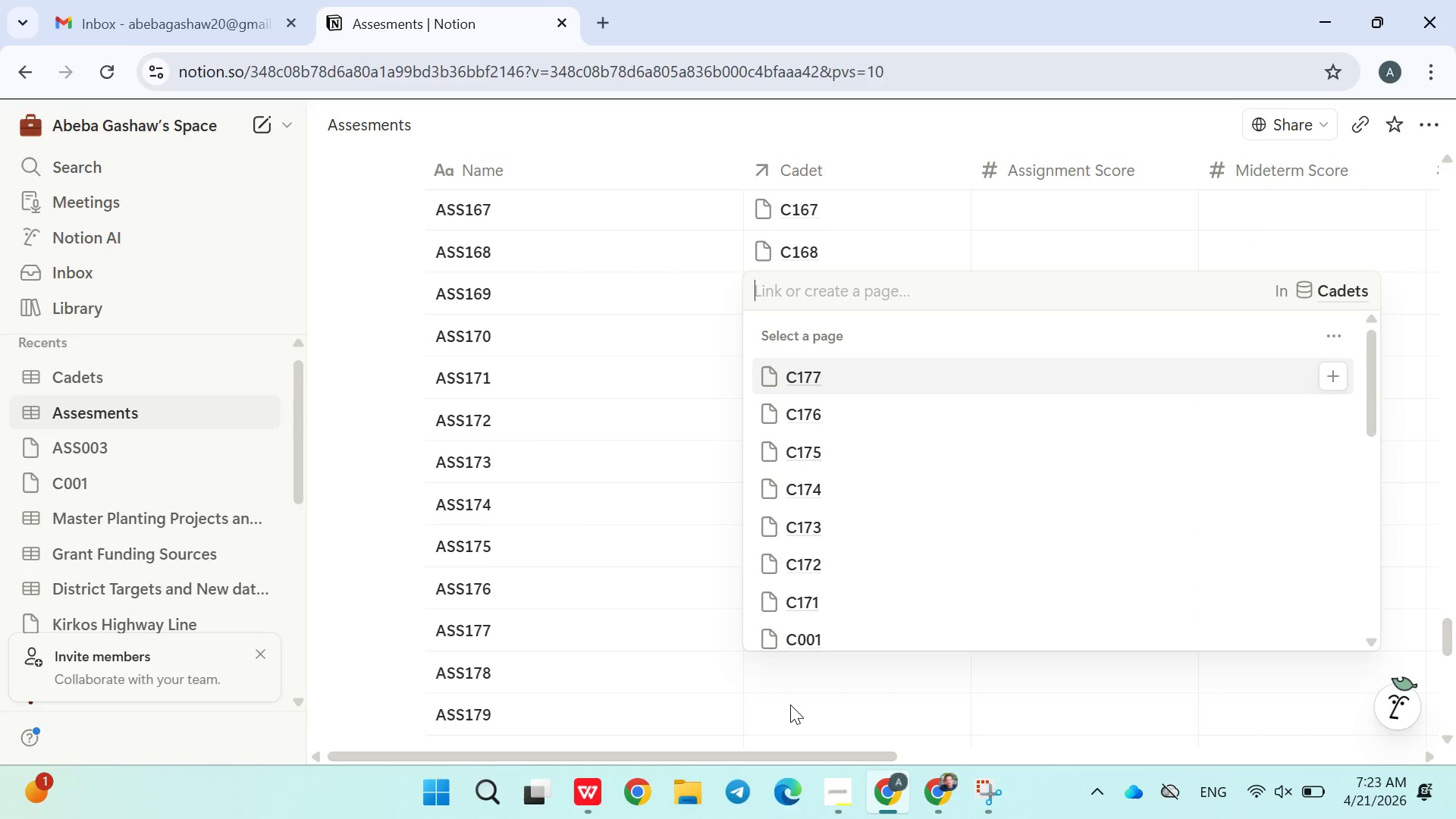 
type(C178)
 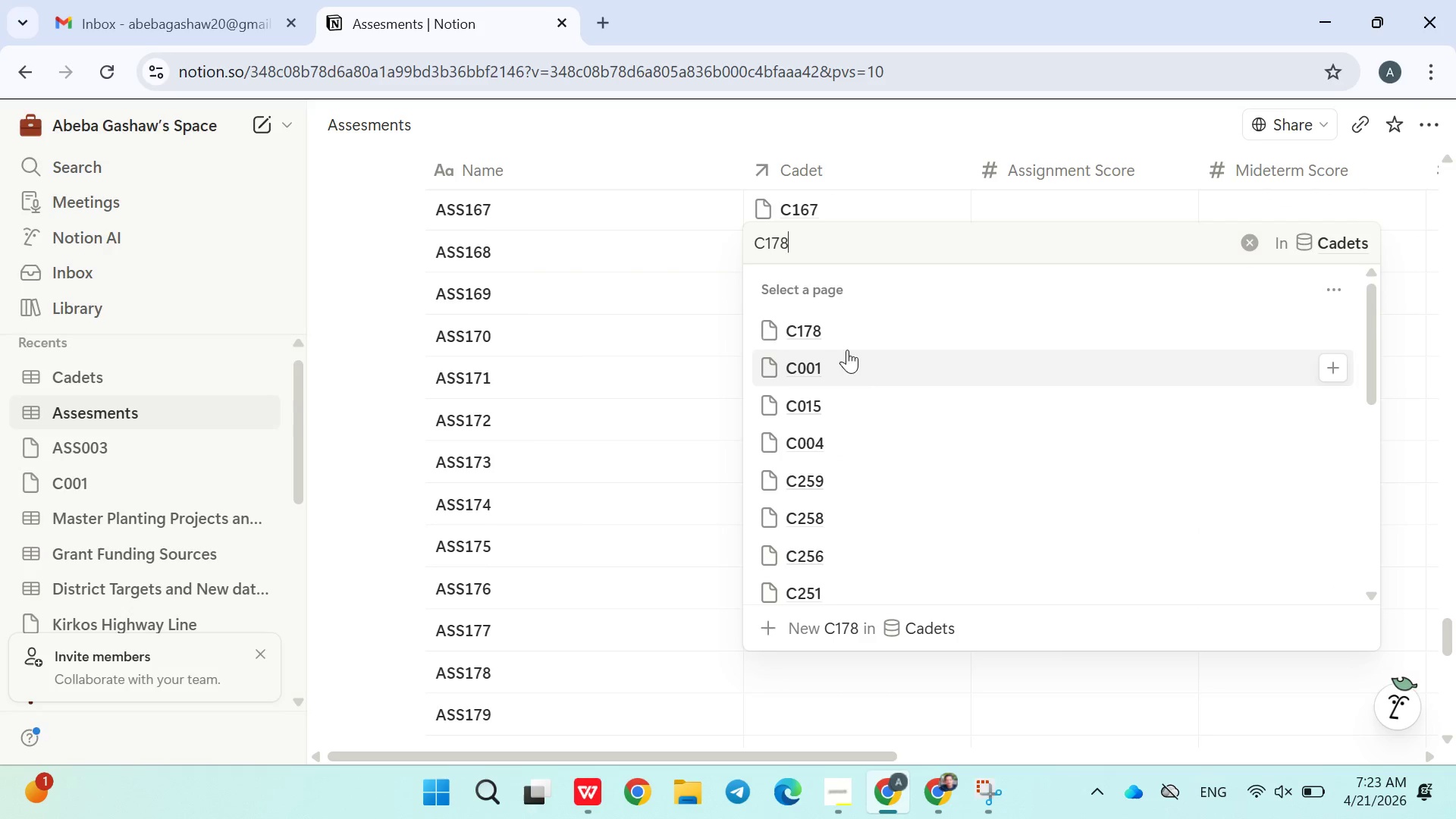 
left_click([847, 327])
 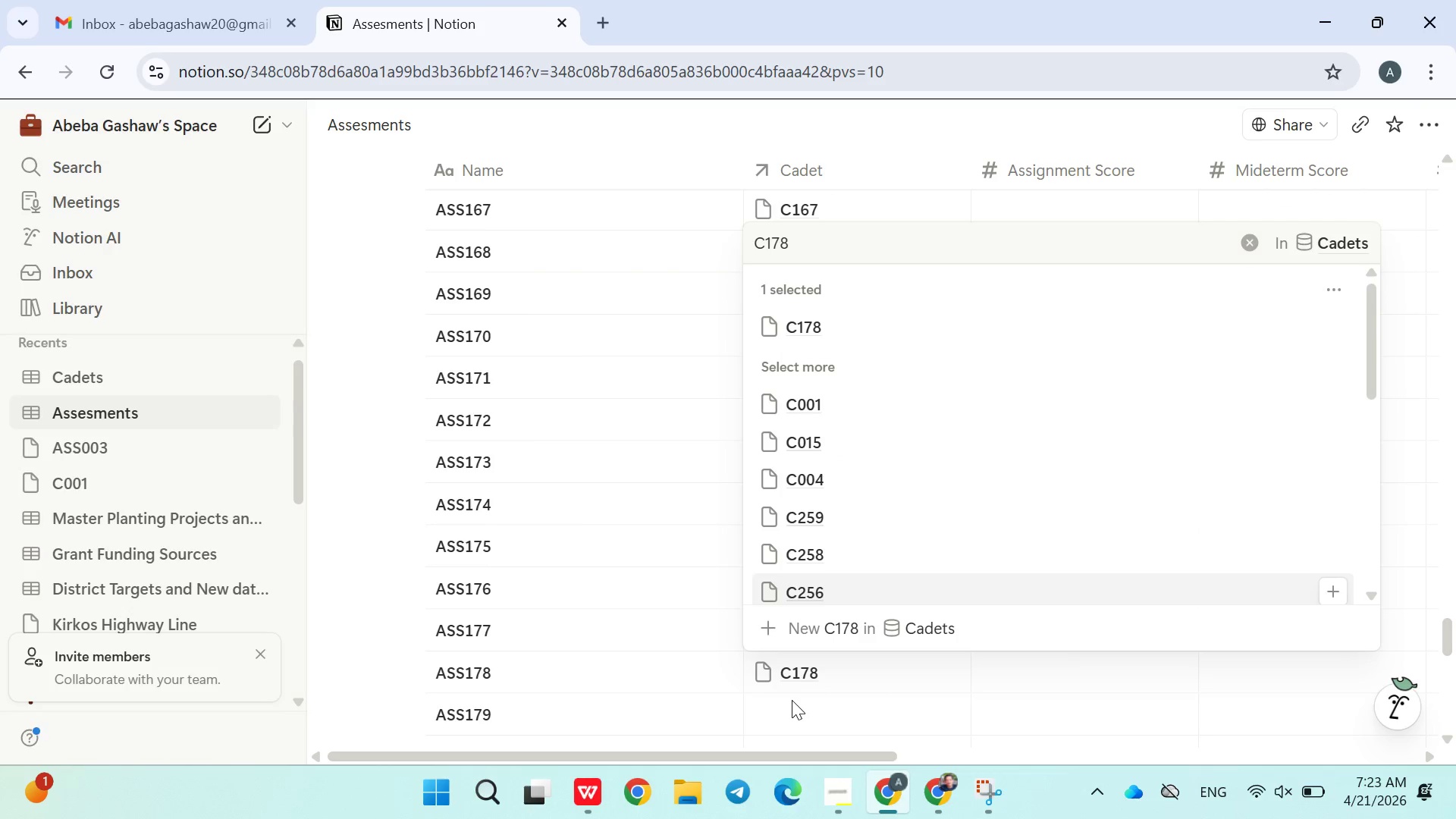 
left_click([792, 700])
 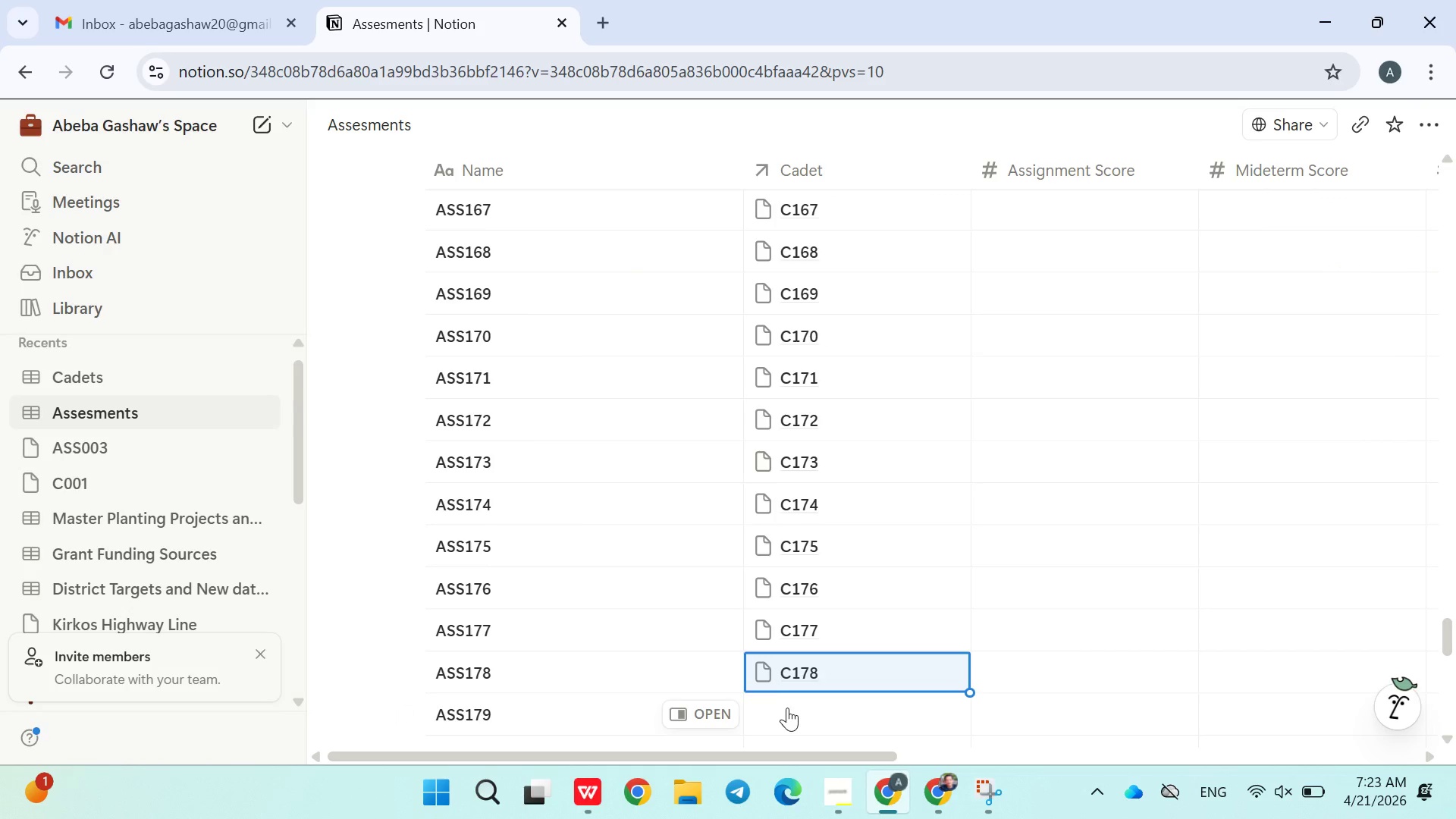 
left_click([786, 709])
 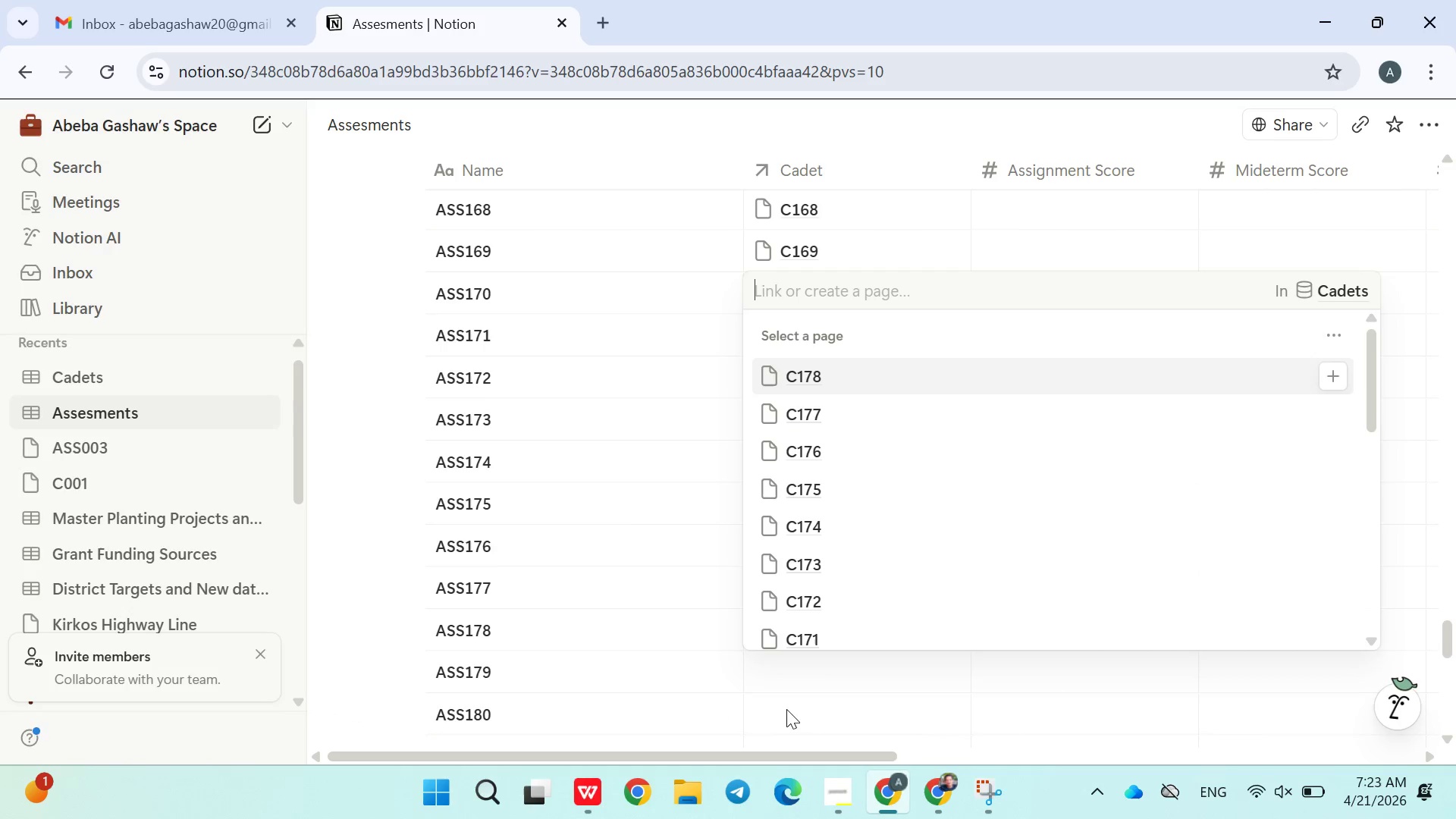 
type(C179)
 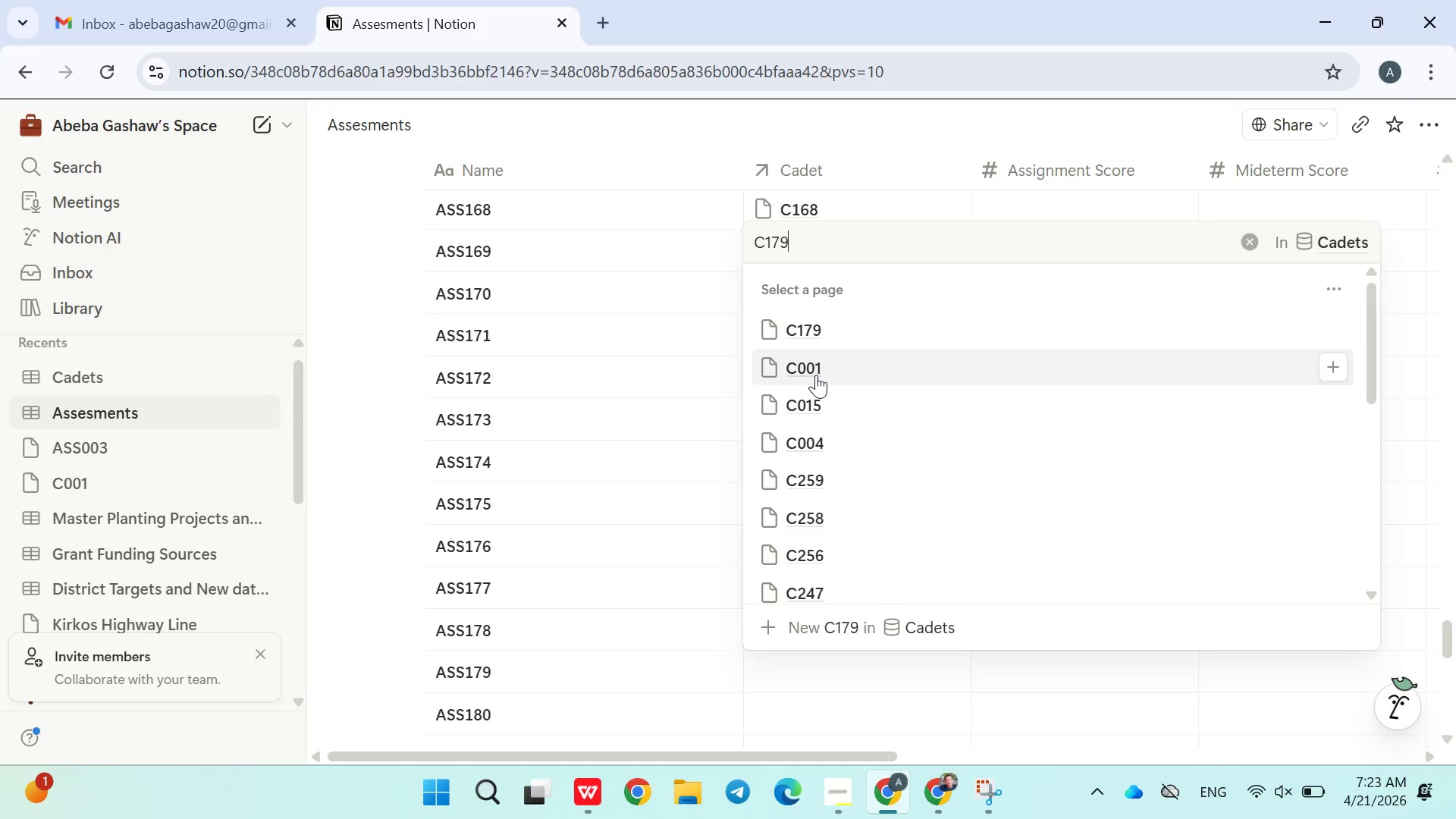 
left_click([812, 331])
 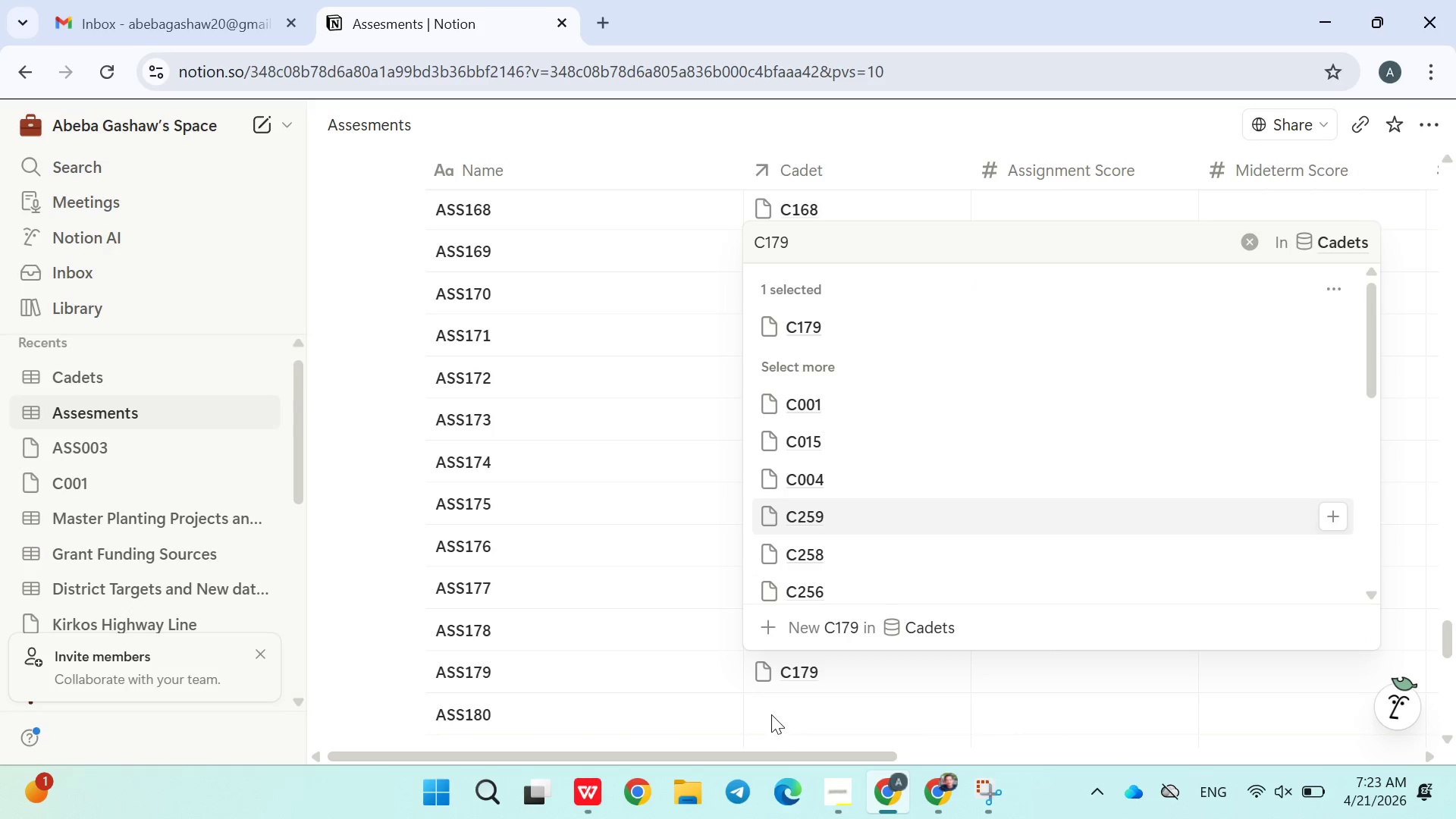 
left_click([771, 713])
 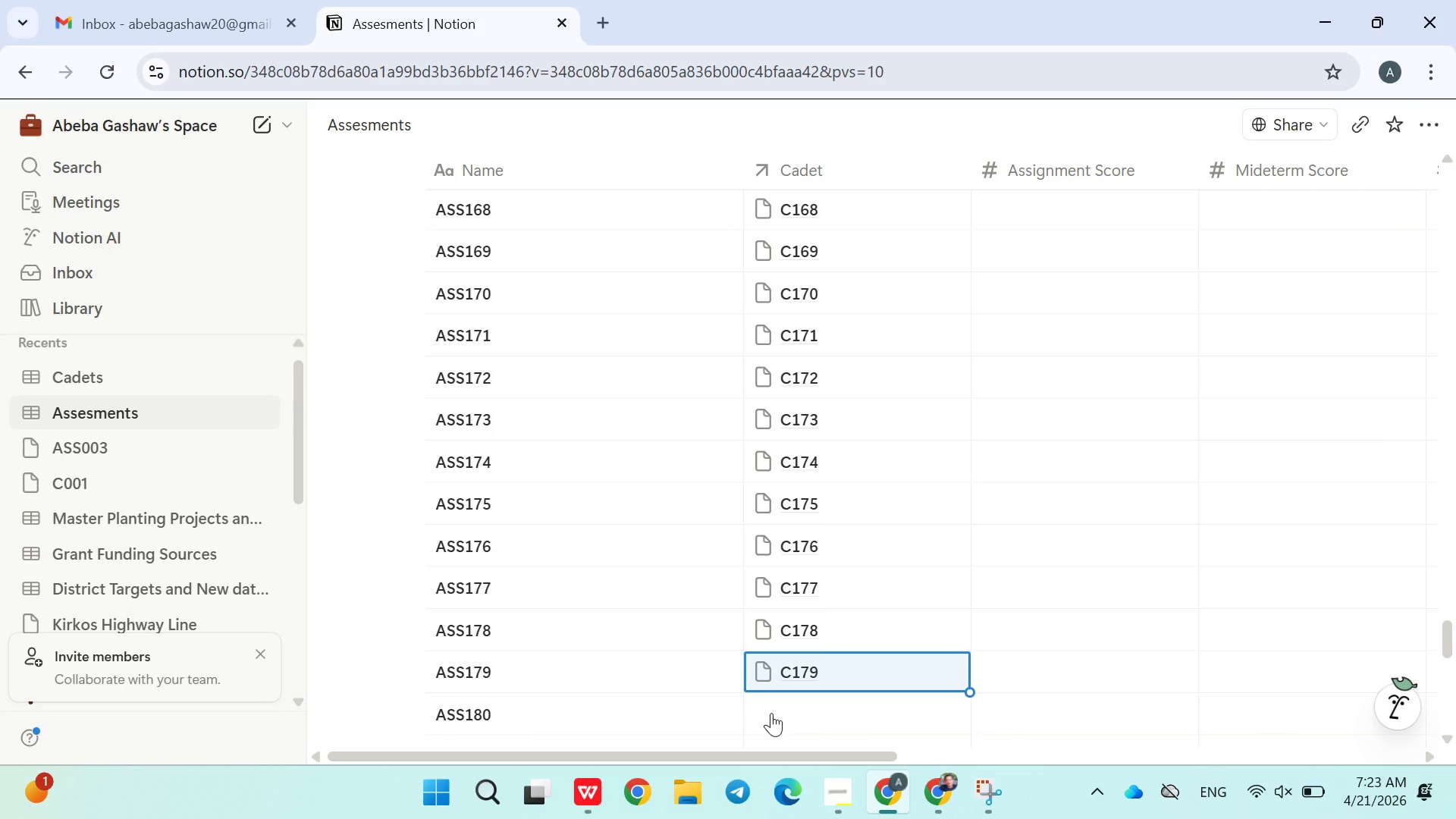 
left_click([771, 713])
 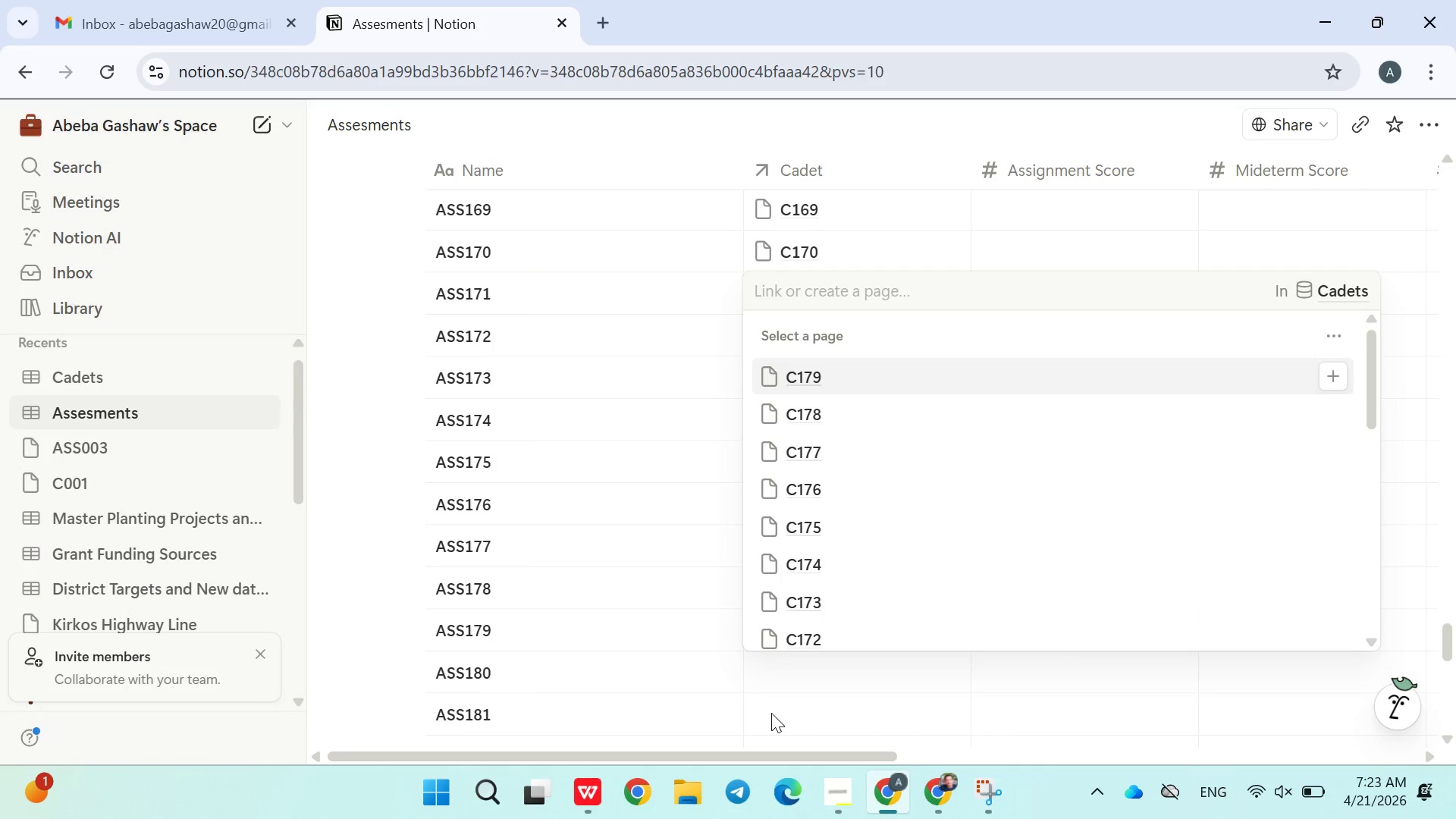 
type(C180)
 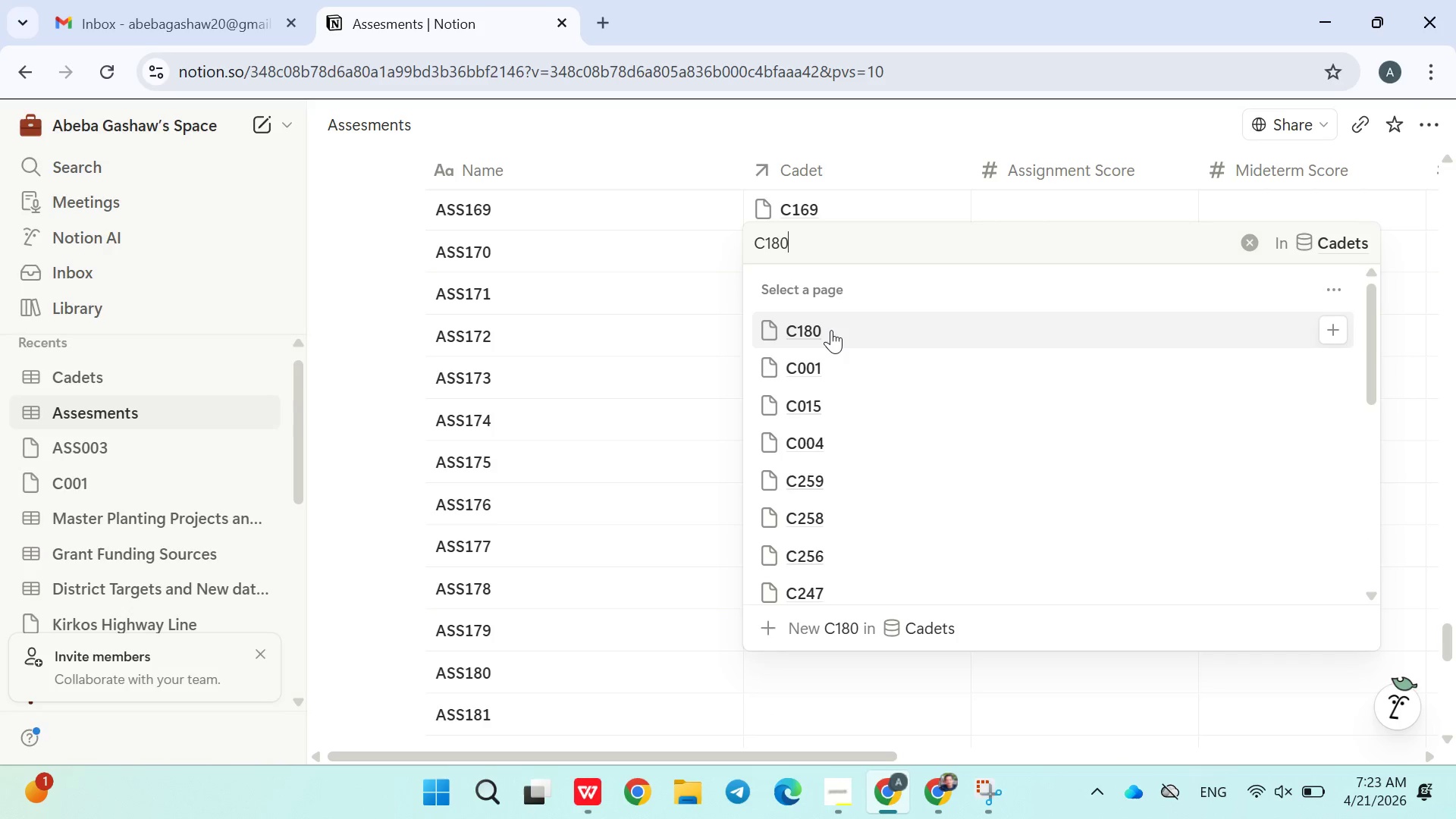 
left_click([829, 330])
 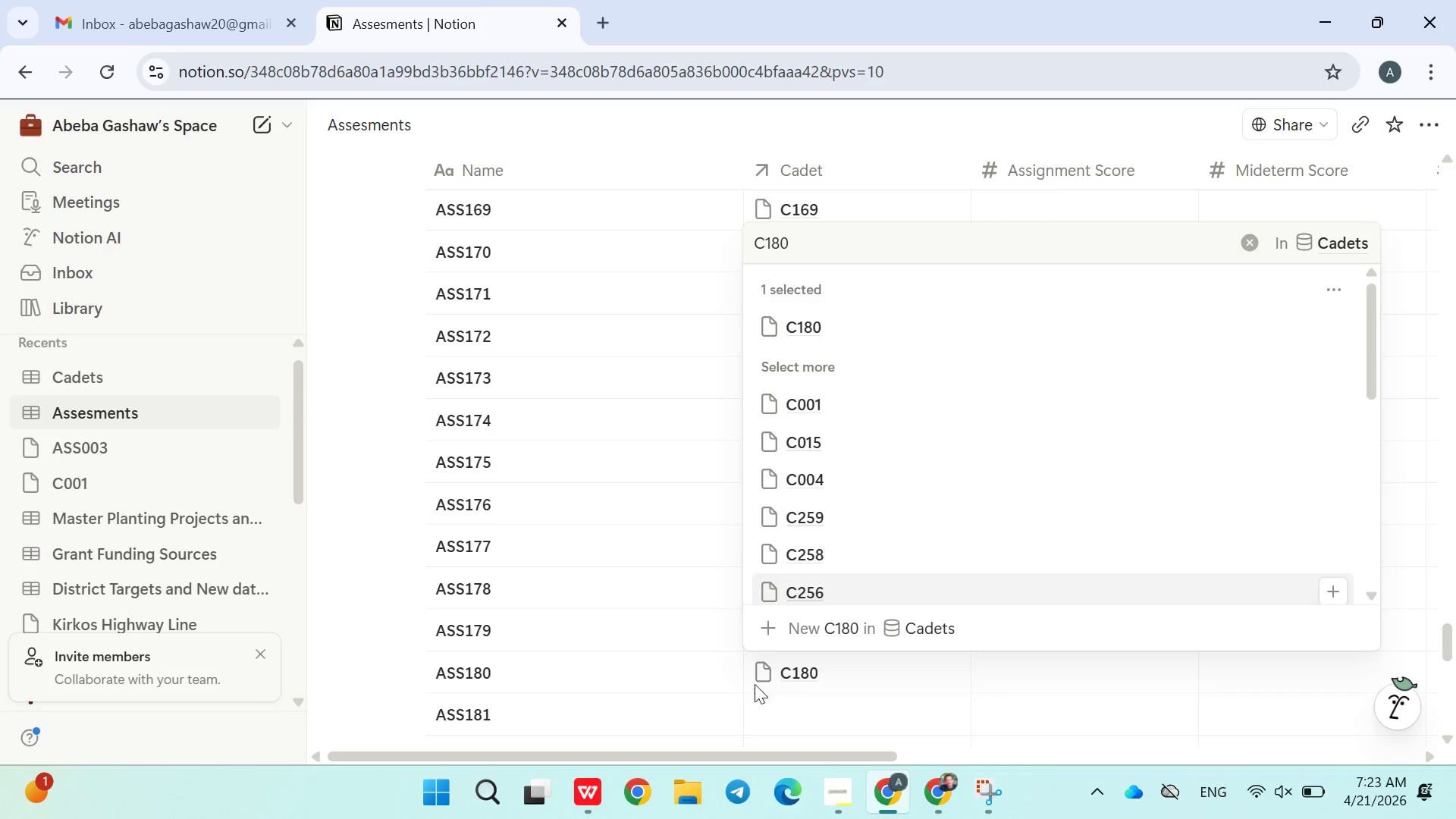 
left_click([795, 702])
 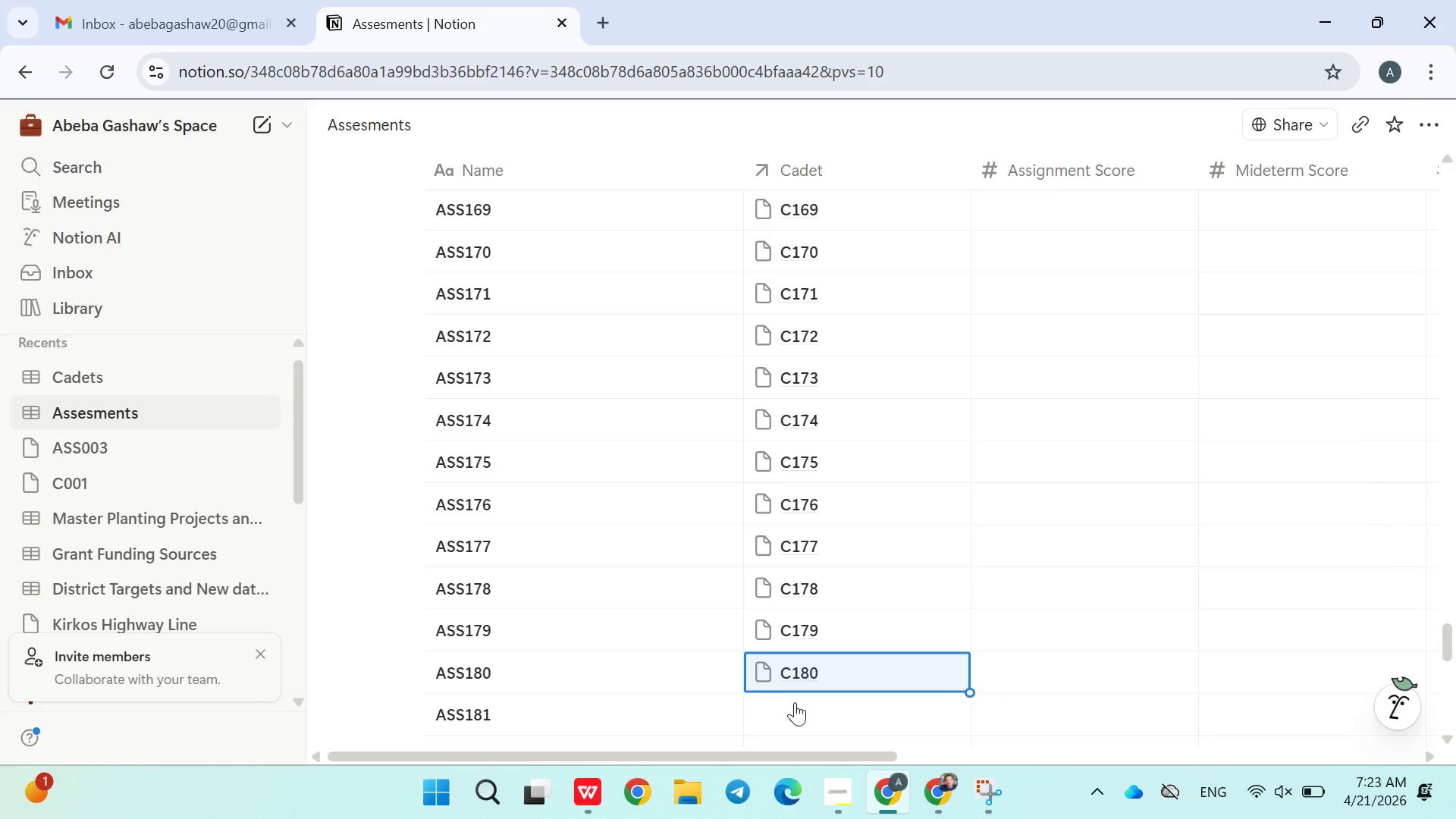 
left_click([795, 702])
 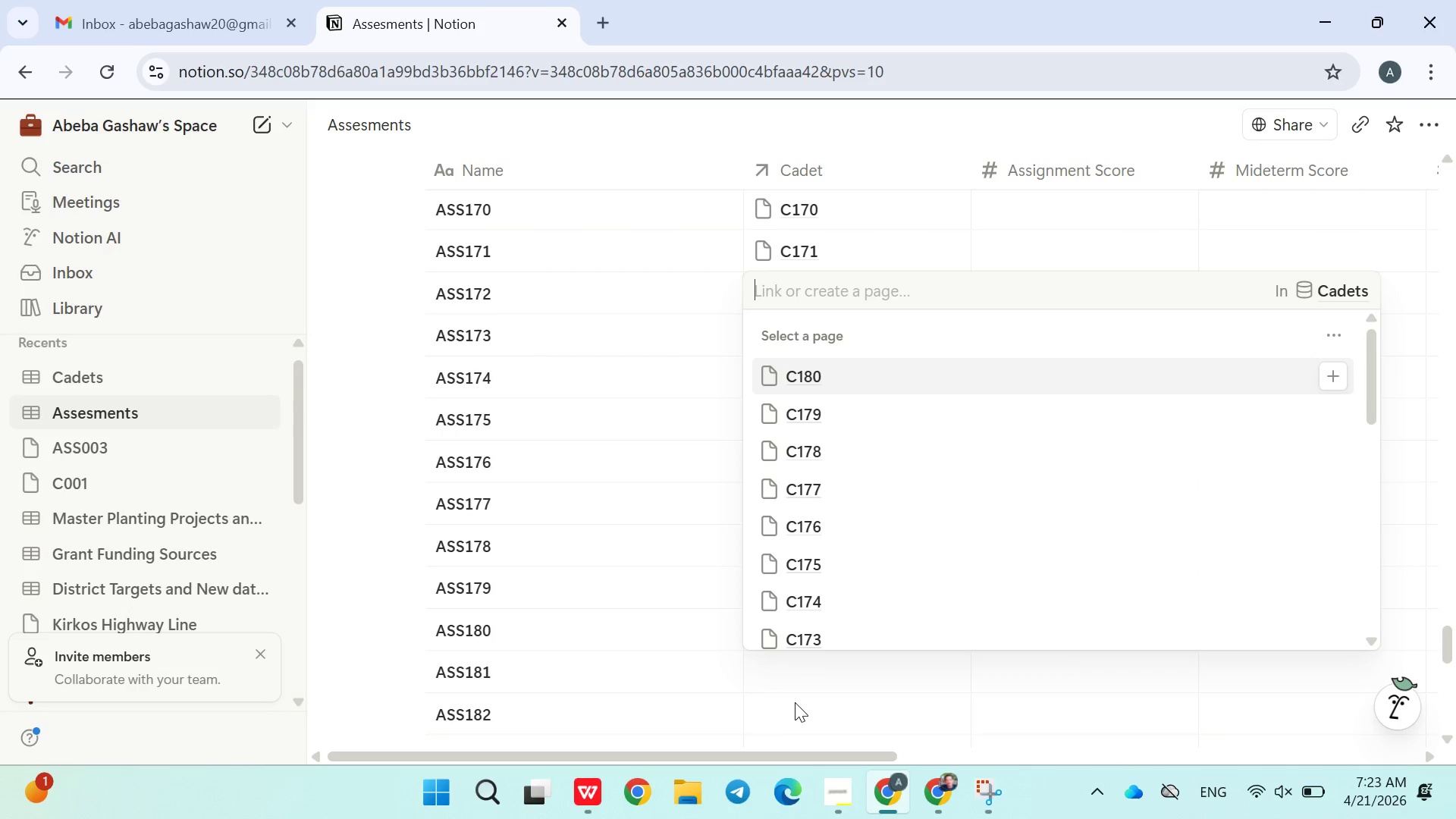 
type(C181)
 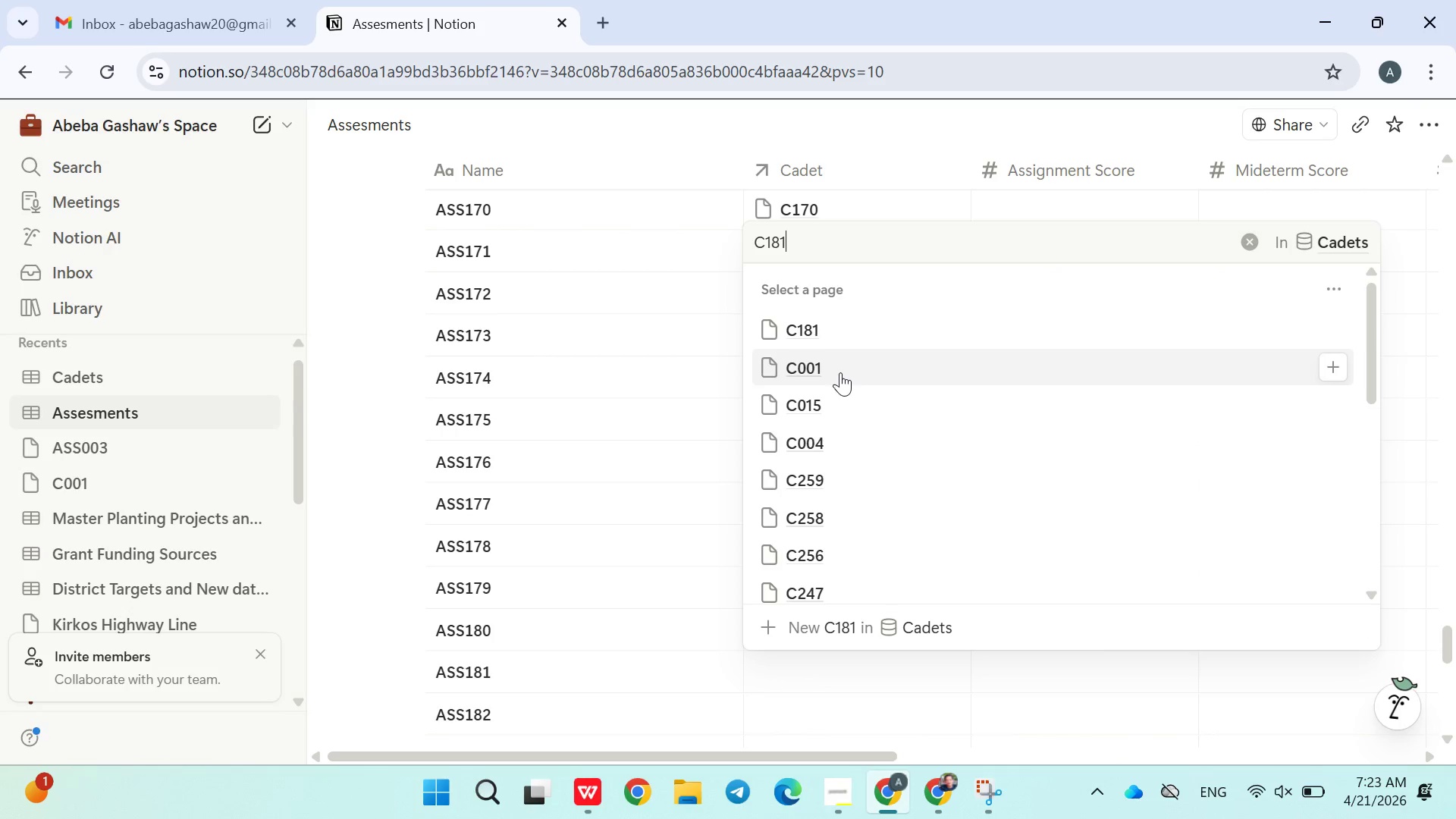 
left_click([819, 328])
 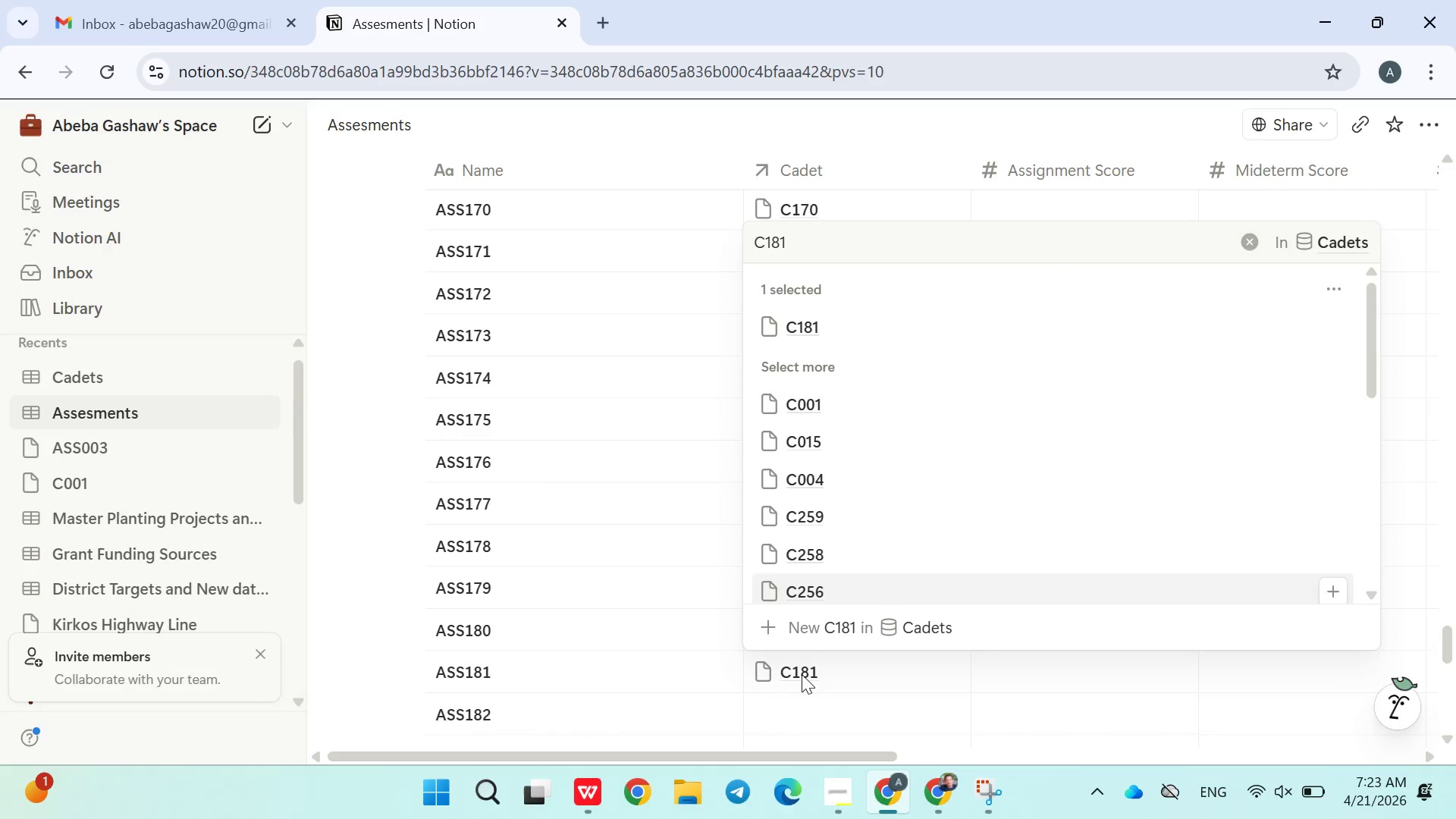 
left_click([799, 704])
 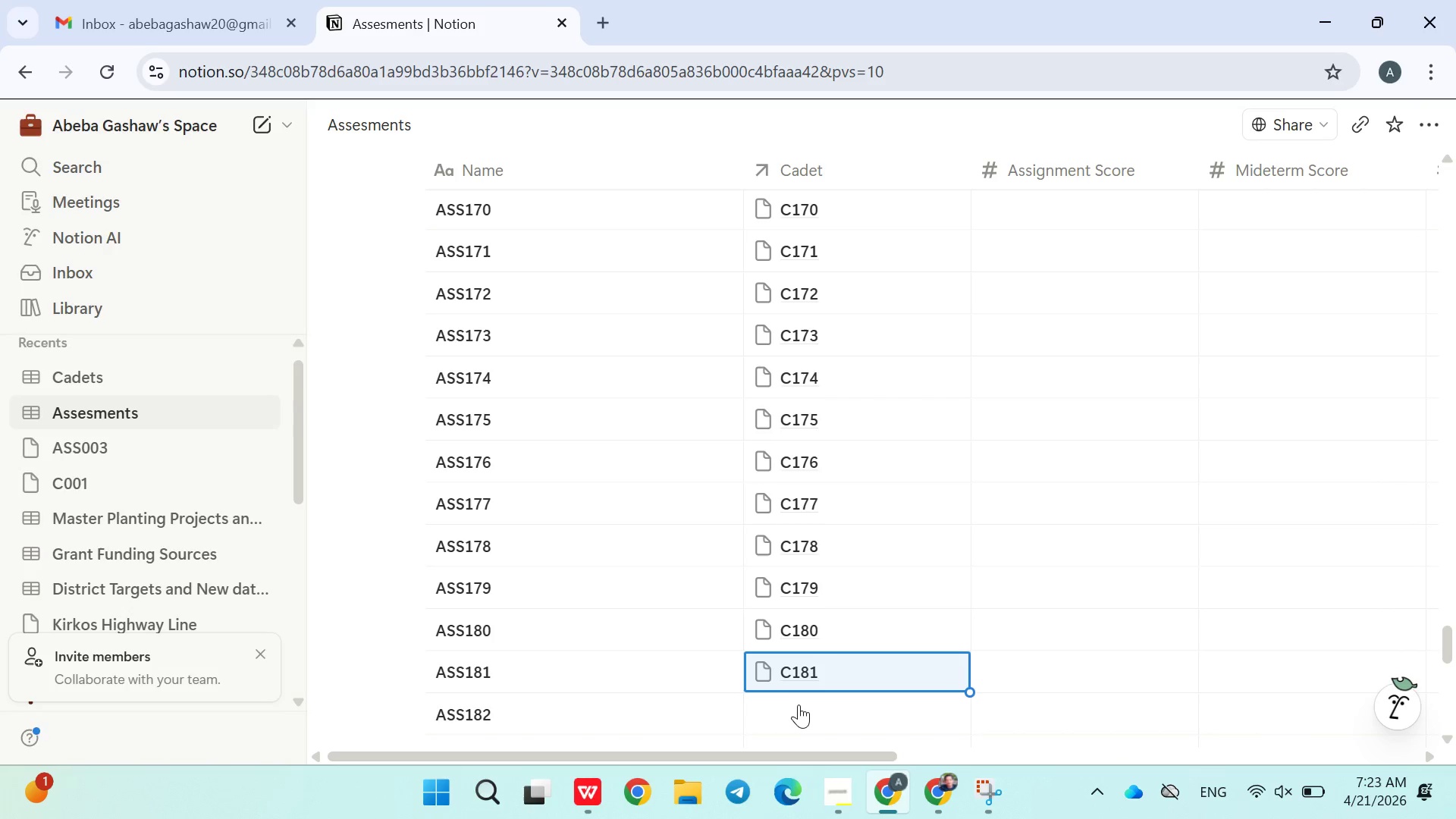 
left_click([799, 707])
 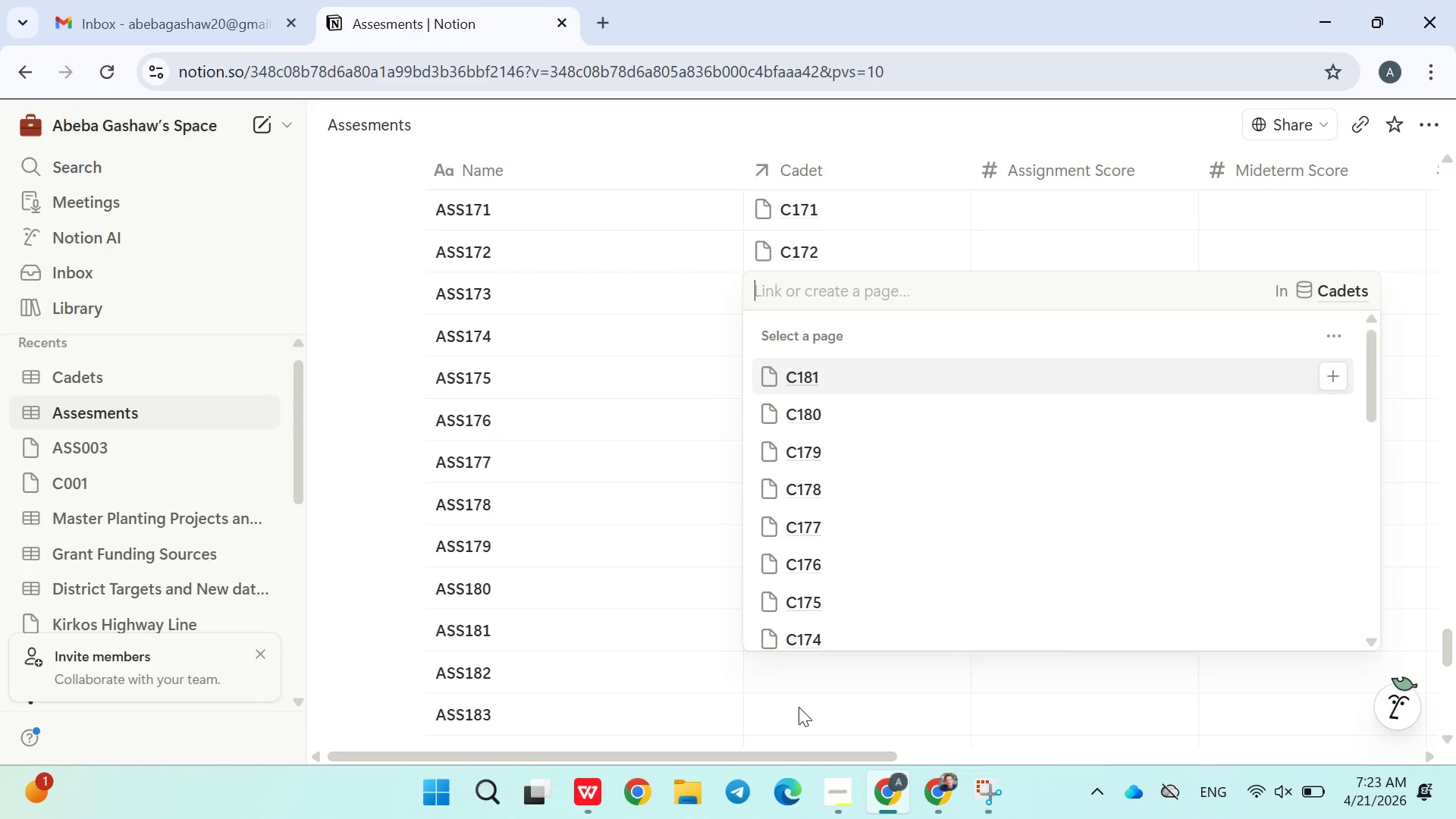 
key(Shift+C)
 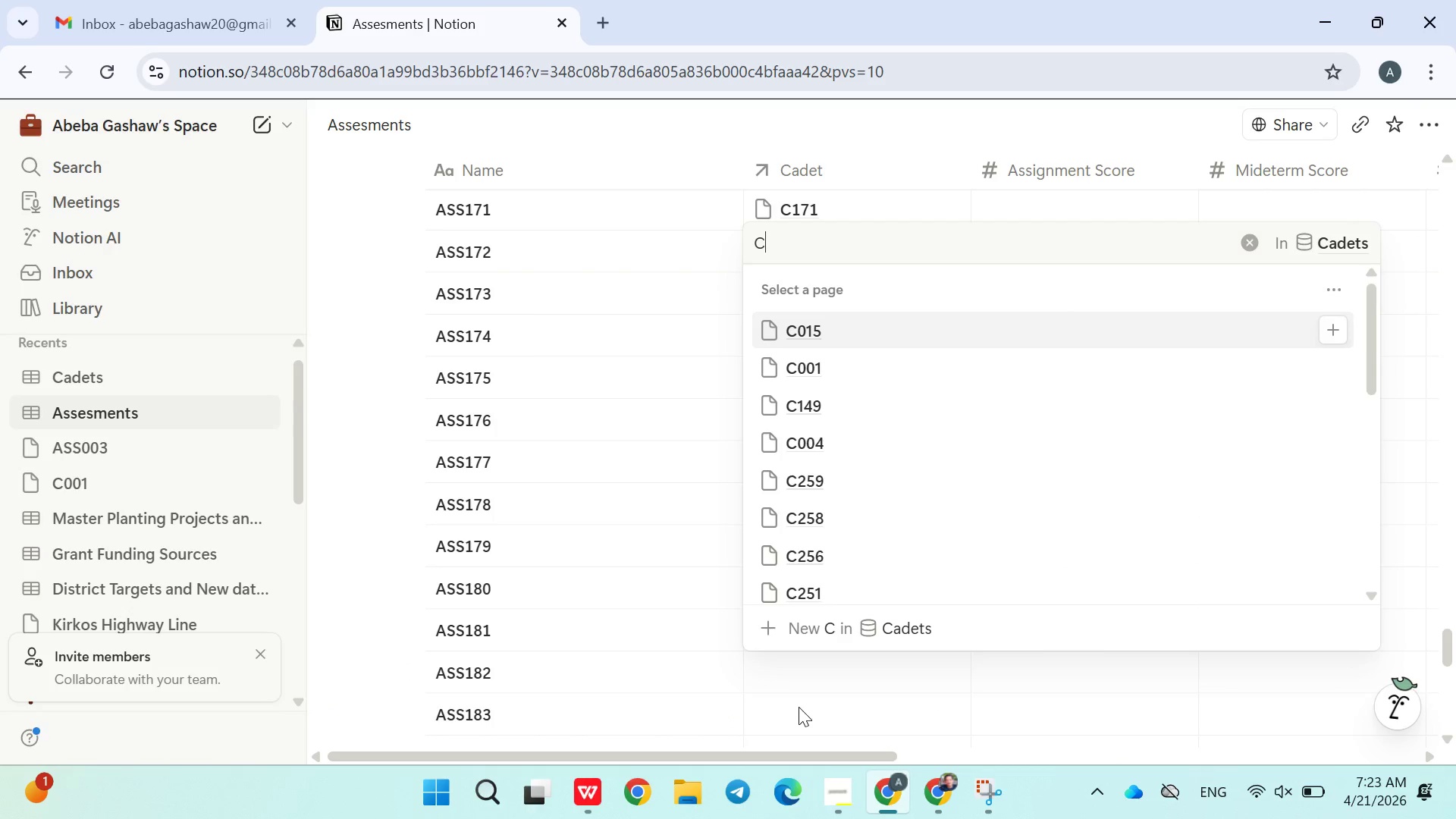 
wait(8.2)
 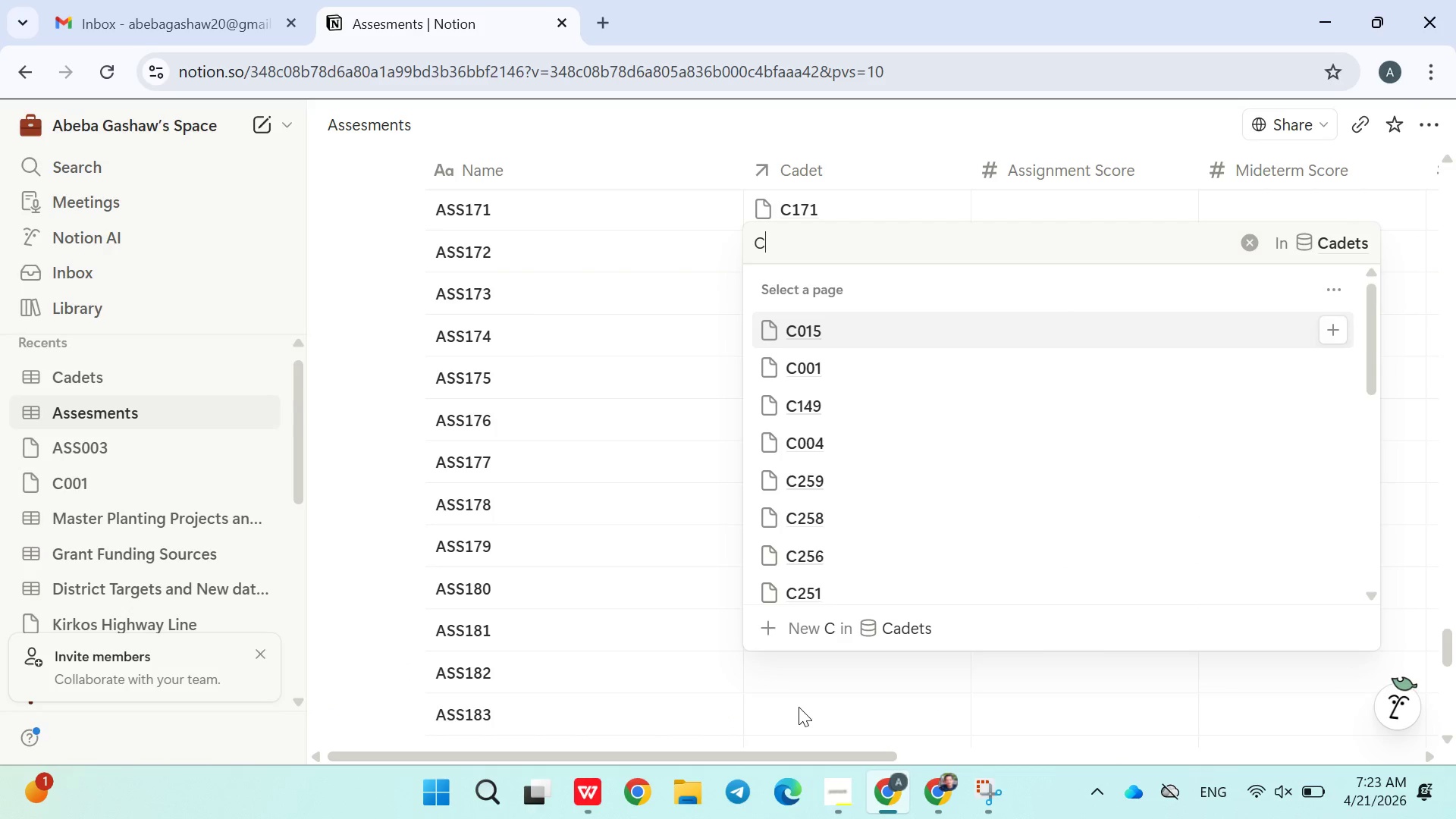 
type(181)
 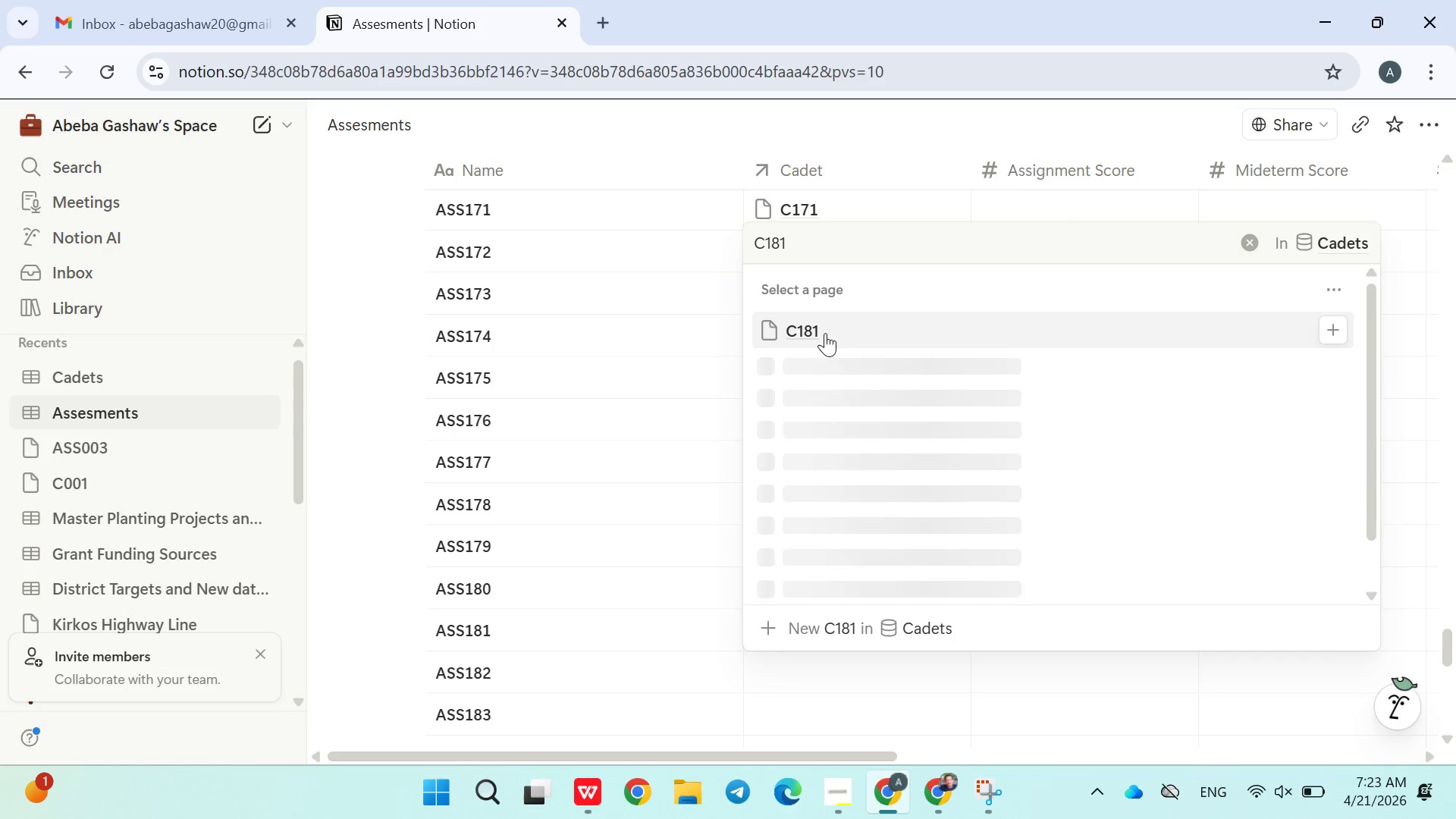 
left_click([815, 327])
 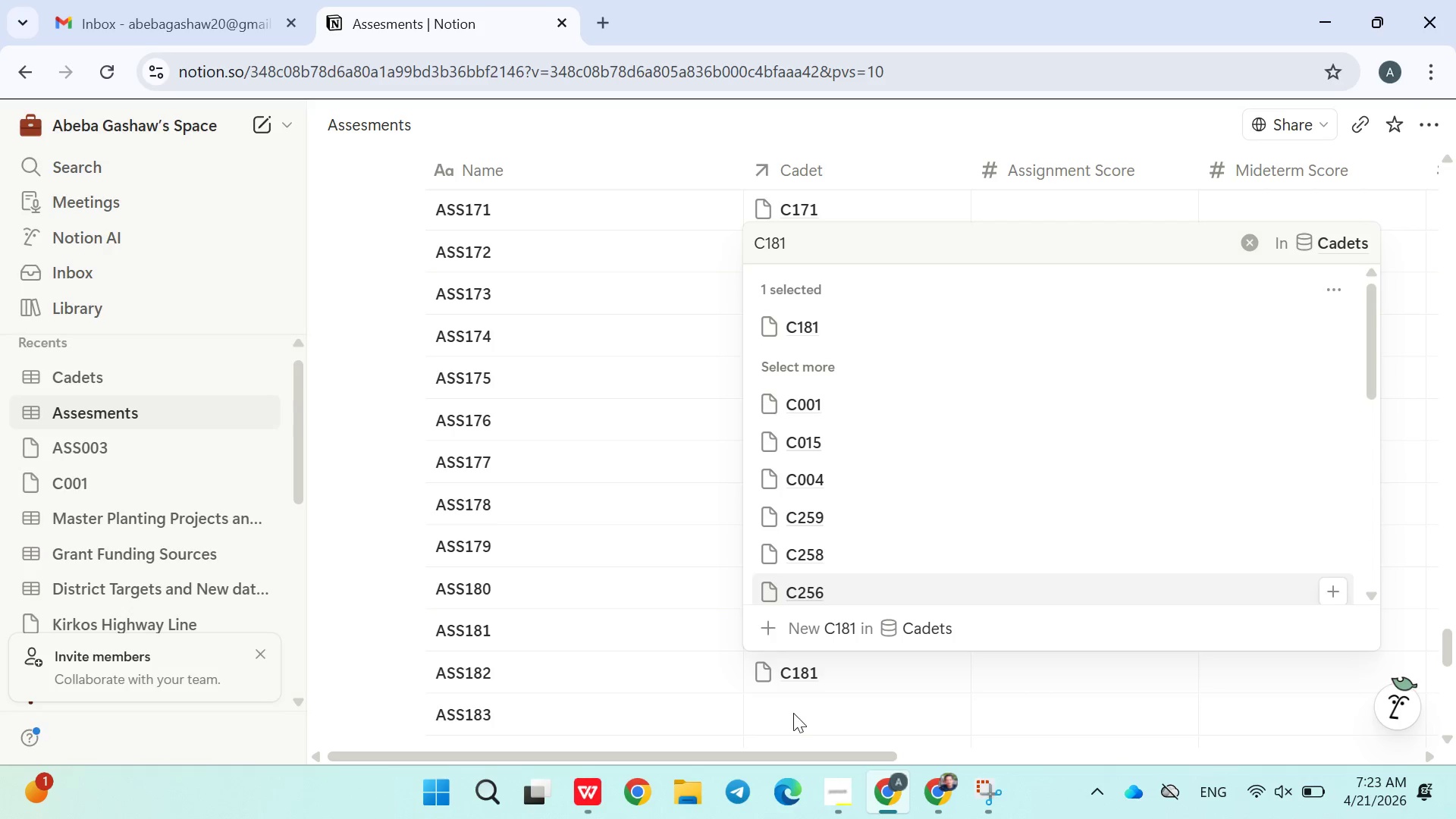 
left_click([793, 713])
 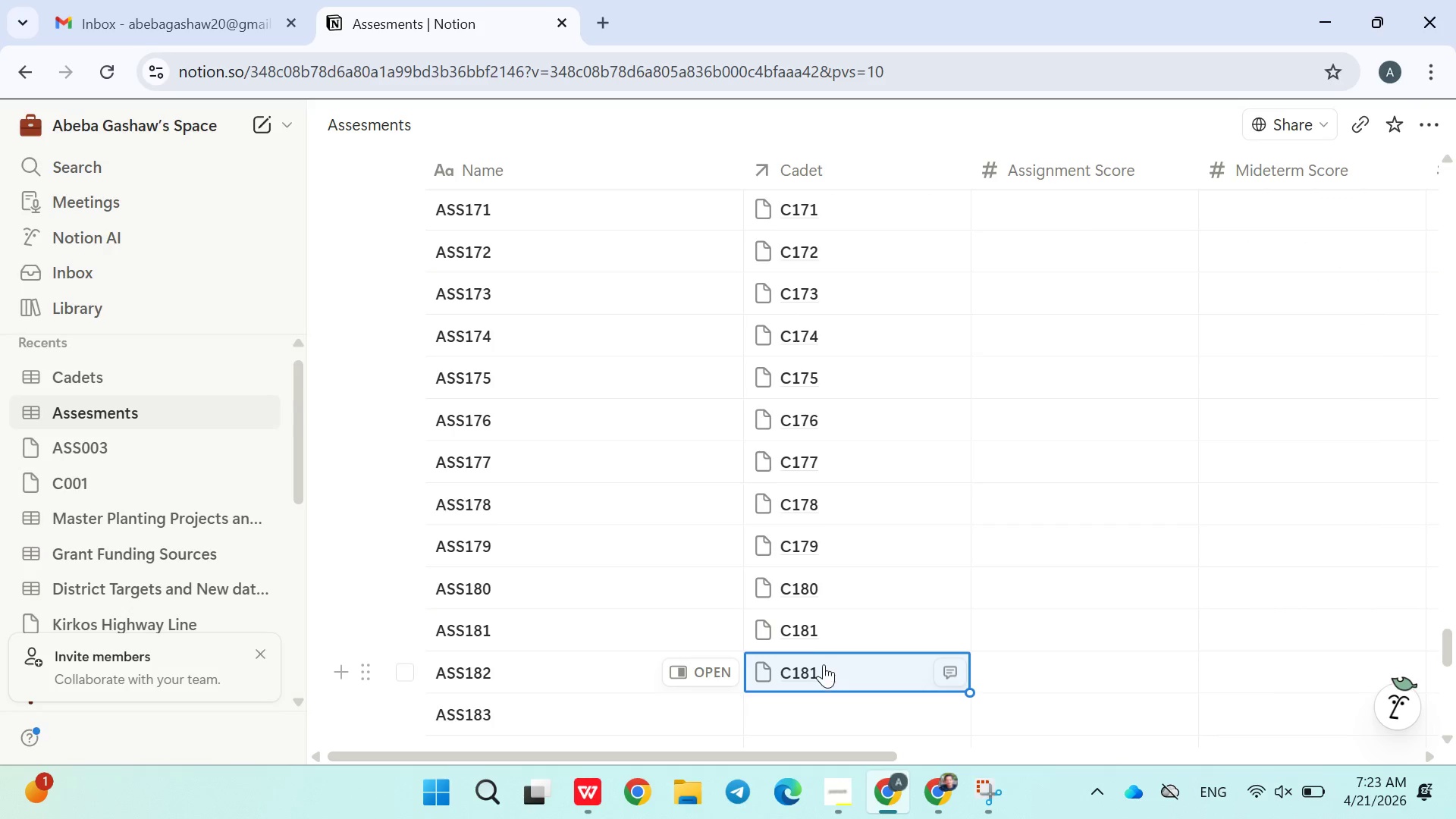 
double_click([824, 665])
 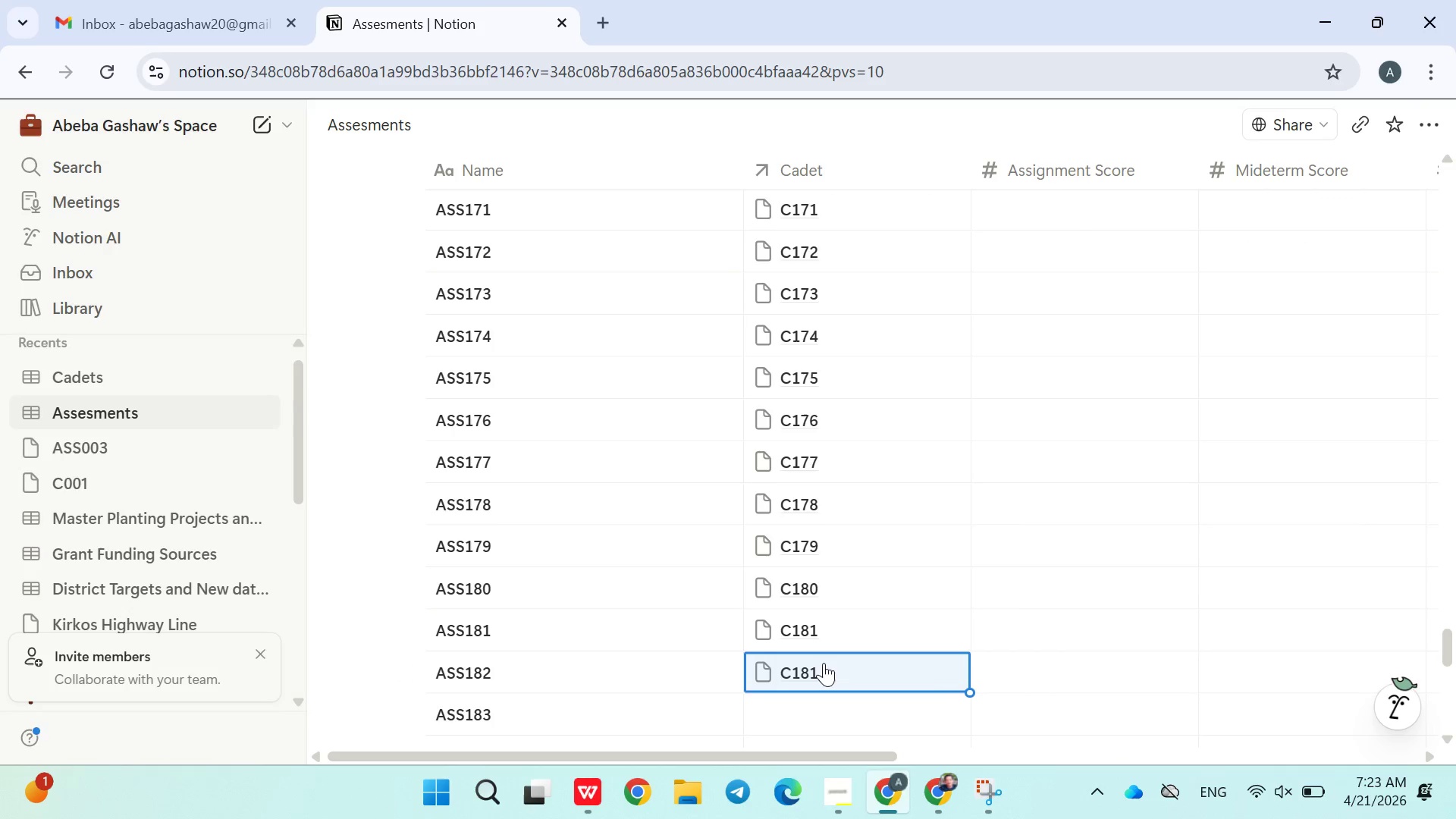 
left_click([824, 663])
 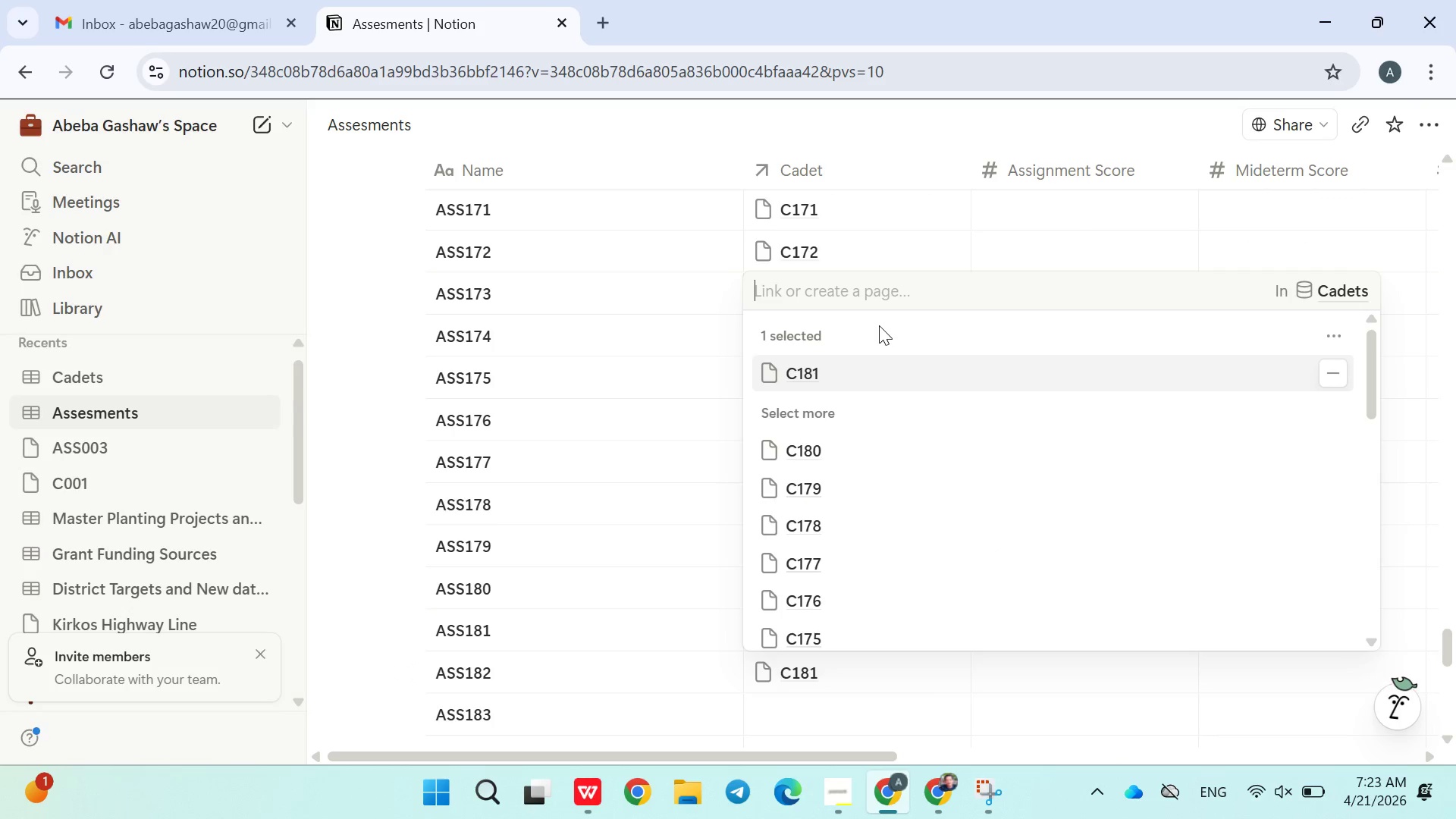 
type(C182)
 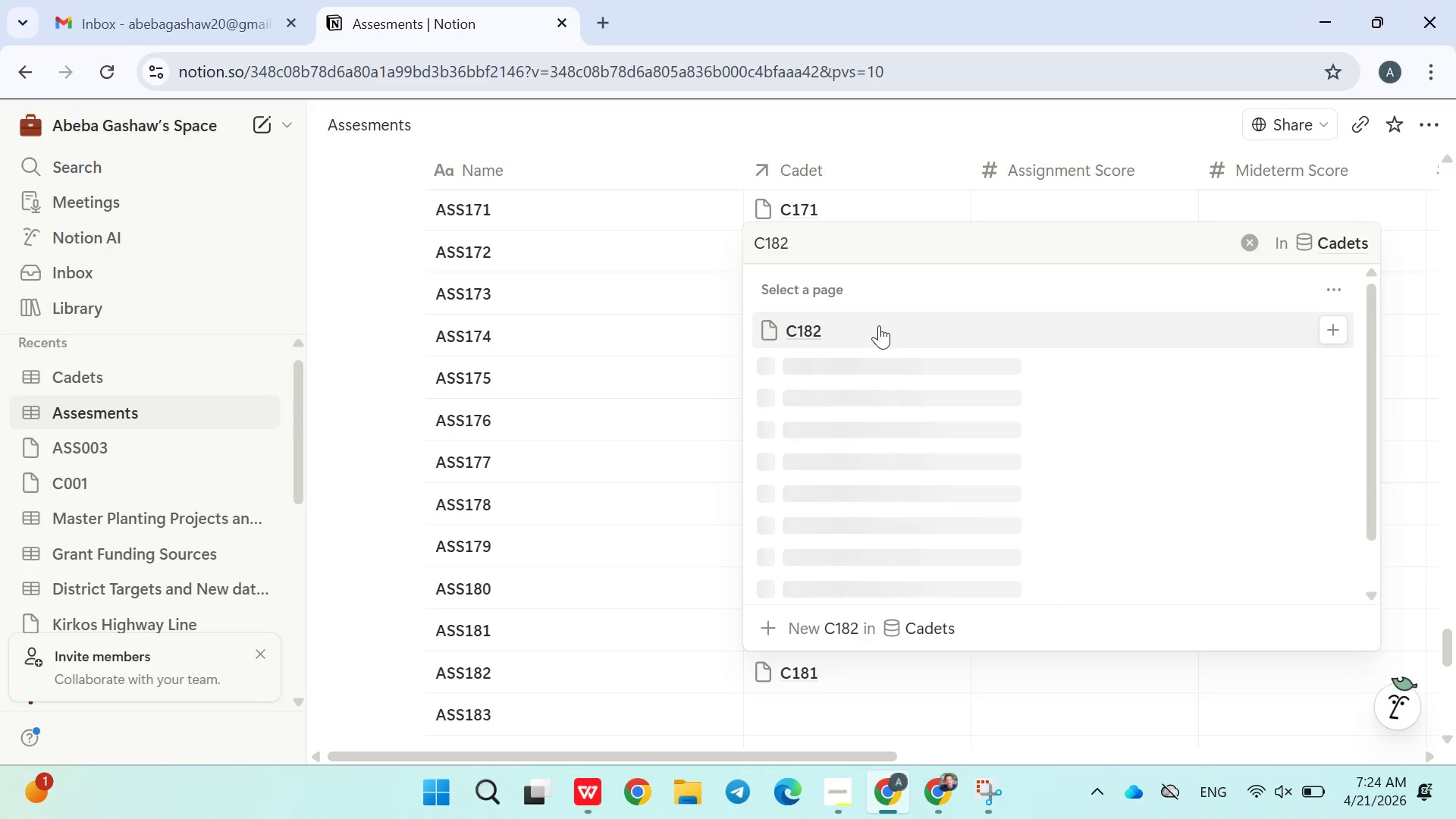 
left_click([850, 328])
 